 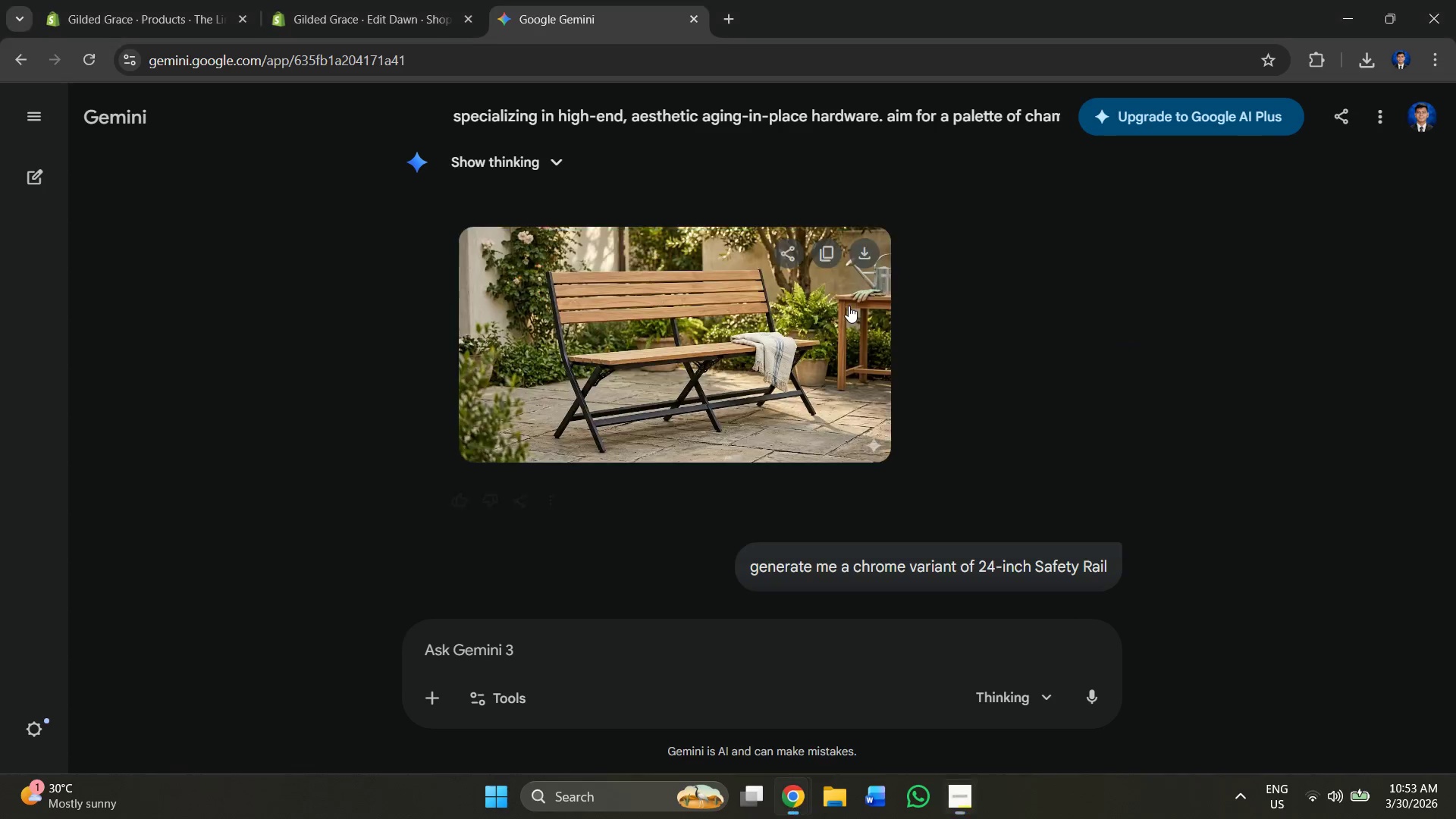 
left_click([149, 0])
 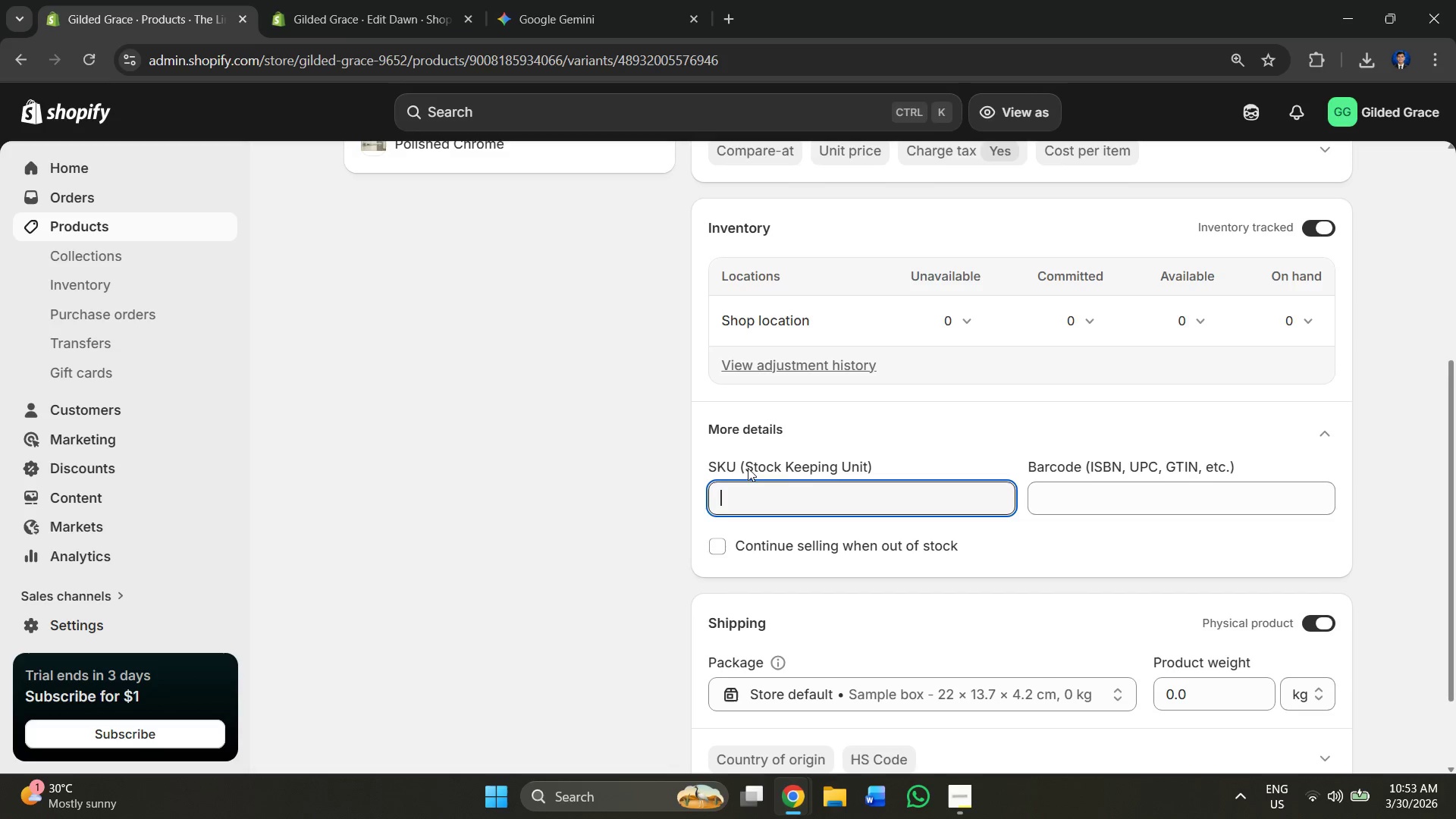 
key(Control+V)
 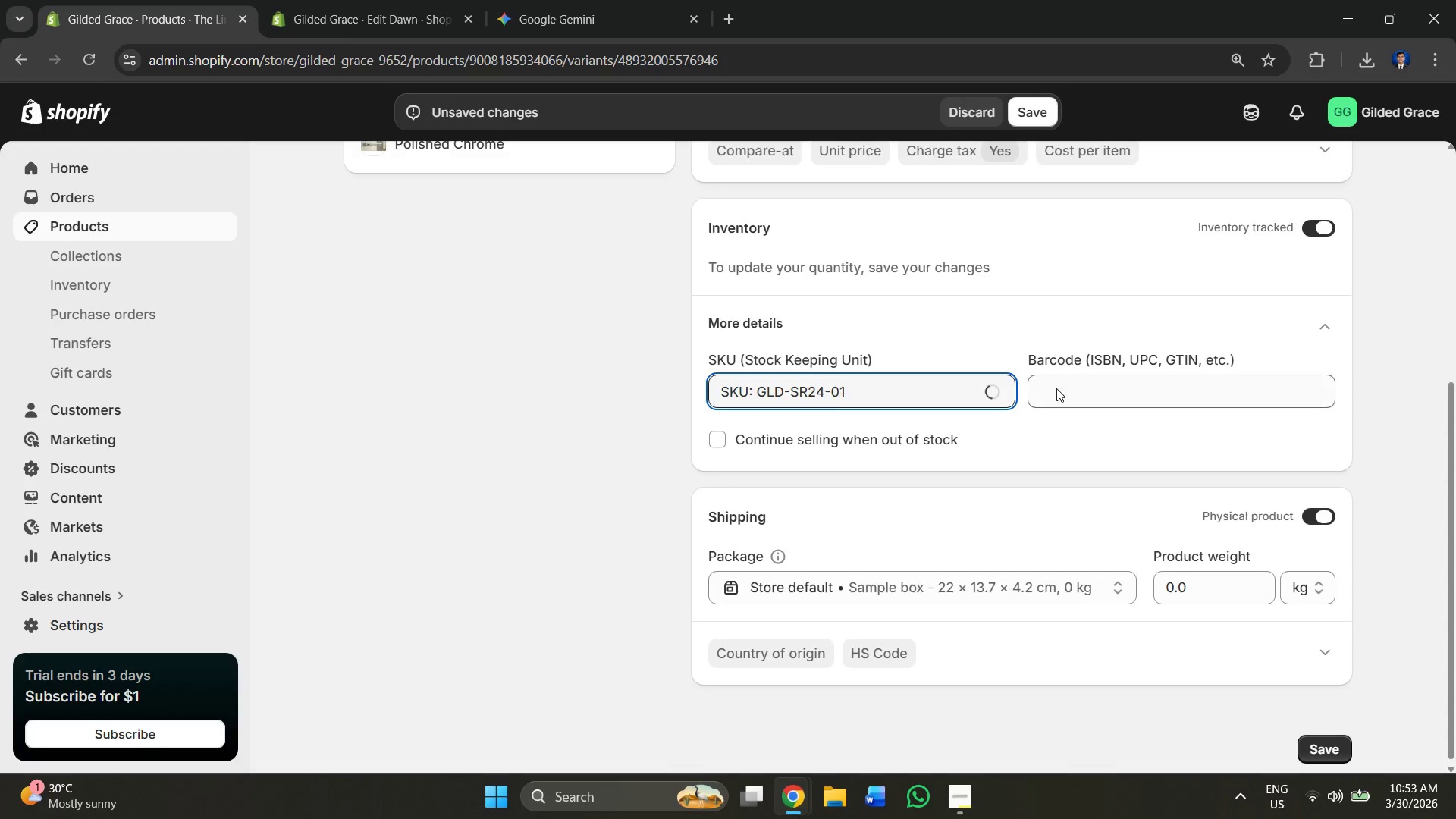 
left_click([1070, 384])
 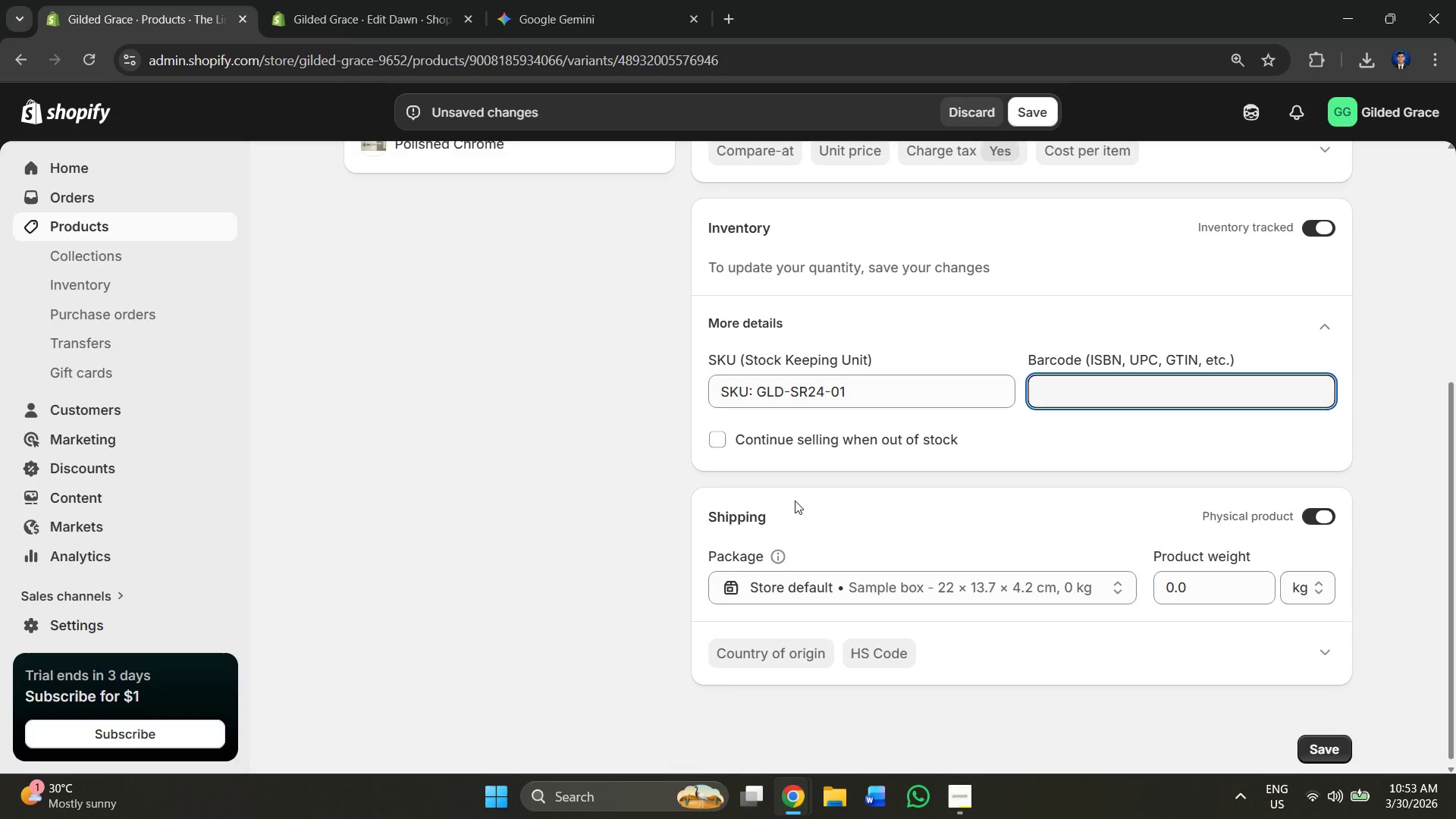 
scroll: coordinate [850, 344], scroll_direction: up, amount: 3.0
 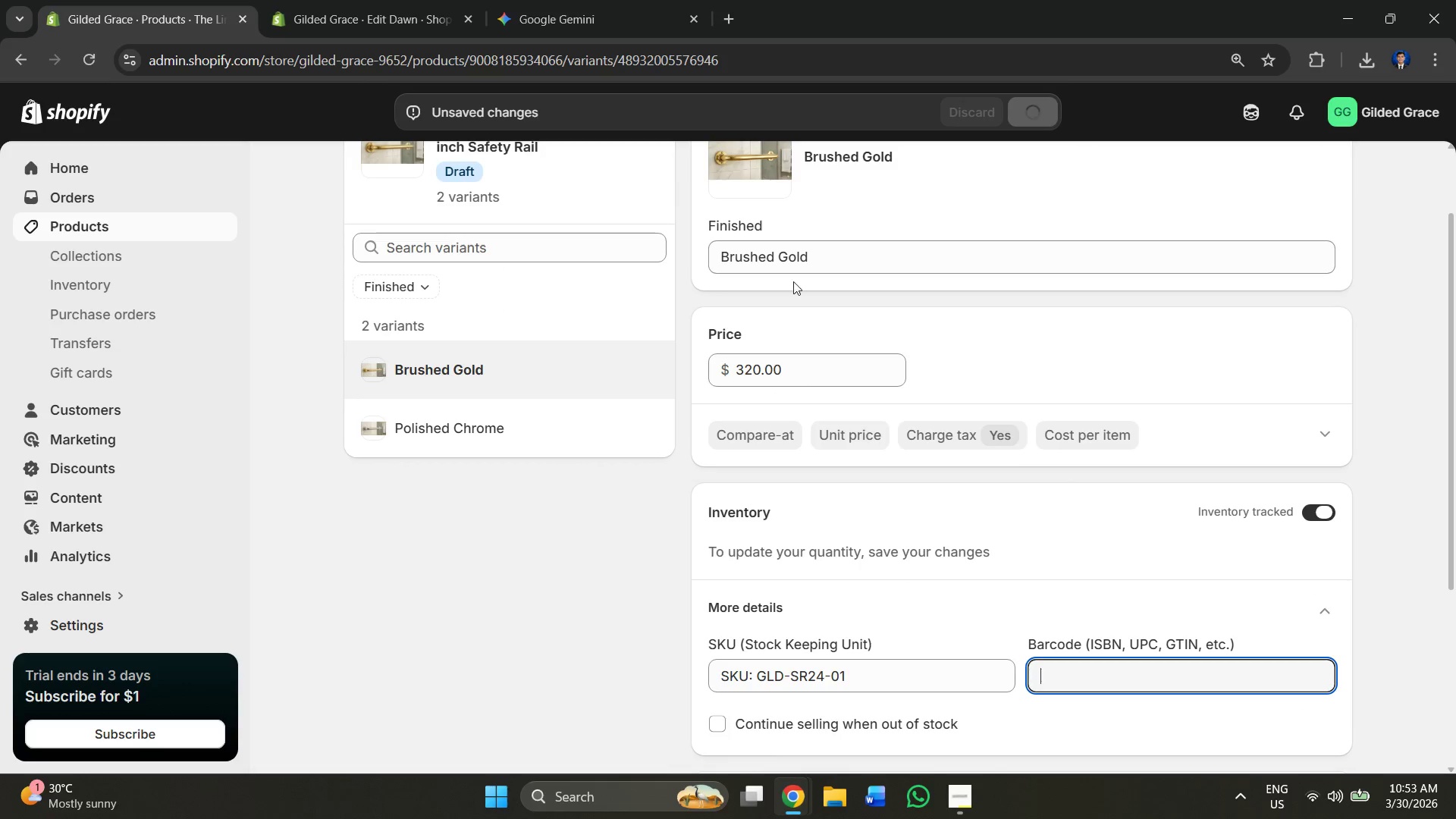 
left_click([439, 434])
 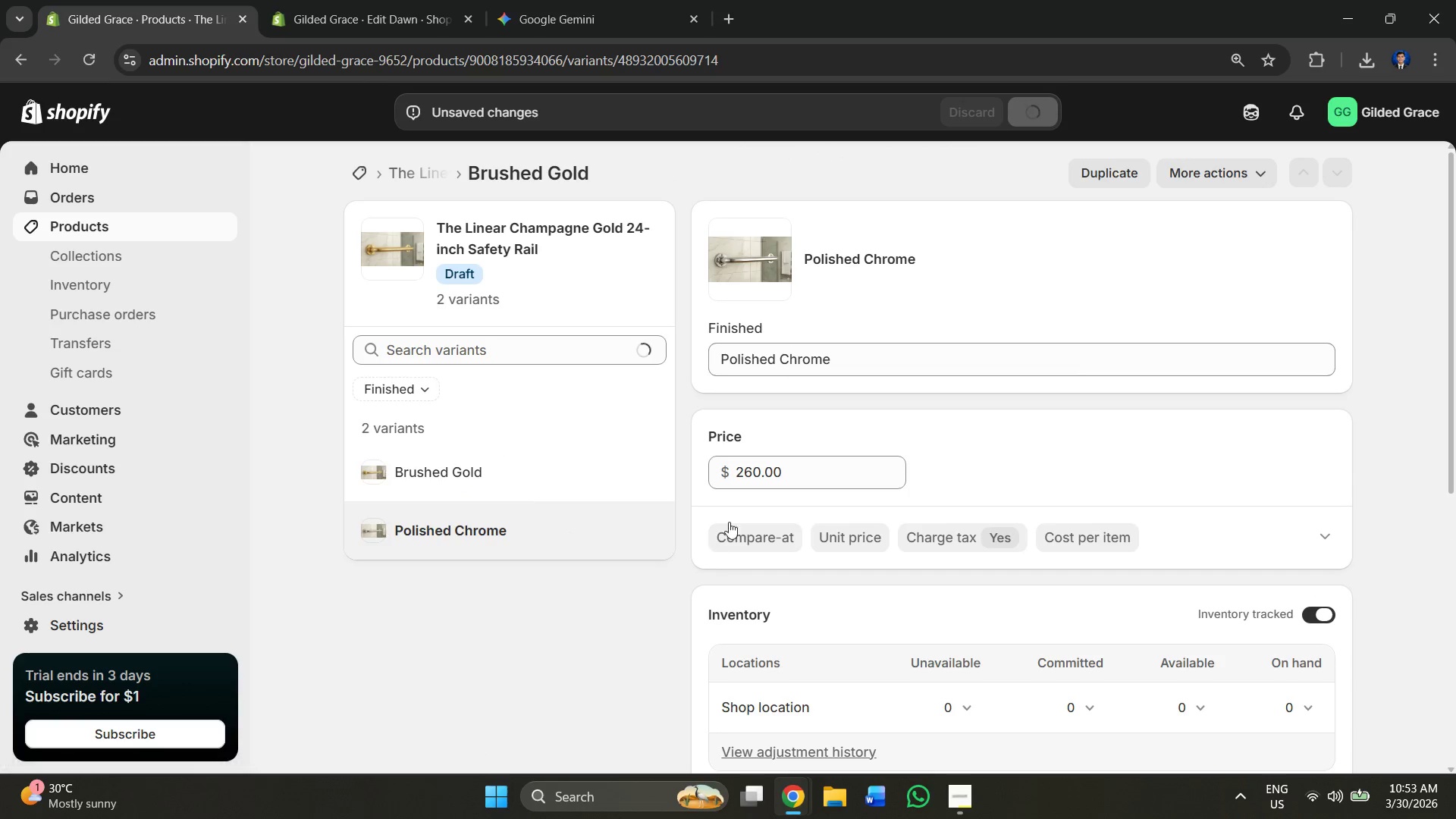 
scroll: coordinate [873, 537], scroll_direction: down, amount: 4.0
 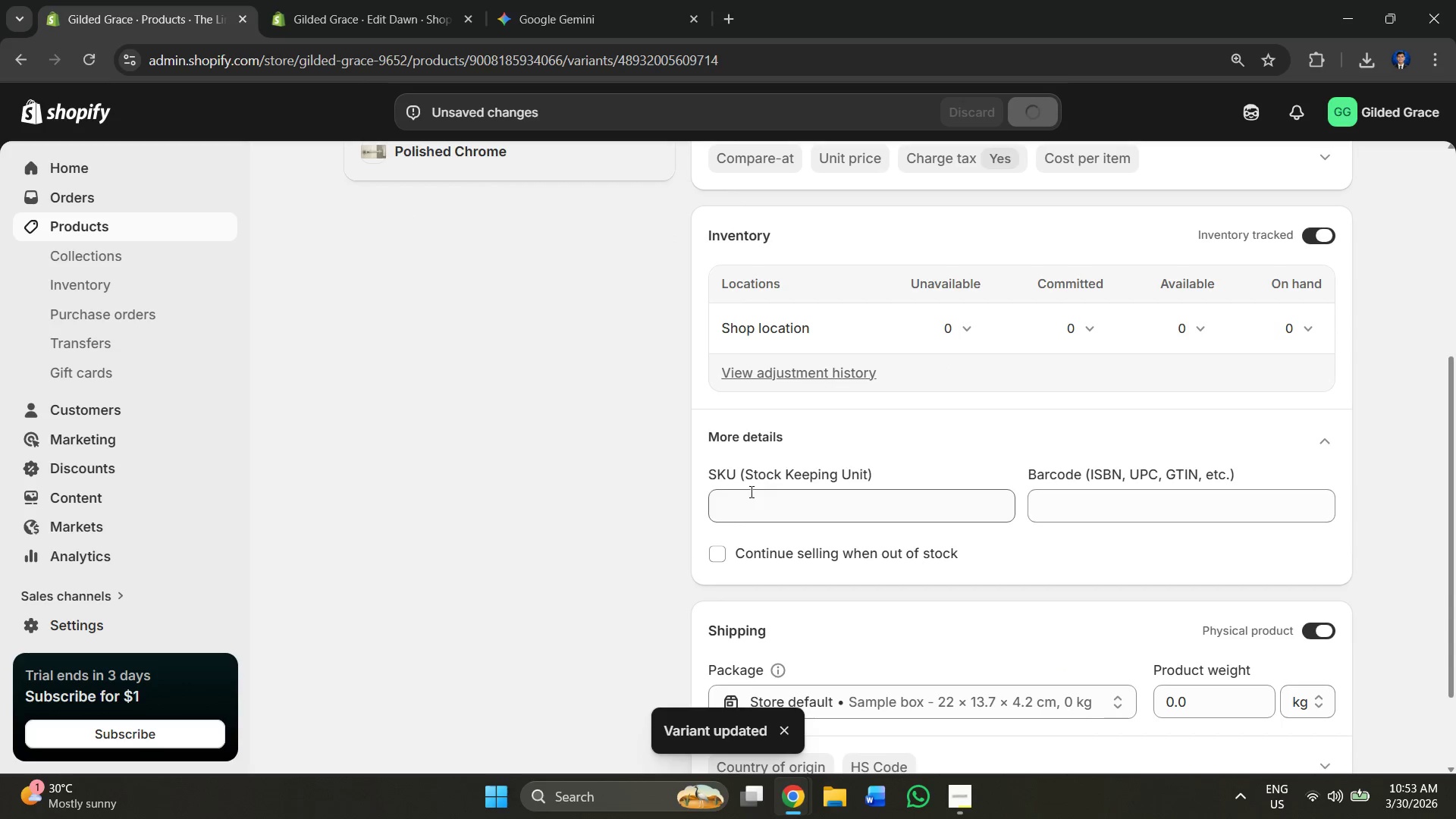 
left_click([750, 508])
 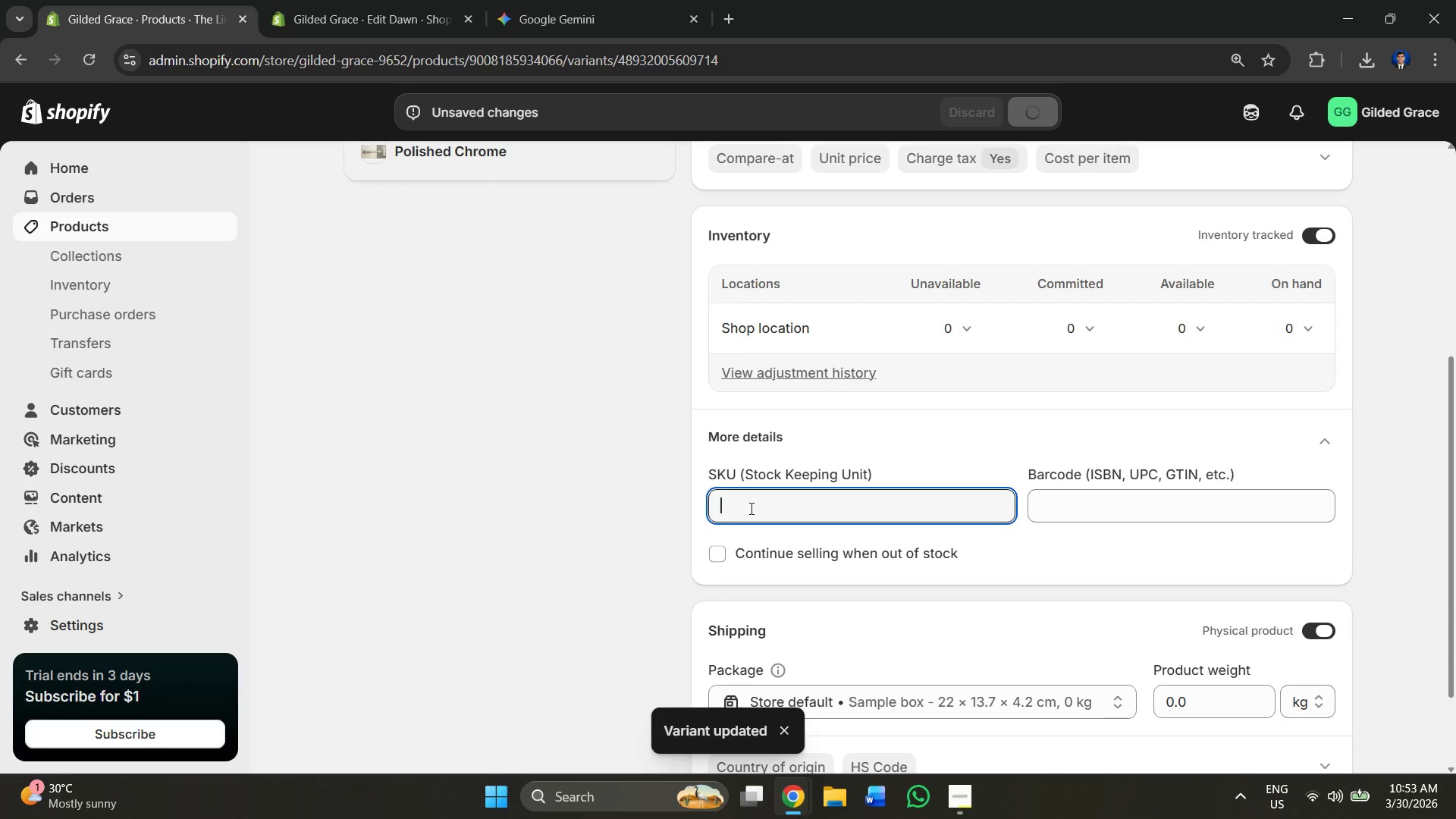 
key(Control+V)
 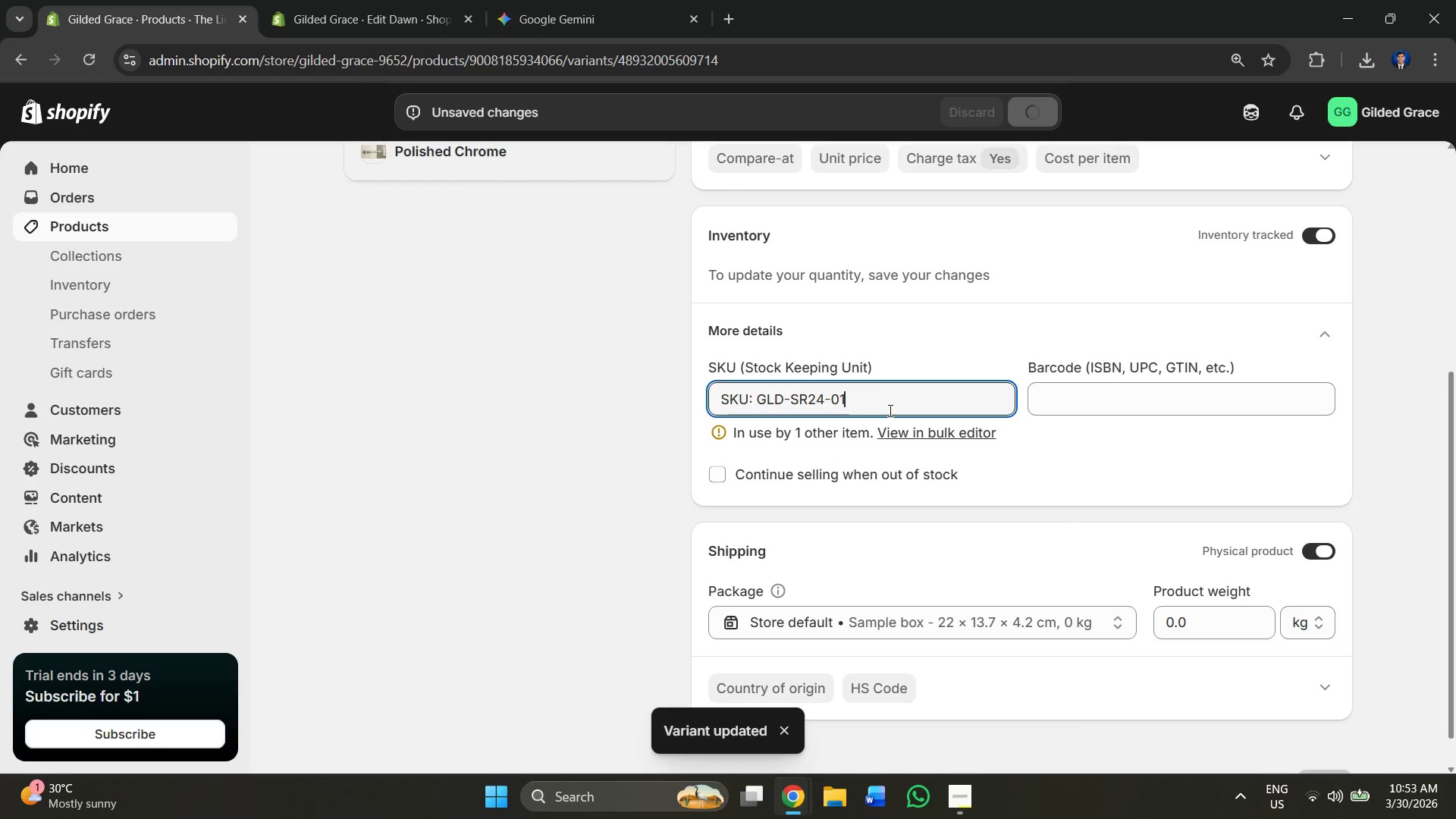 
key(Backspace)
 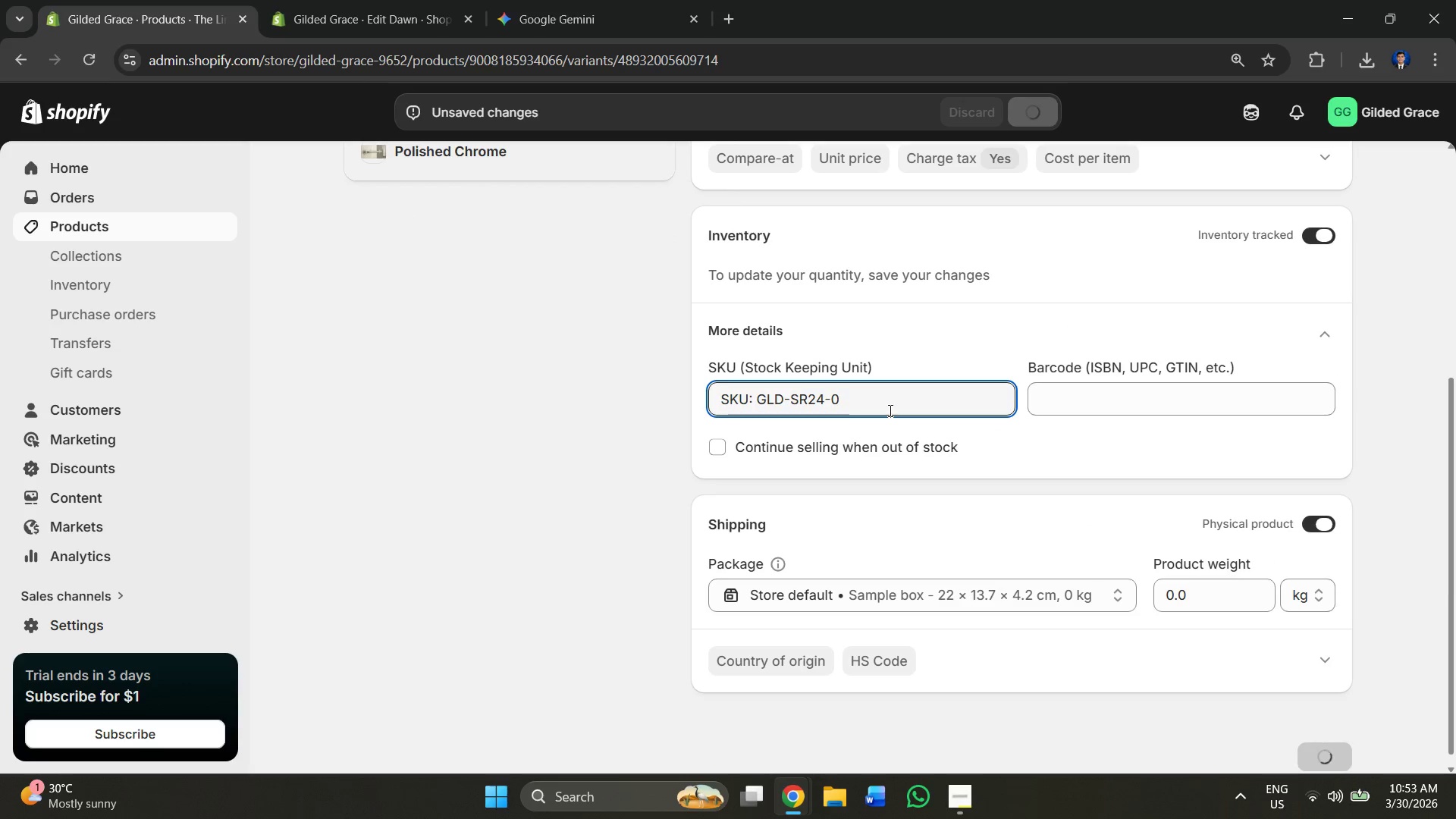 
key(2)
 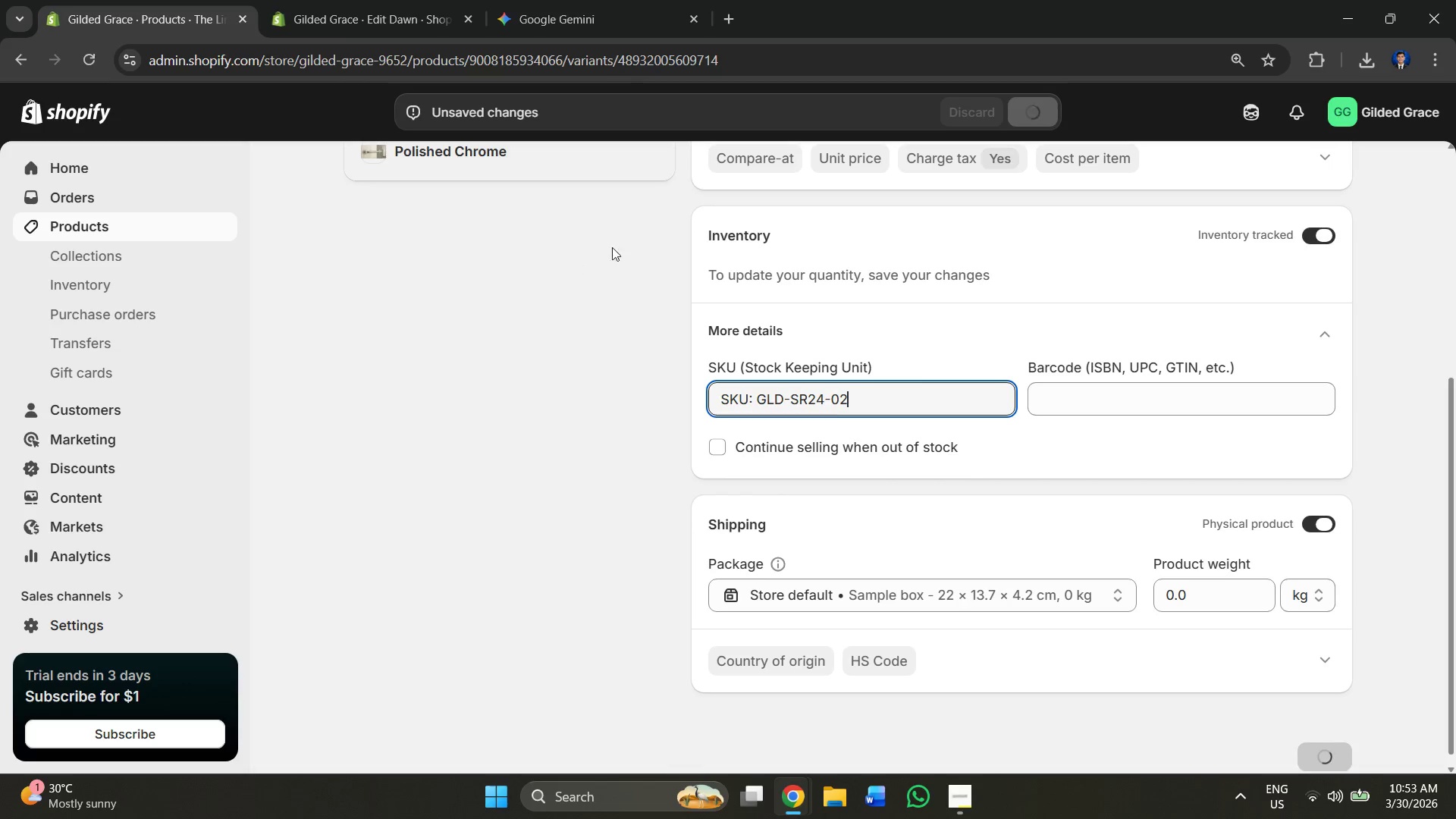 
scroll: coordinate [843, 351], scroll_direction: up, amount: 3.0
 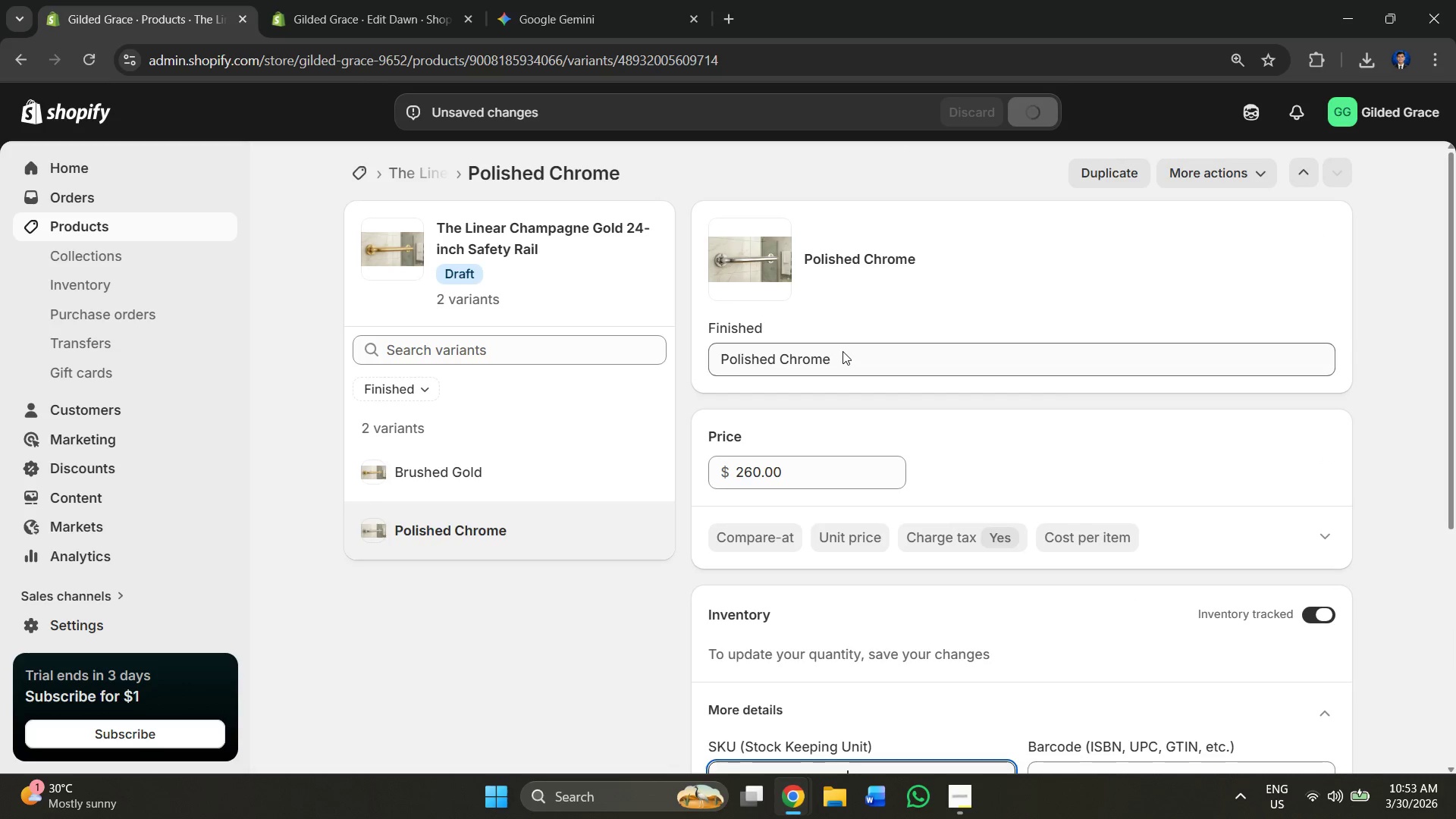 
scroll: coordinate [1009, 382], scroll_direction: down, amount: 4.0
 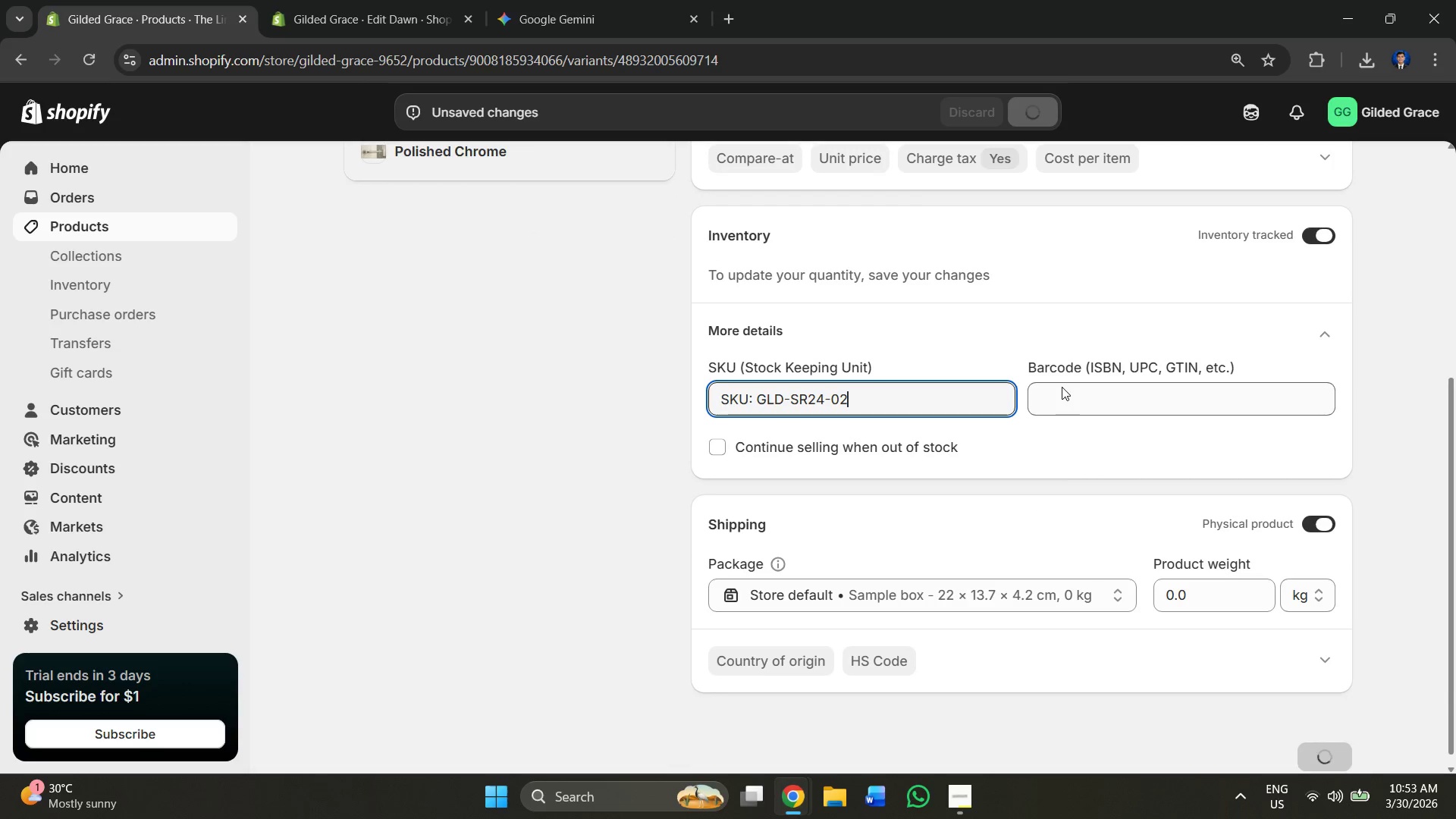 
scroll: coordinate [1062, 387], scroll_direction: up, amount: 4.0
 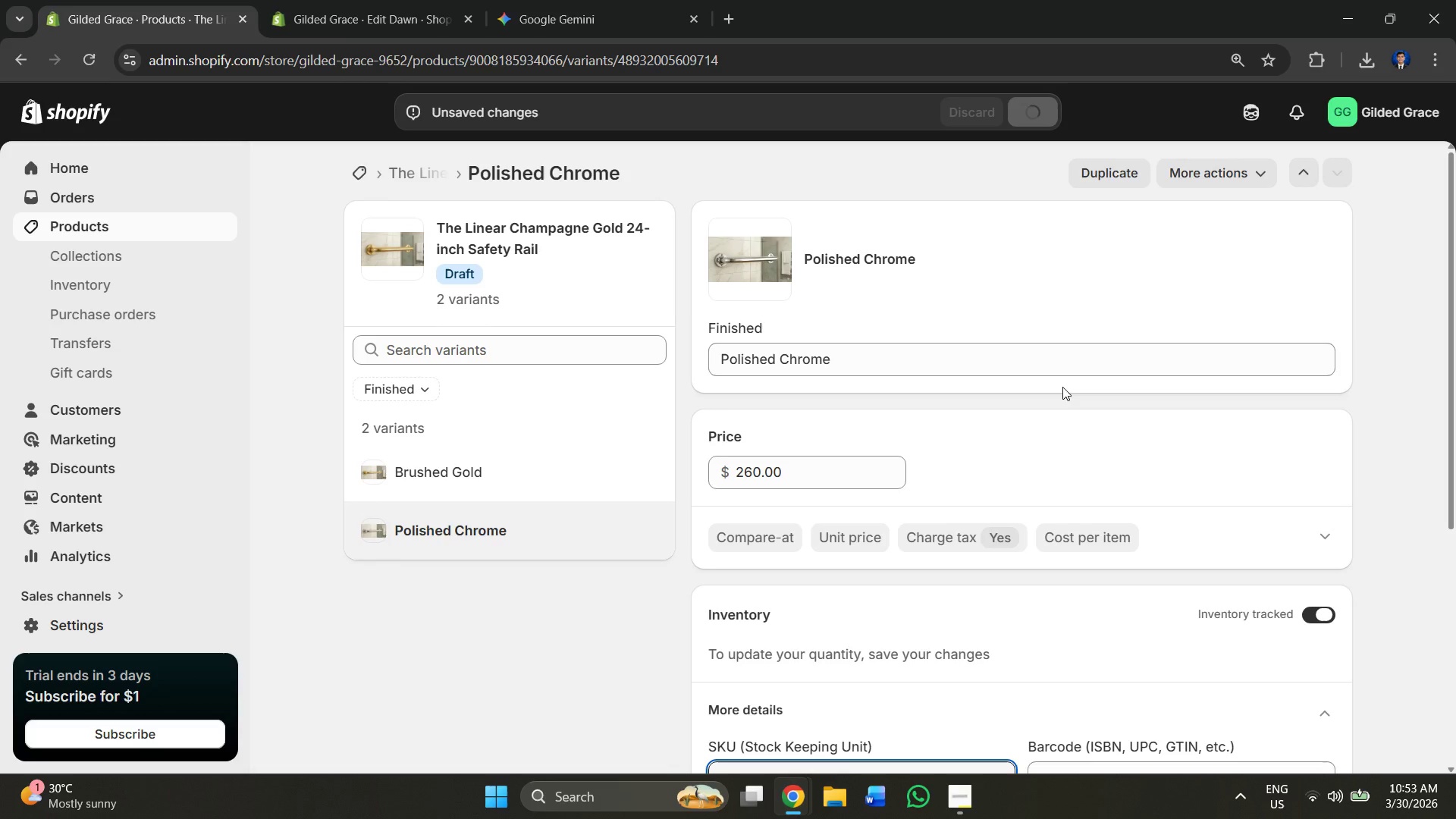 
wait(19.65)
 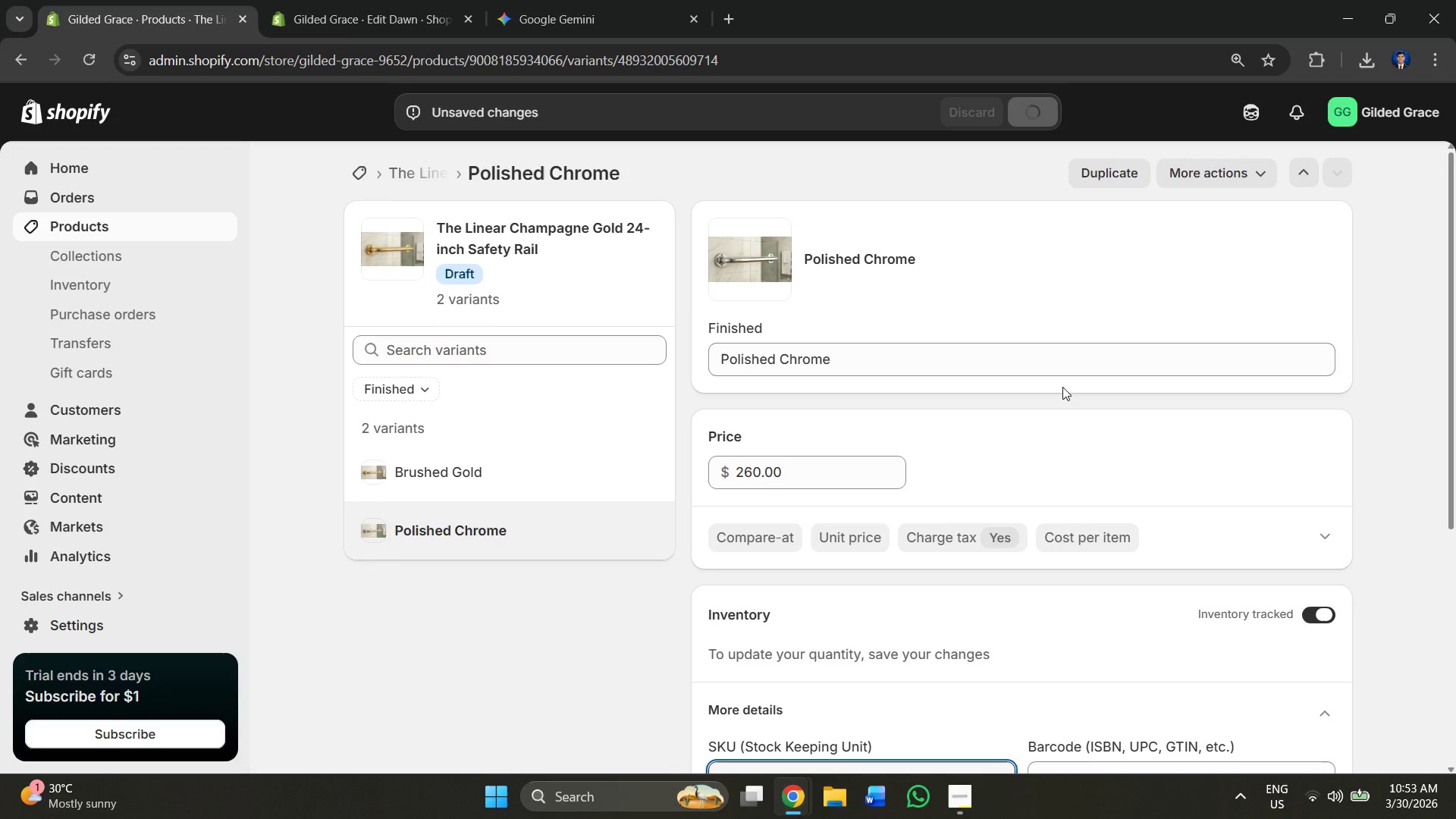 
double_click([1036, 116])
 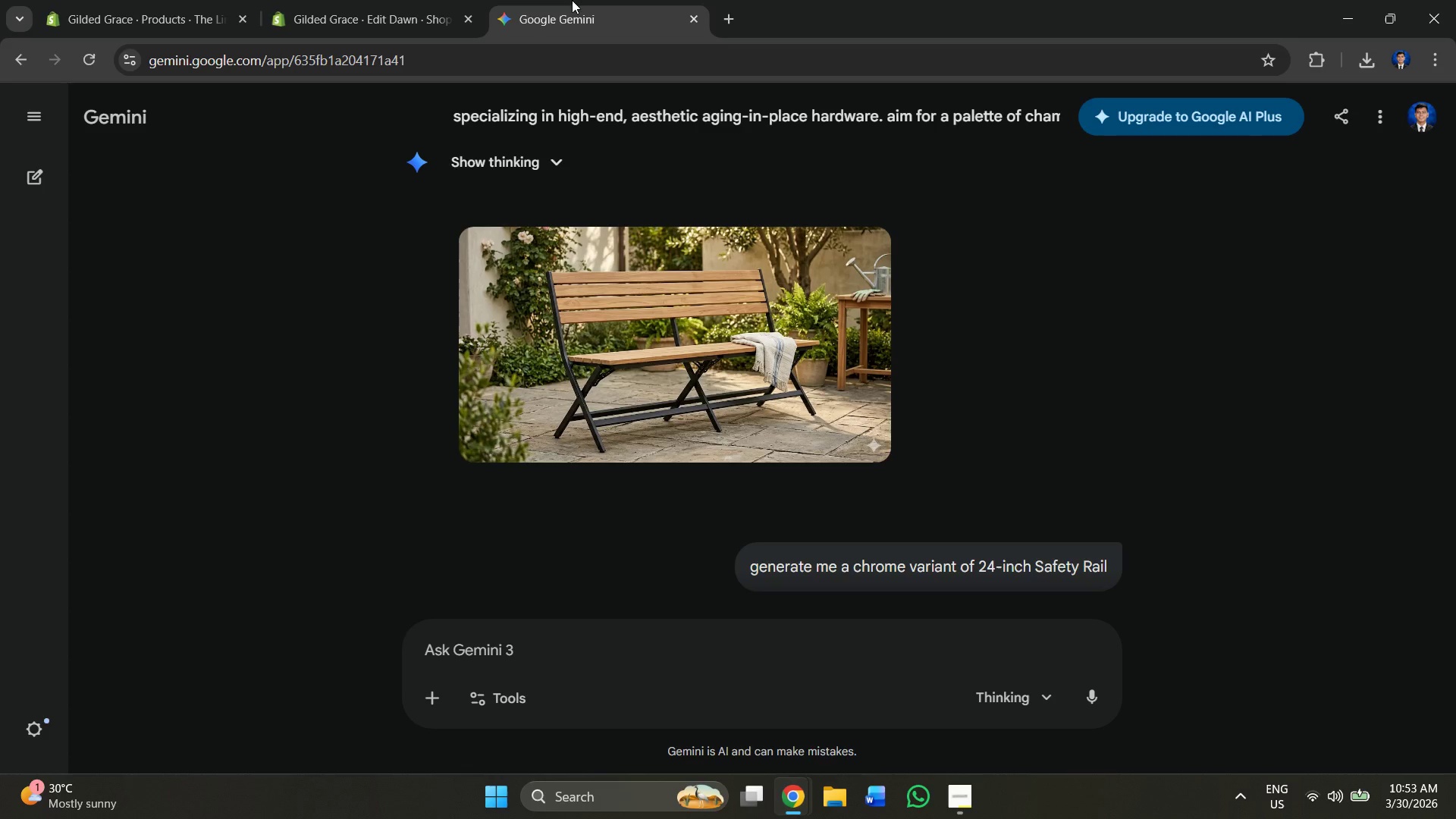 
double_click([196, 0])
 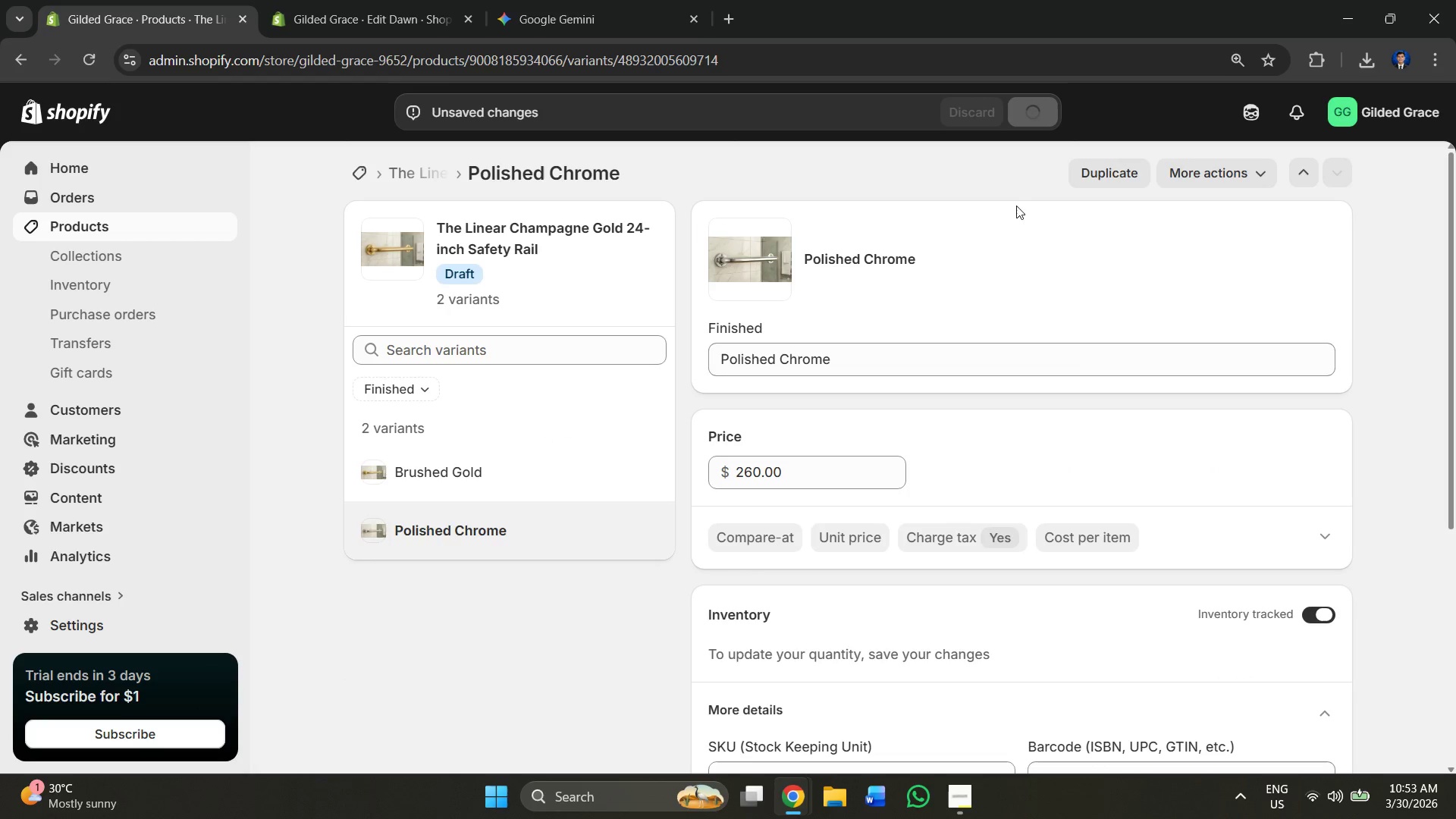 
left_click([634, 0])
 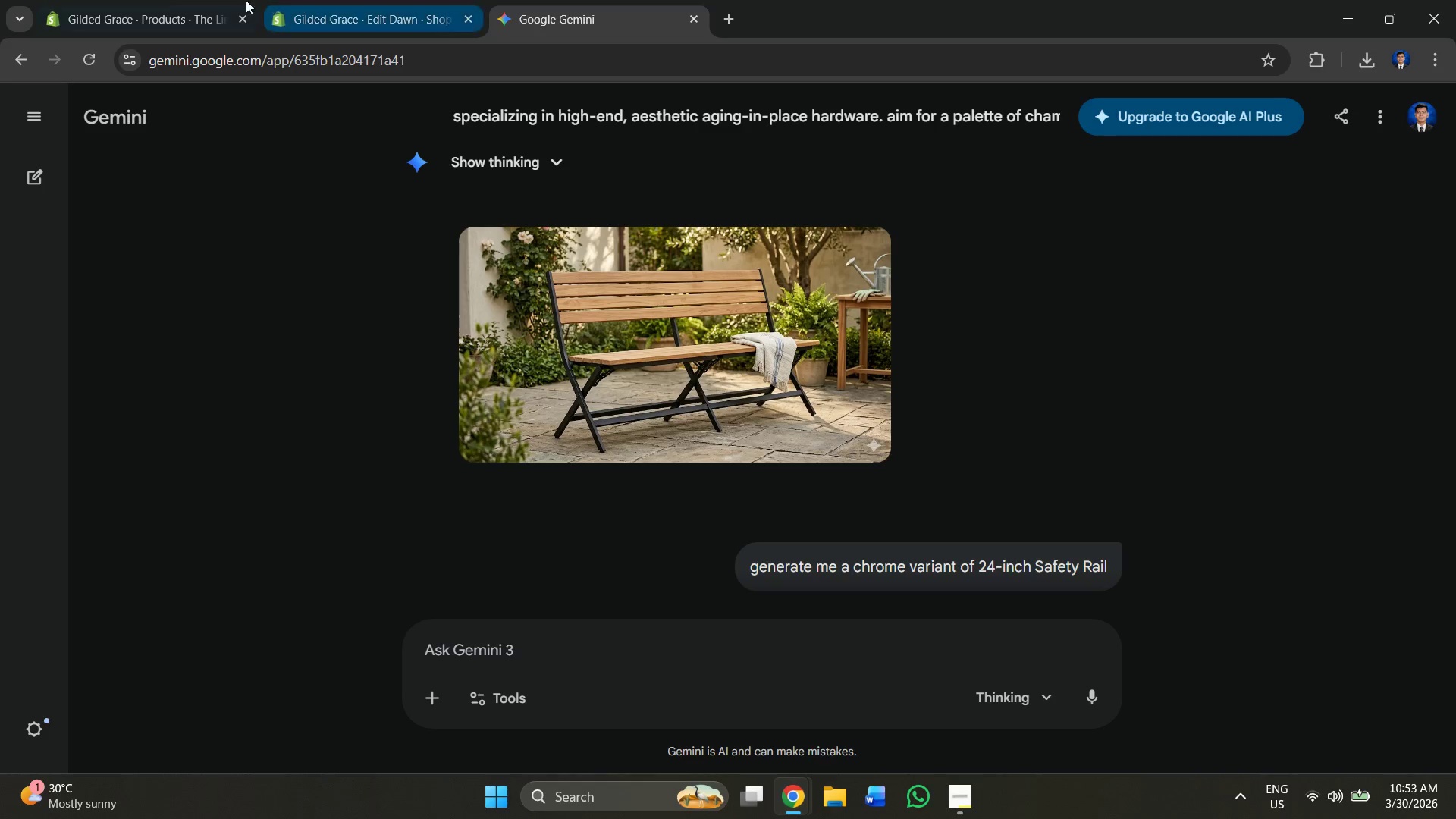 
left_click([156, 0])
 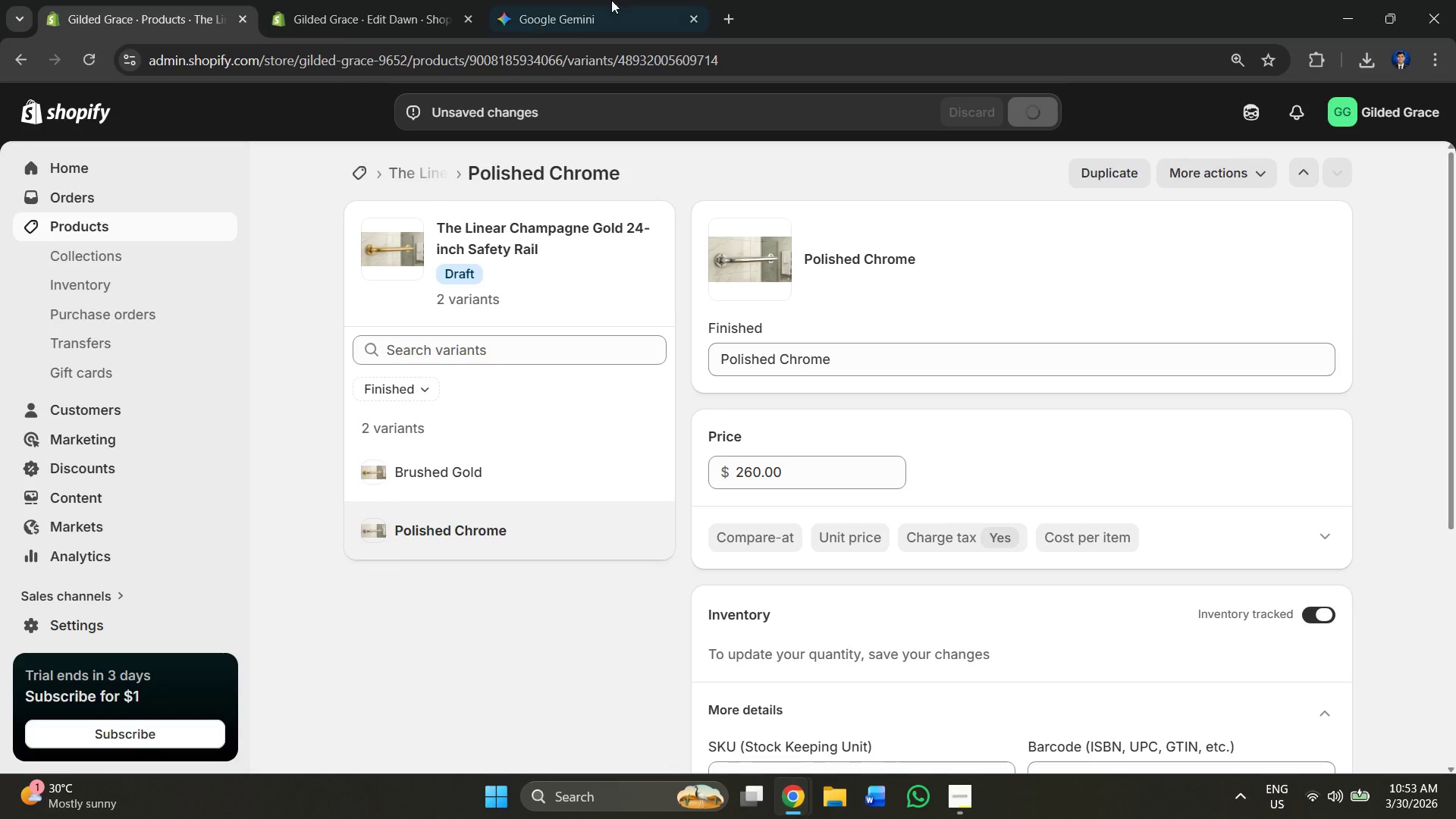 
left_click([594, 0])
 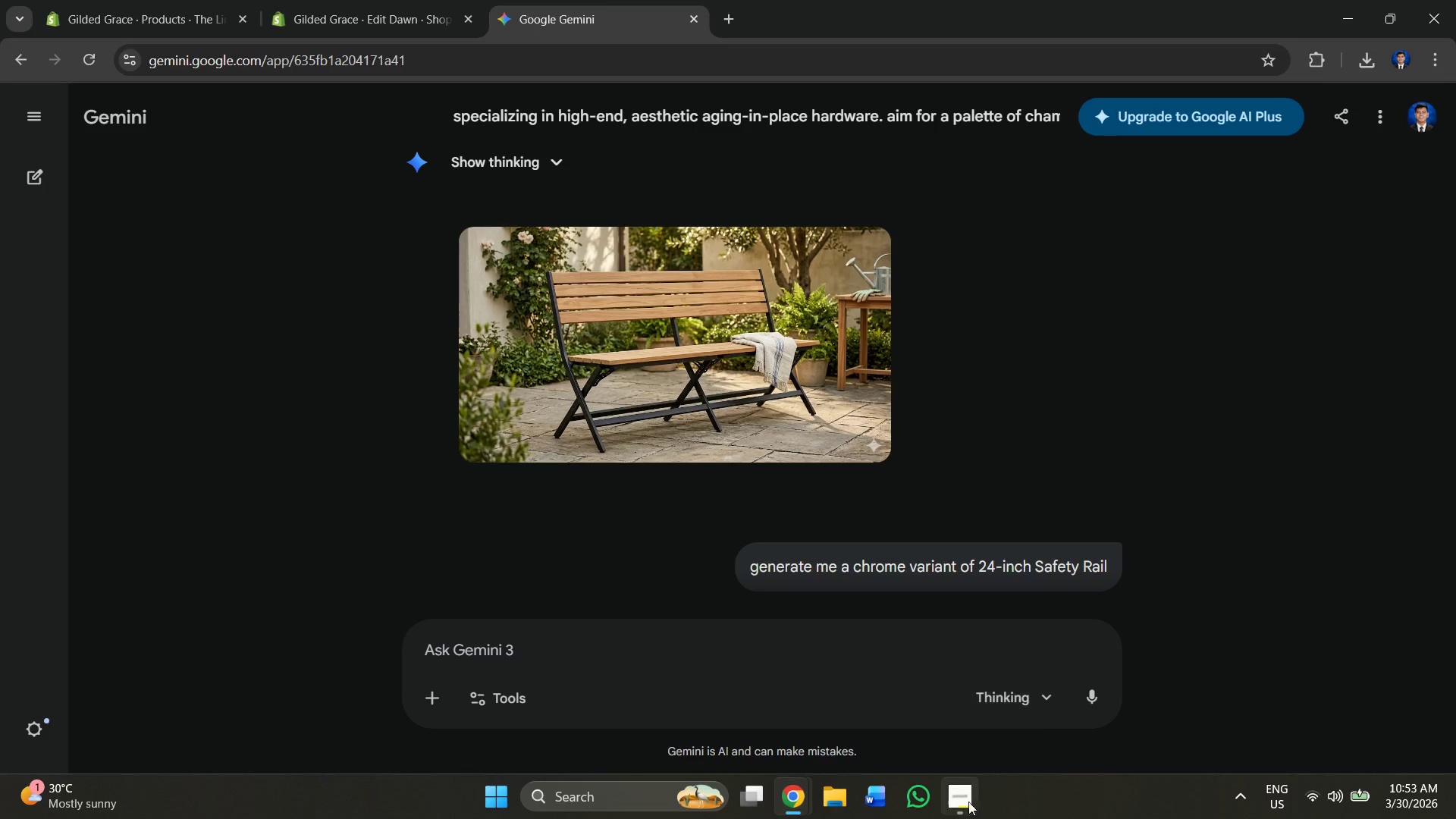 
left_click([964, 803])
 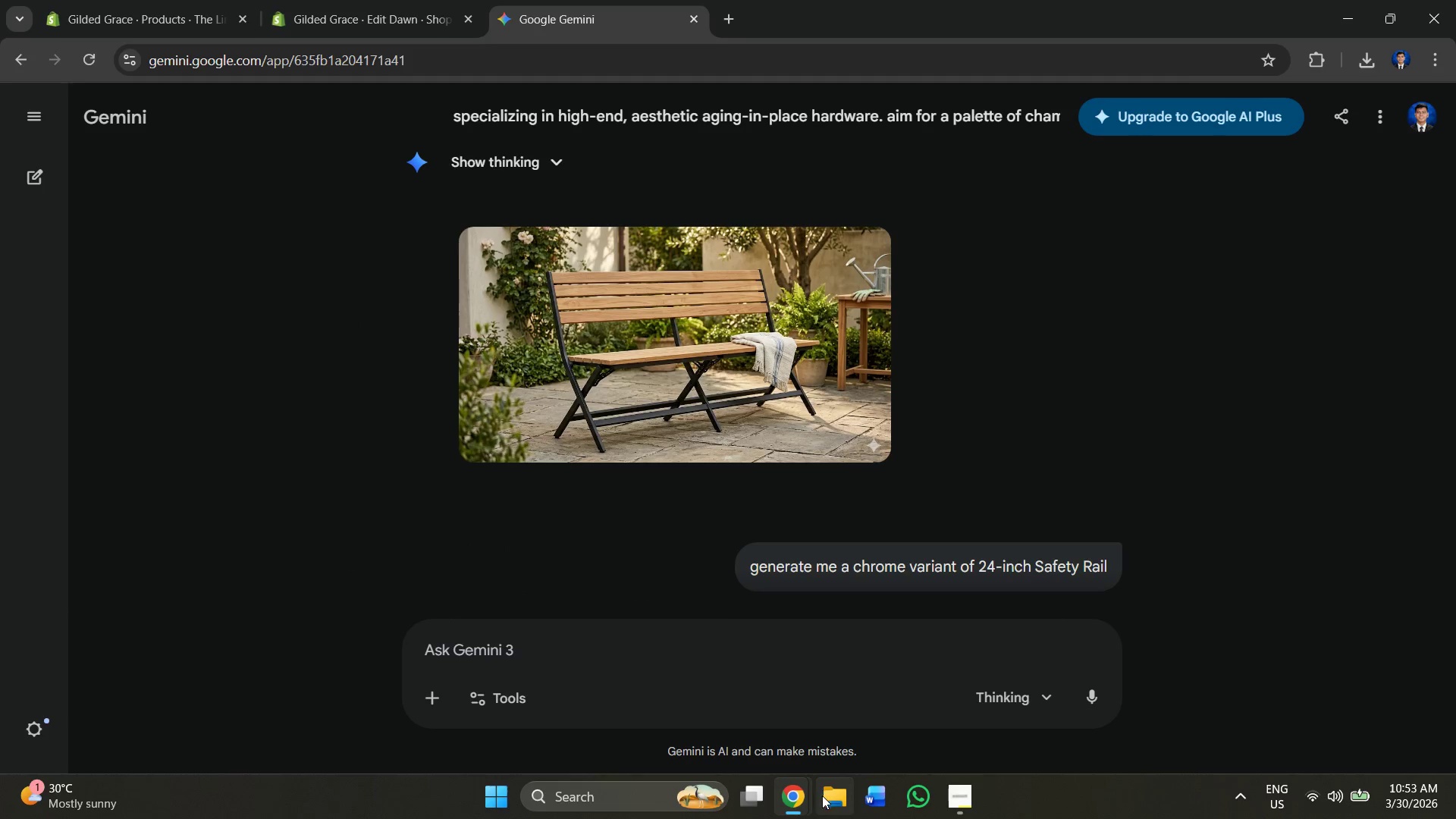 
left_click([792, 800])
 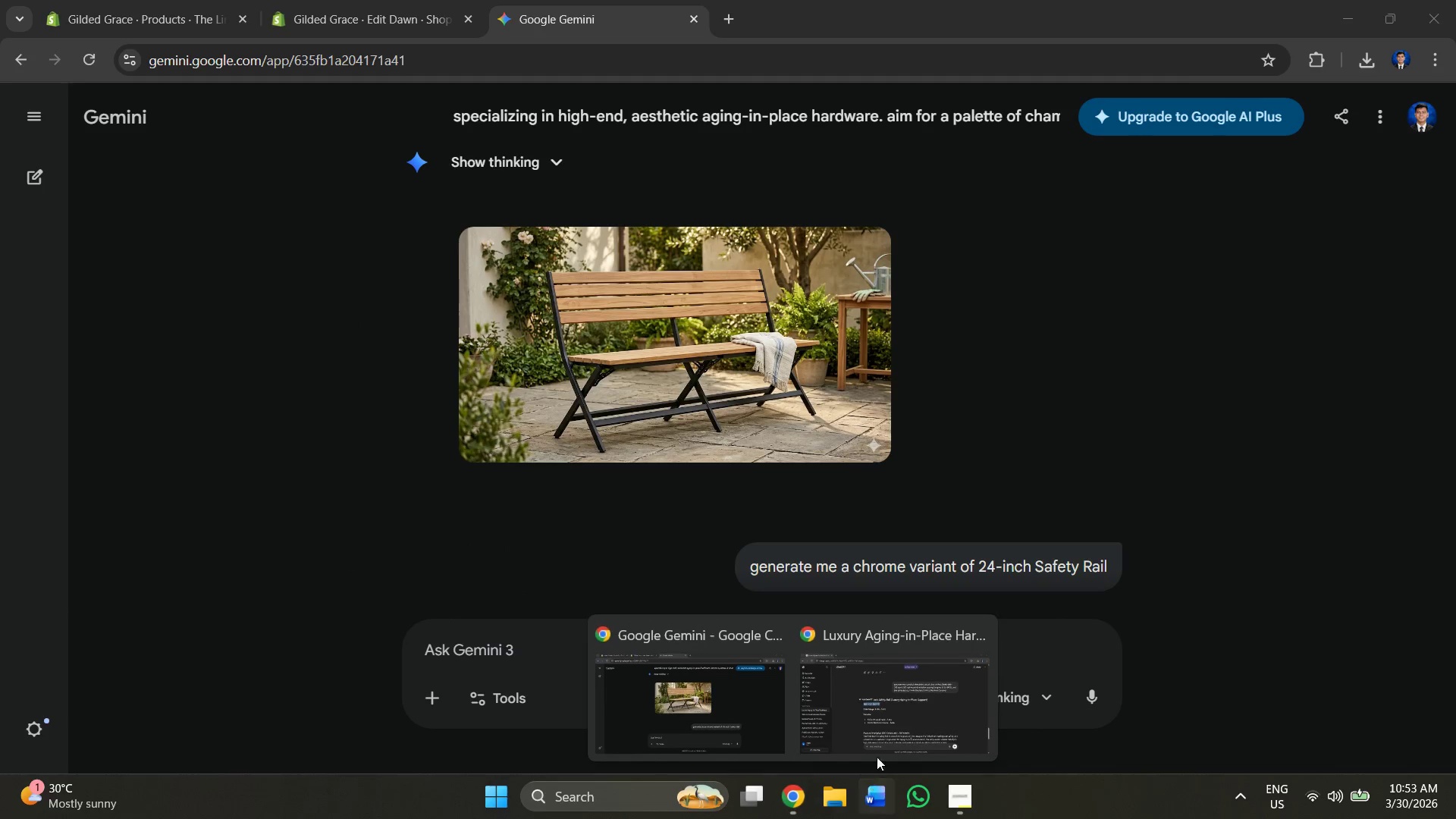 
left_click([879, 734])
 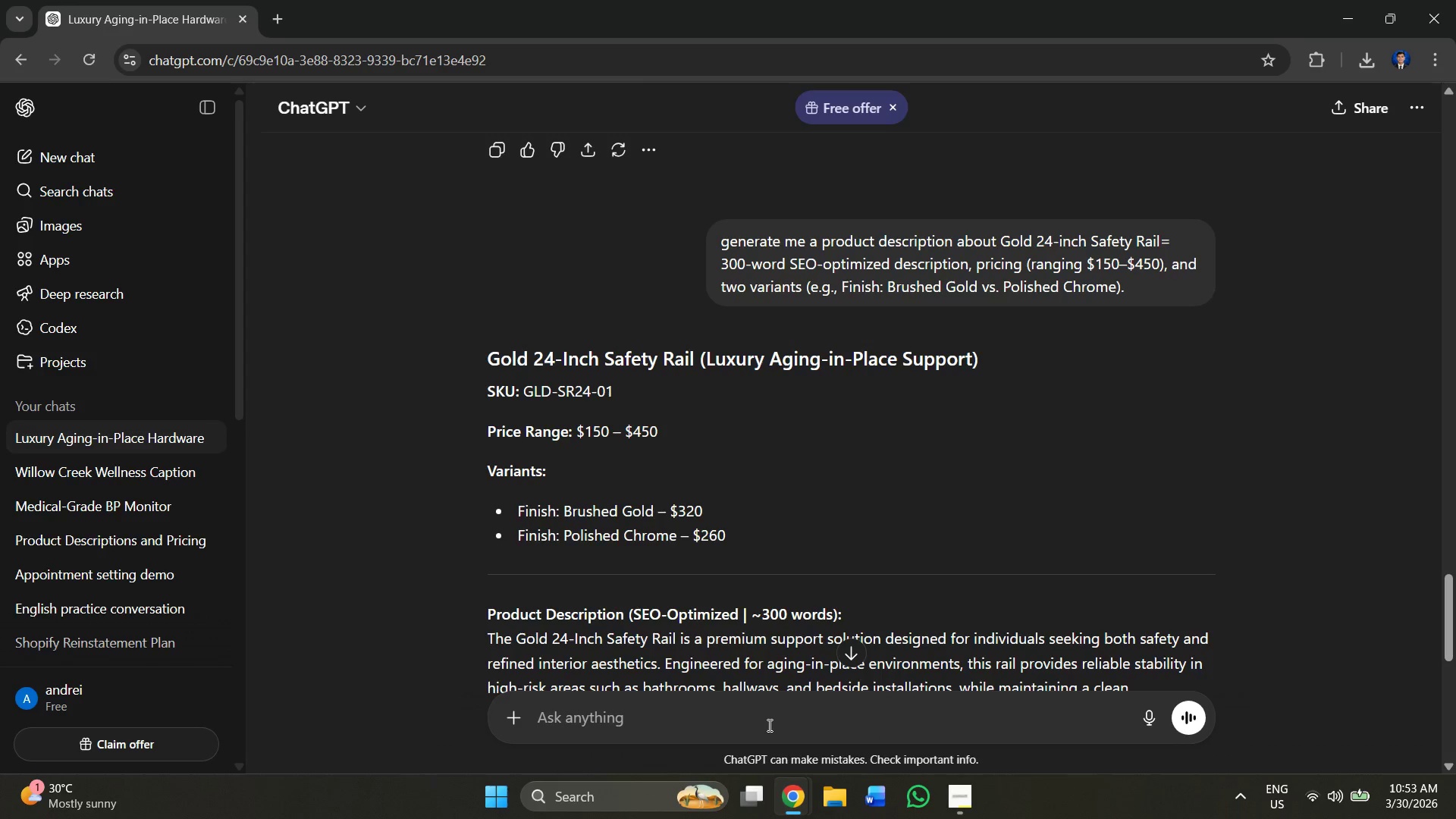 
type(generate e )
key(Backspace)
type(me )
key(Backspace)
key(Backspace)
key(Backspace)
key(Backspace)
type(me a product description about )
 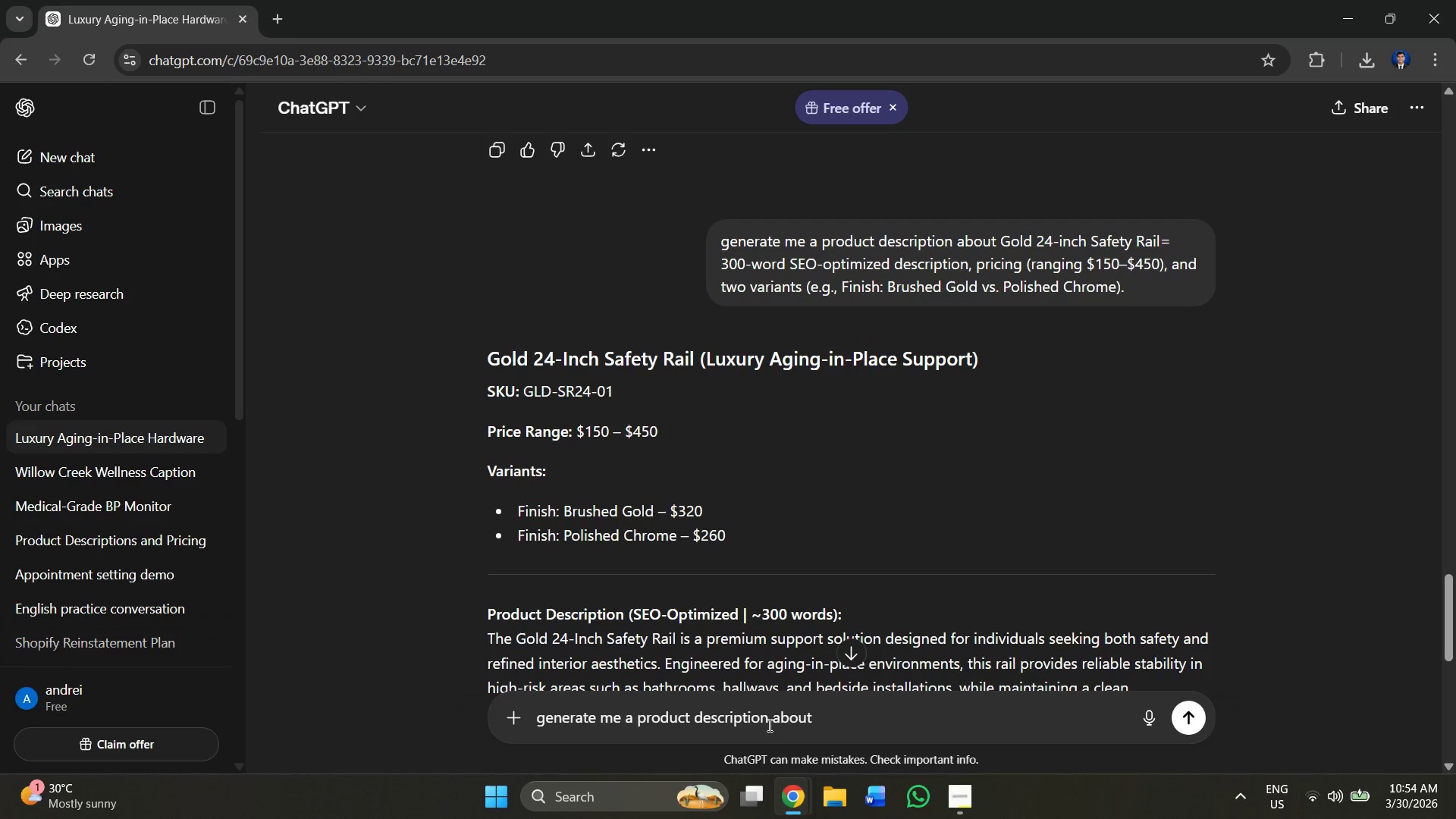 
key(Alt+AltLeft)
 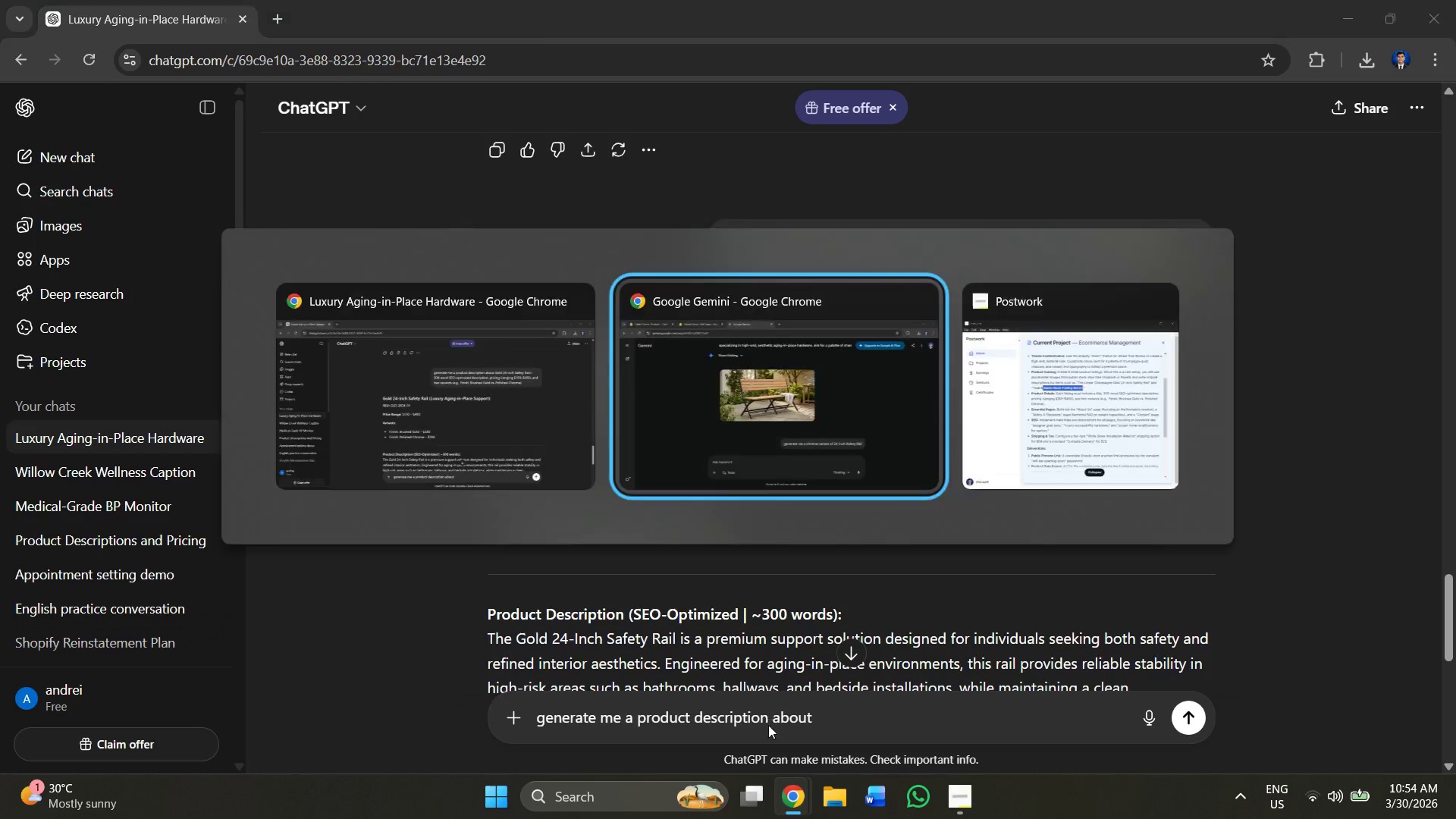 
key(Alt+Tab)
 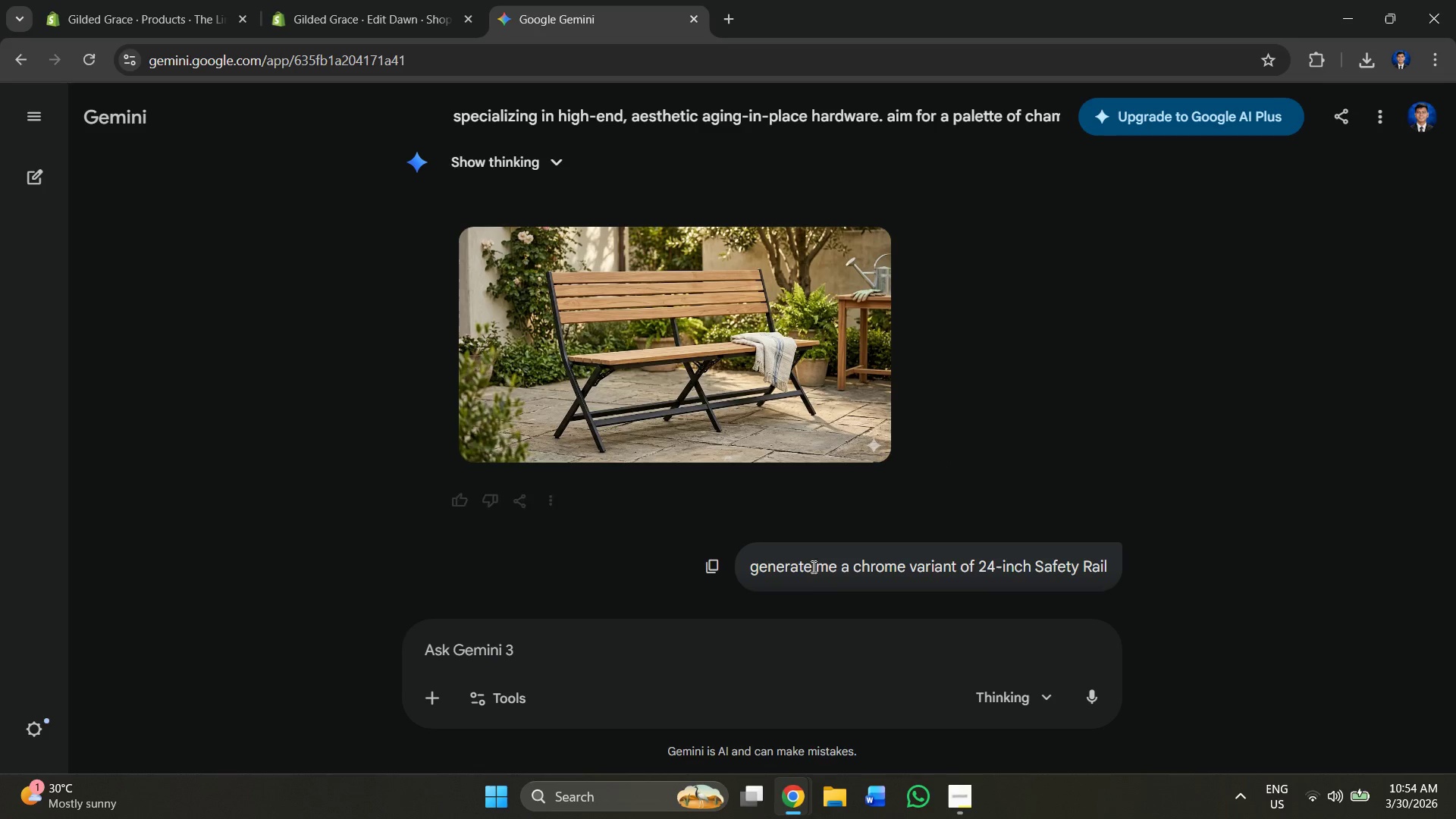 
scroll: coordinate [1080, 541], scroll_direction: up, amount: 3.0
 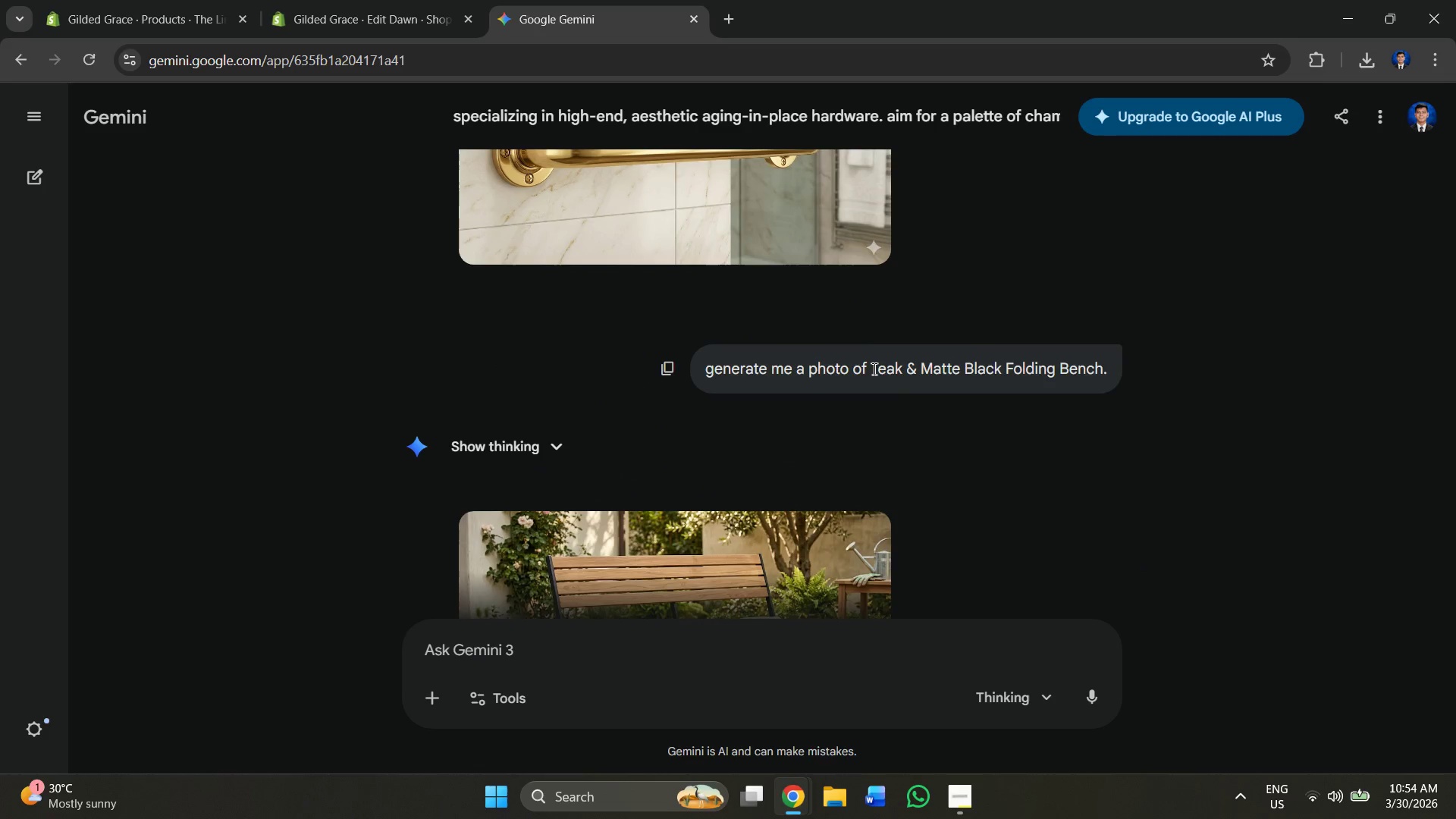 
left_click_drag(start_coordinate=[871, 369], to_coordinate=[1119, 369])
 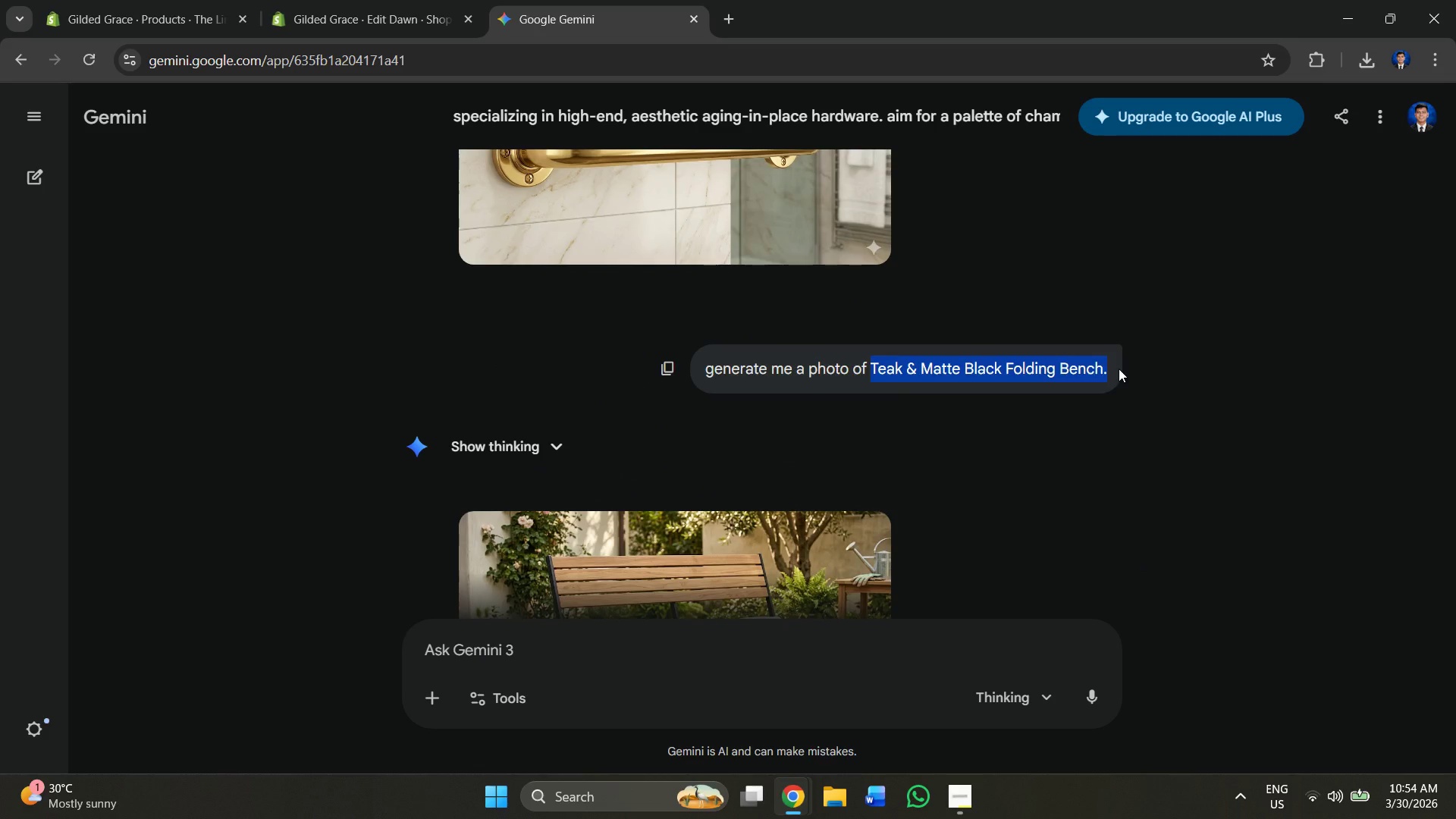 
key(Control+C)
 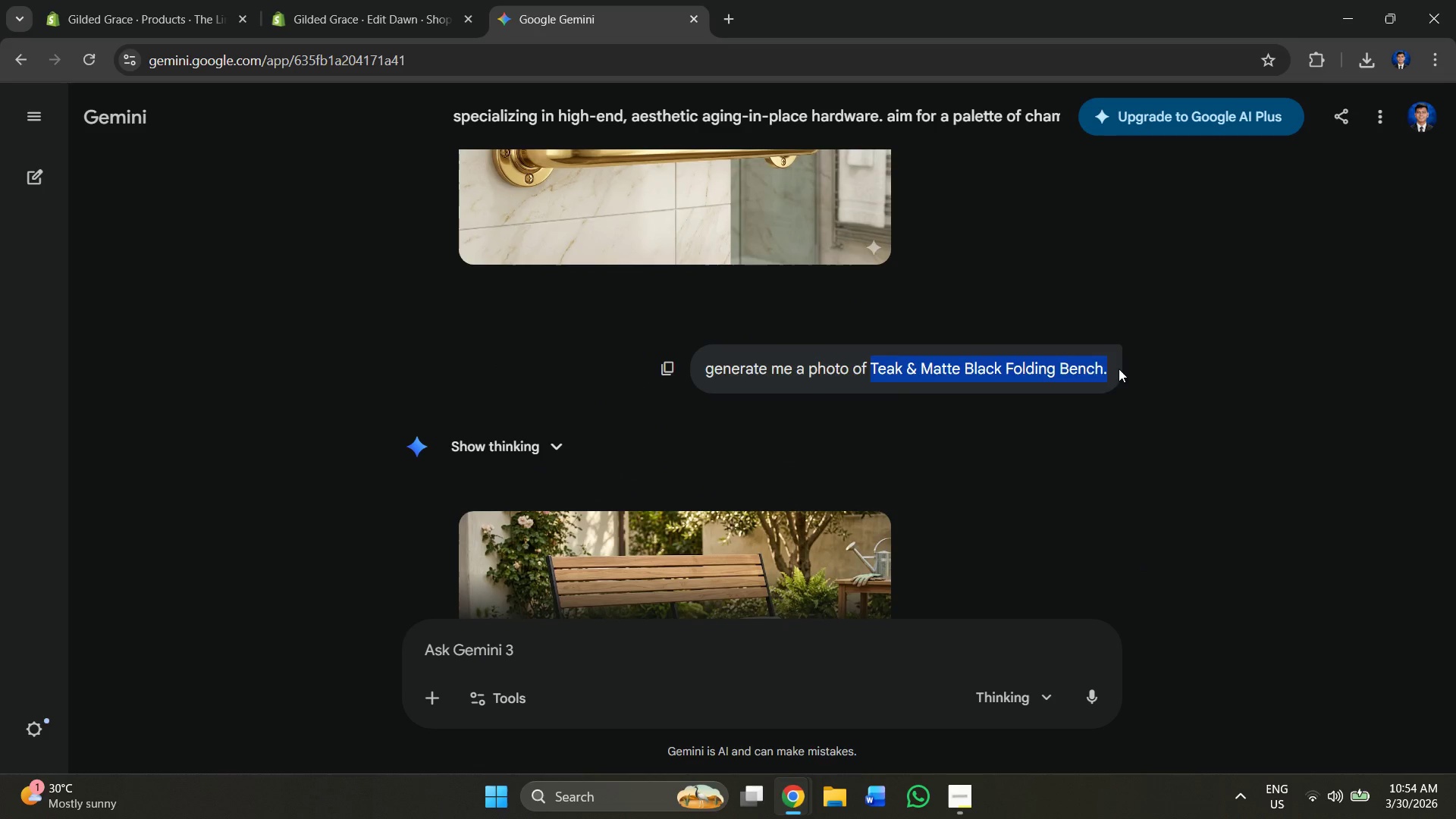 
key(Alt+AltLeft)
 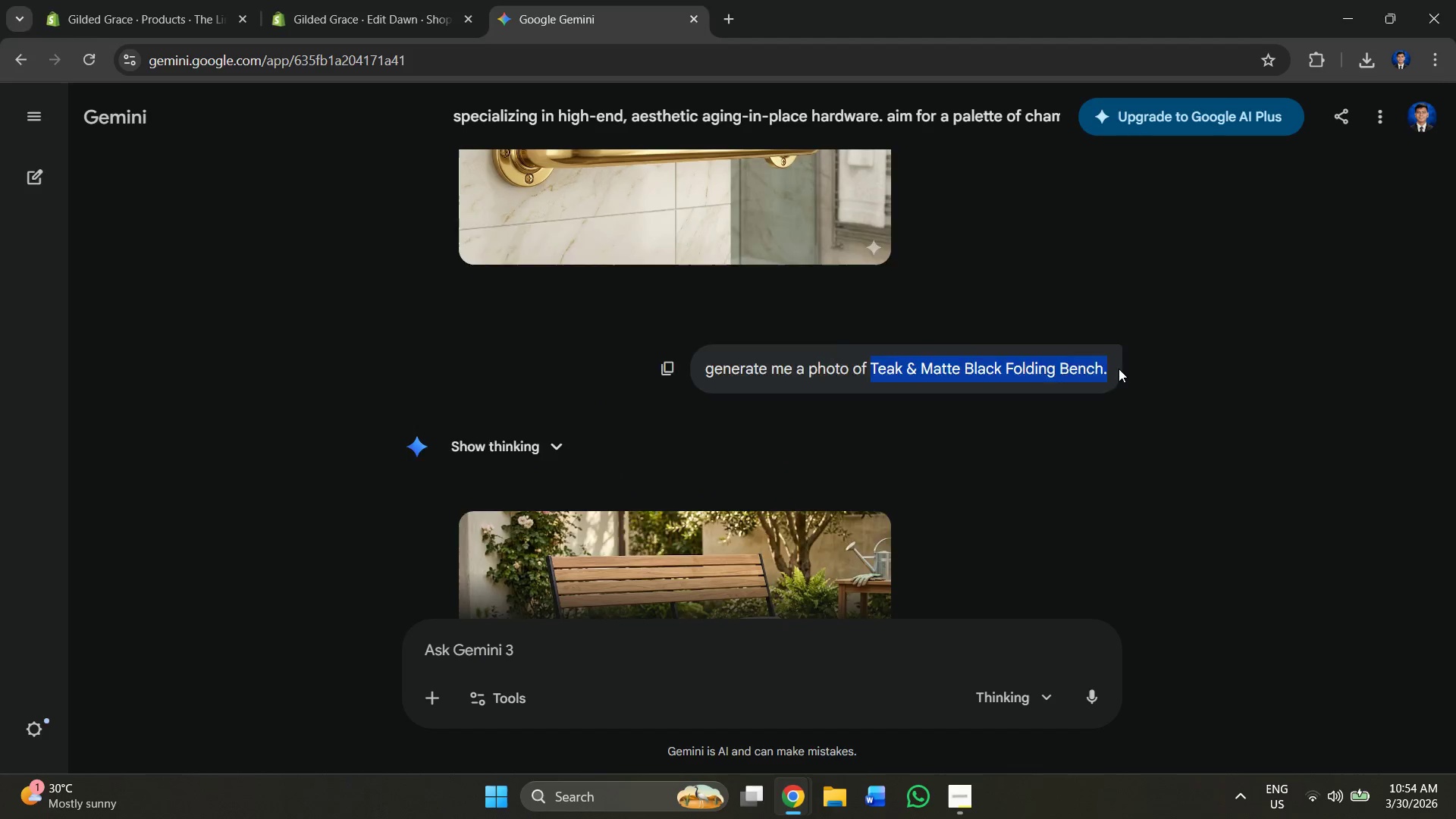 
key(Alt+Tab)
 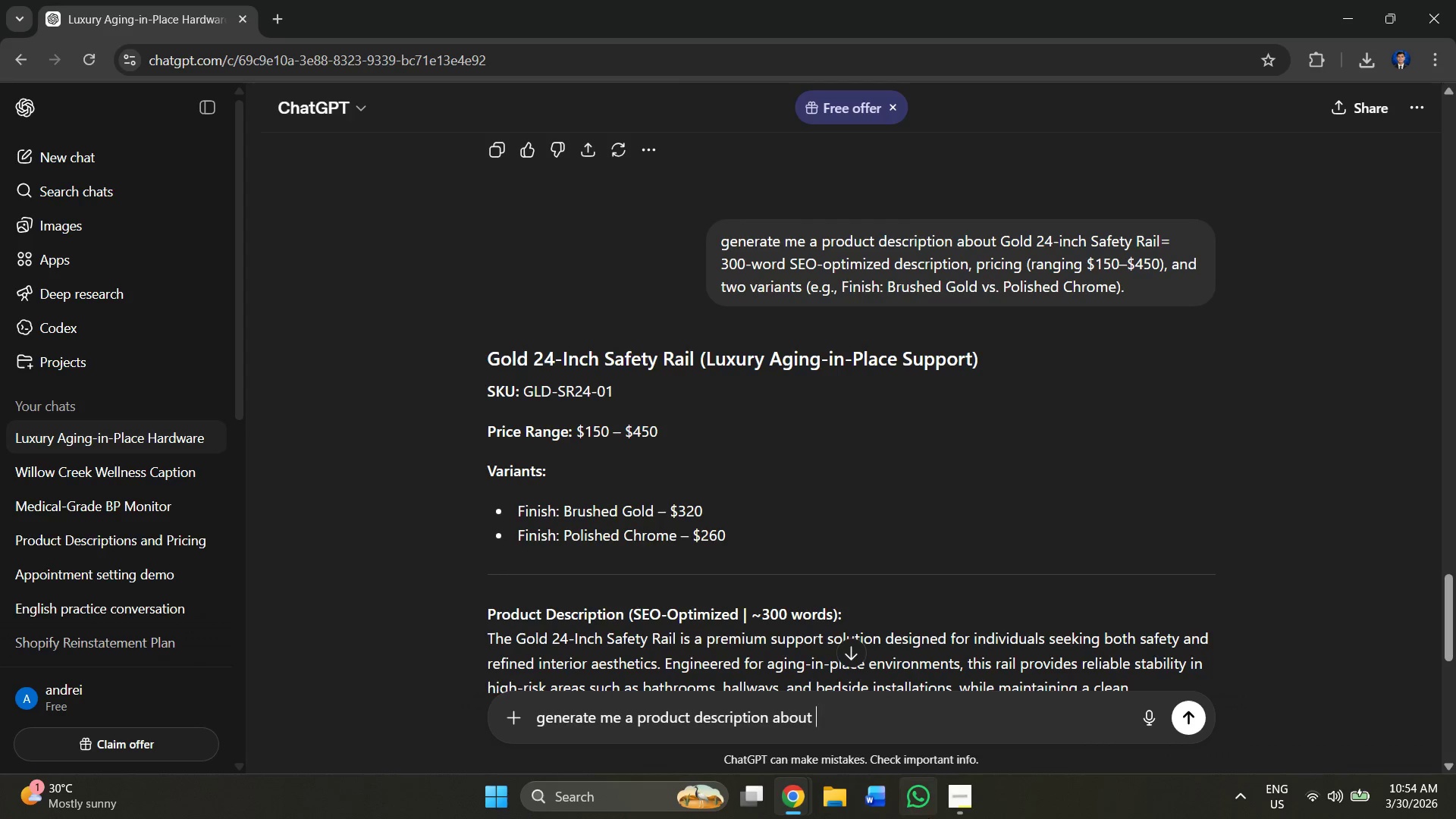 
key(Control+V)
 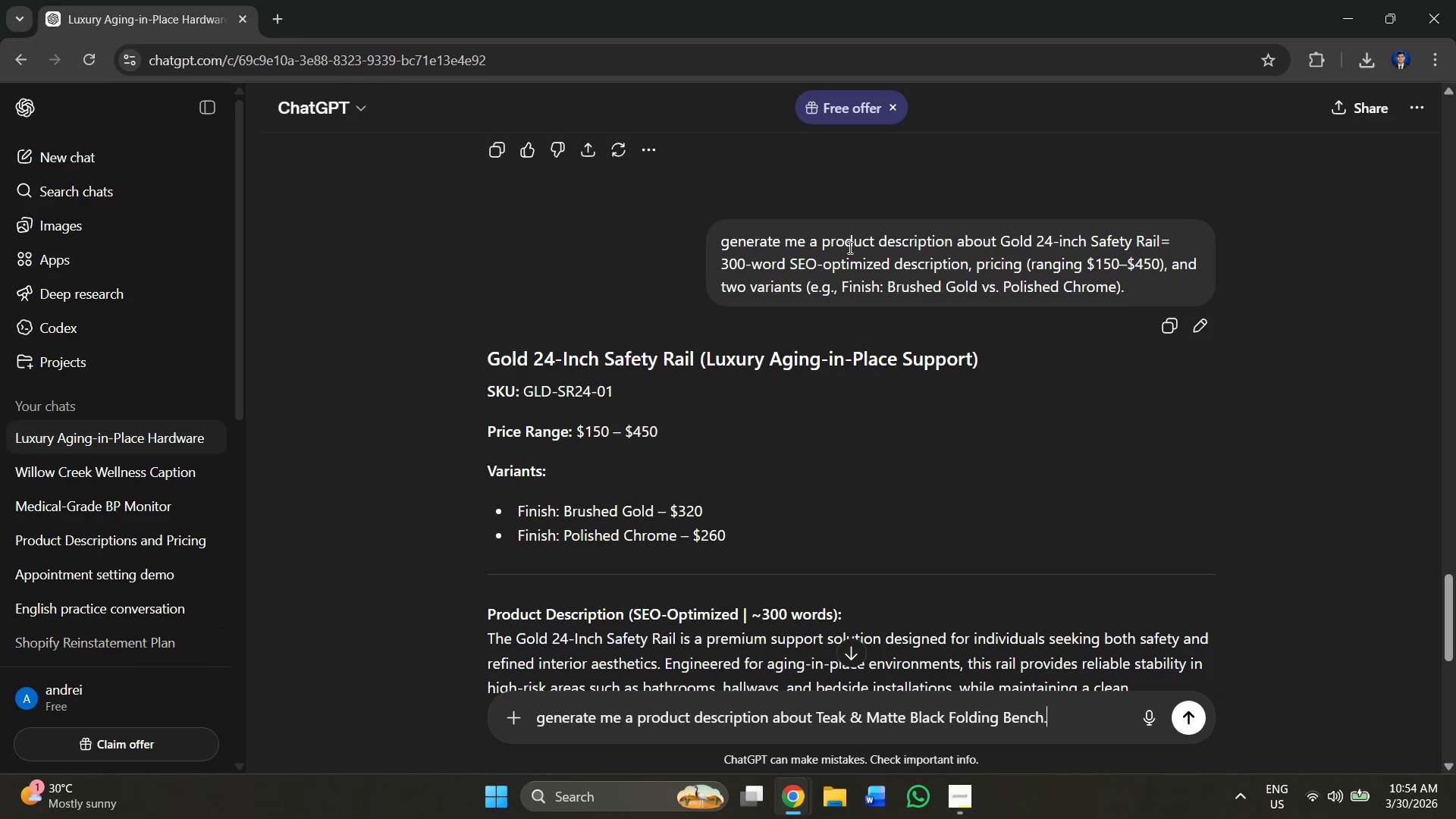 
left_click_drag(start_coordinate=[718, 263], to_coordinate=[1150, 284])
 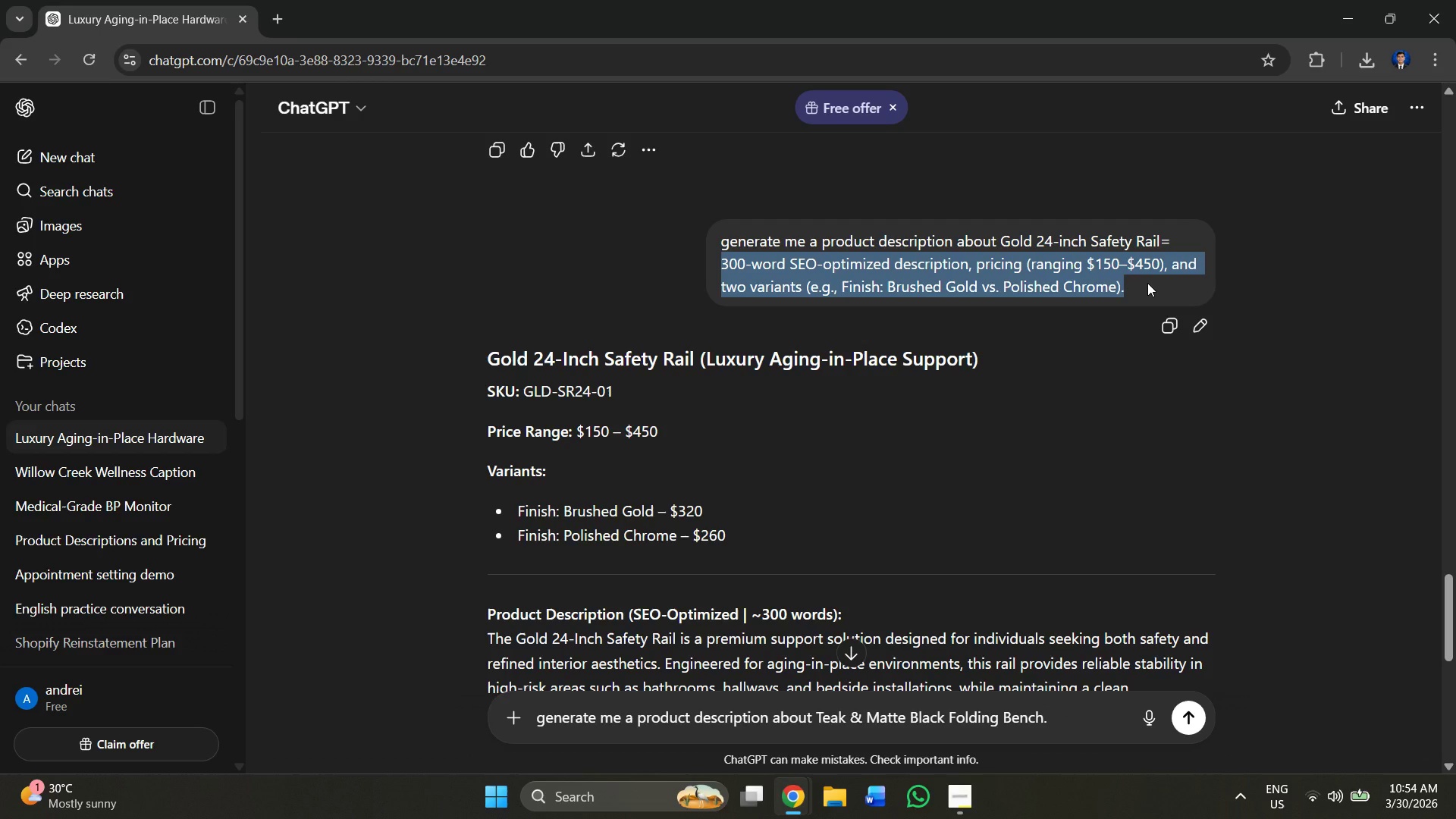 
key(Control+C)
 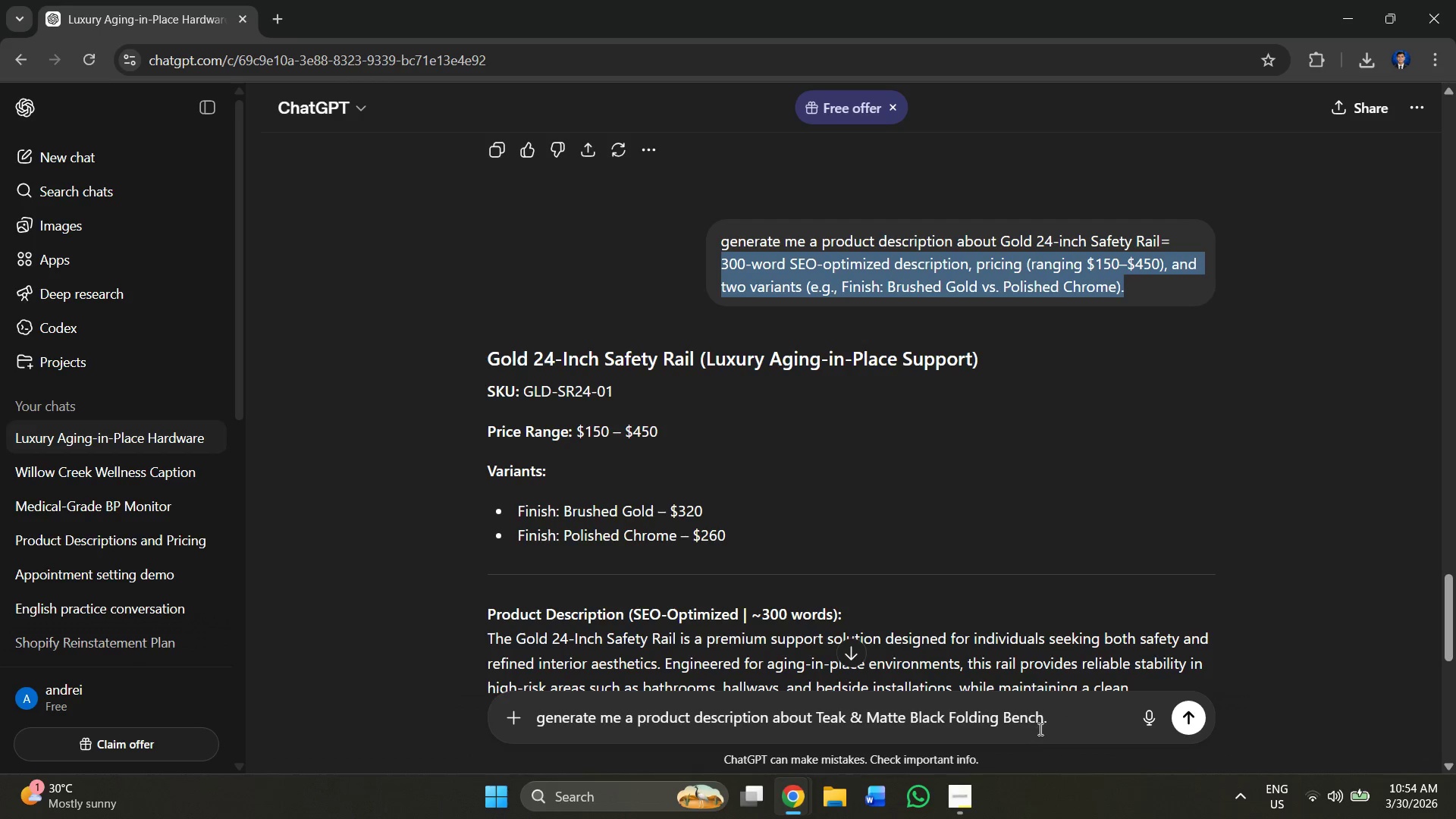 
left_click([1056, 723])
 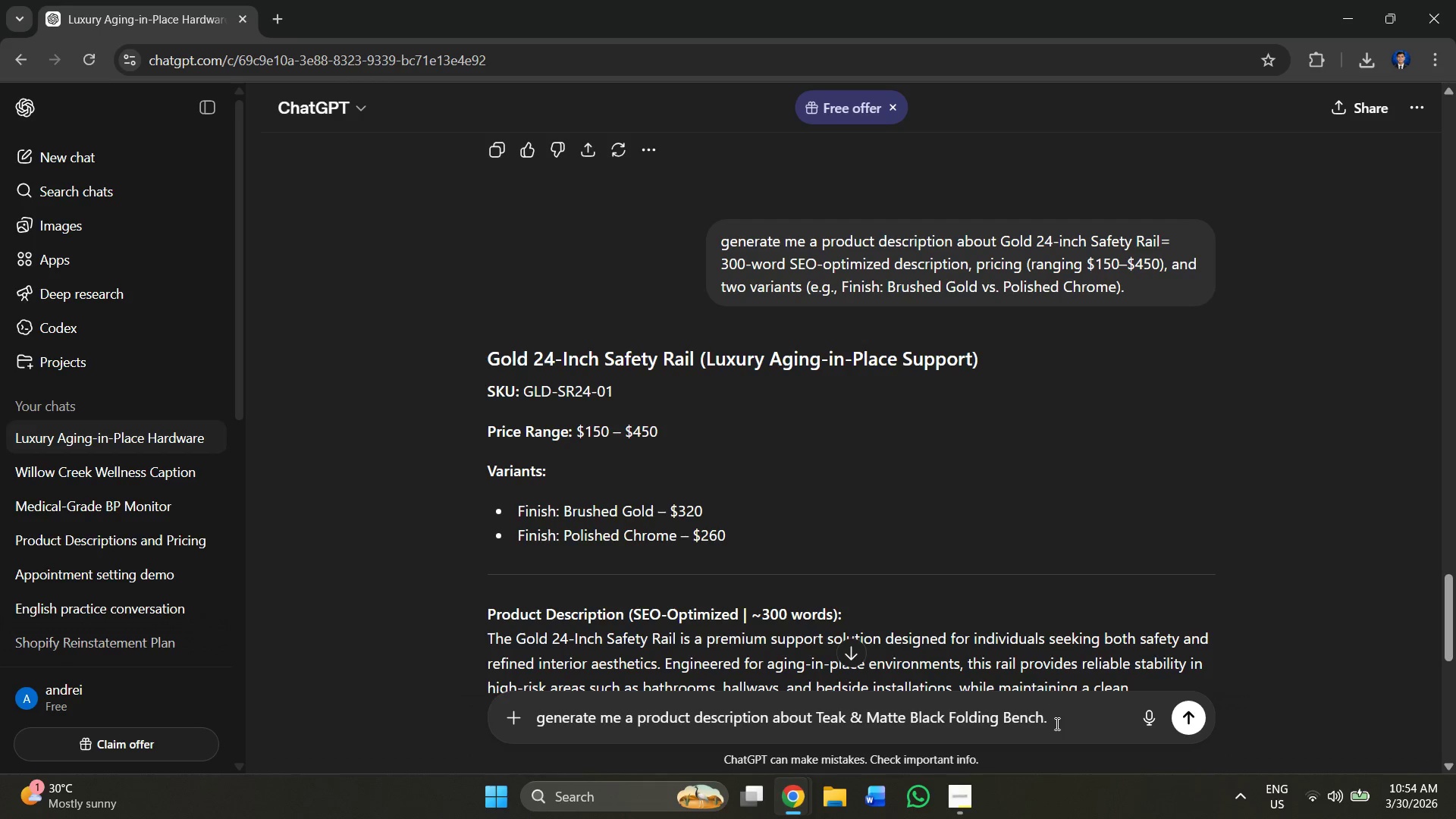 
key(Backspace)
 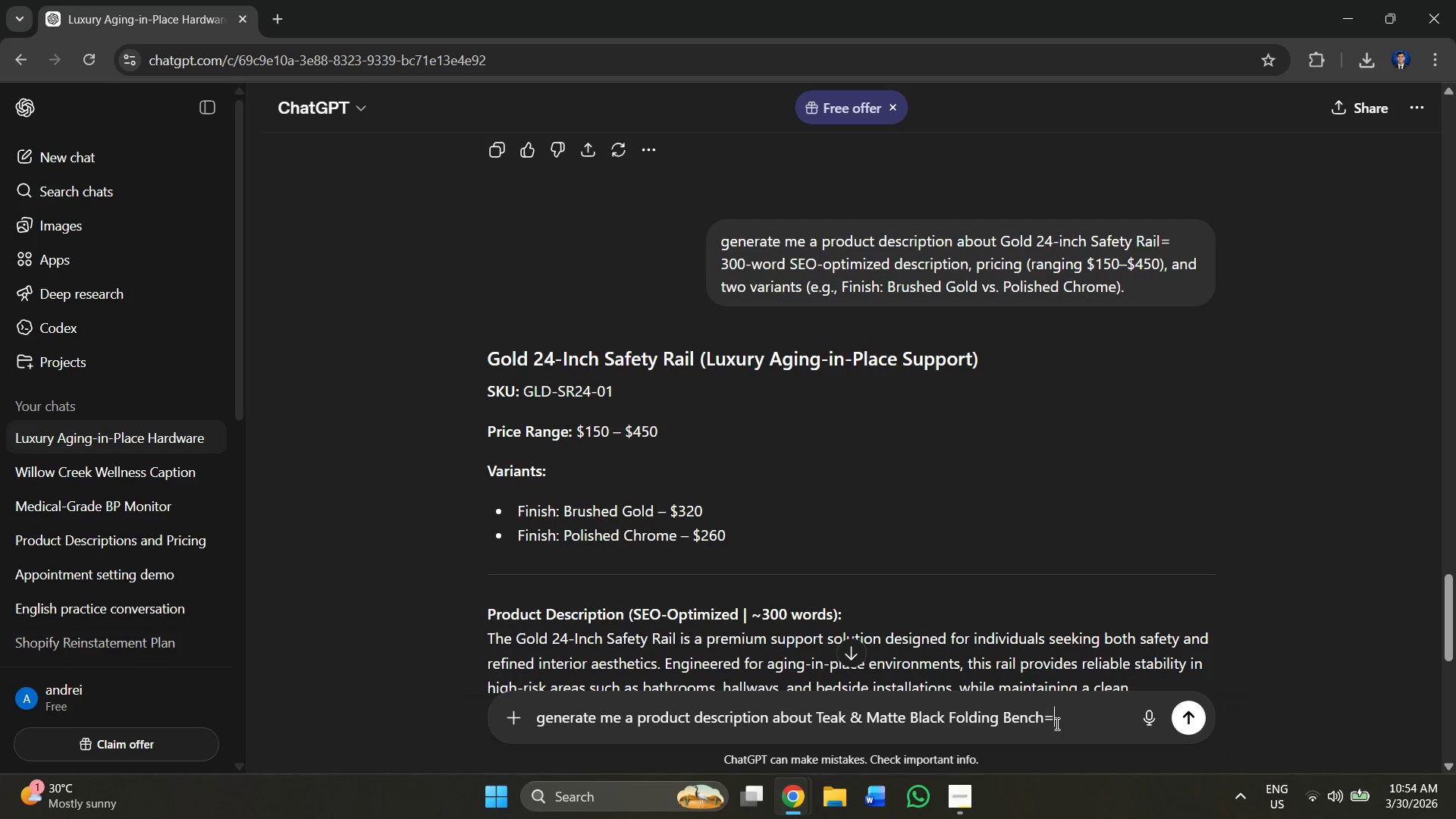 
key(Equal)
 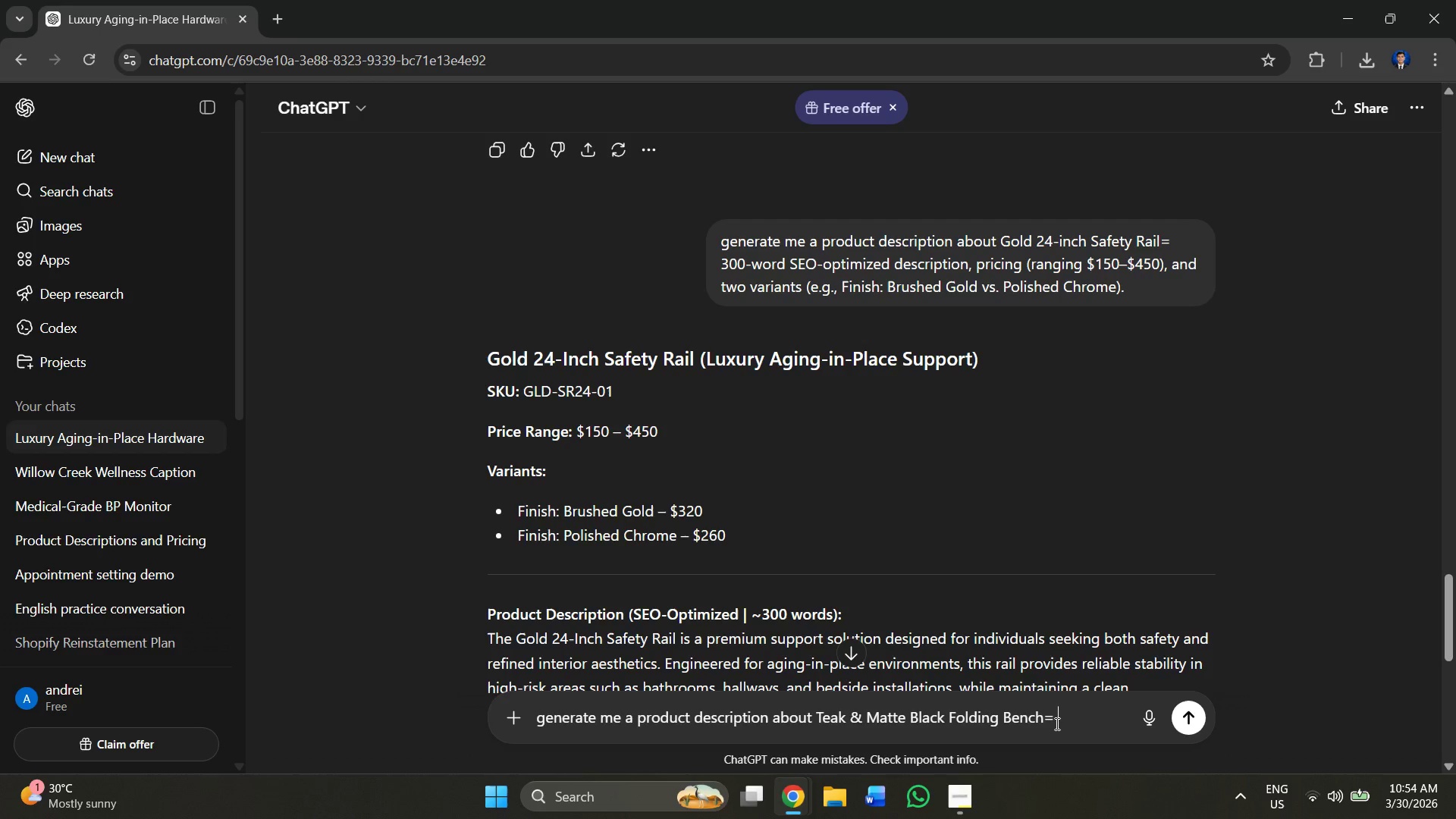 
key(Space)
 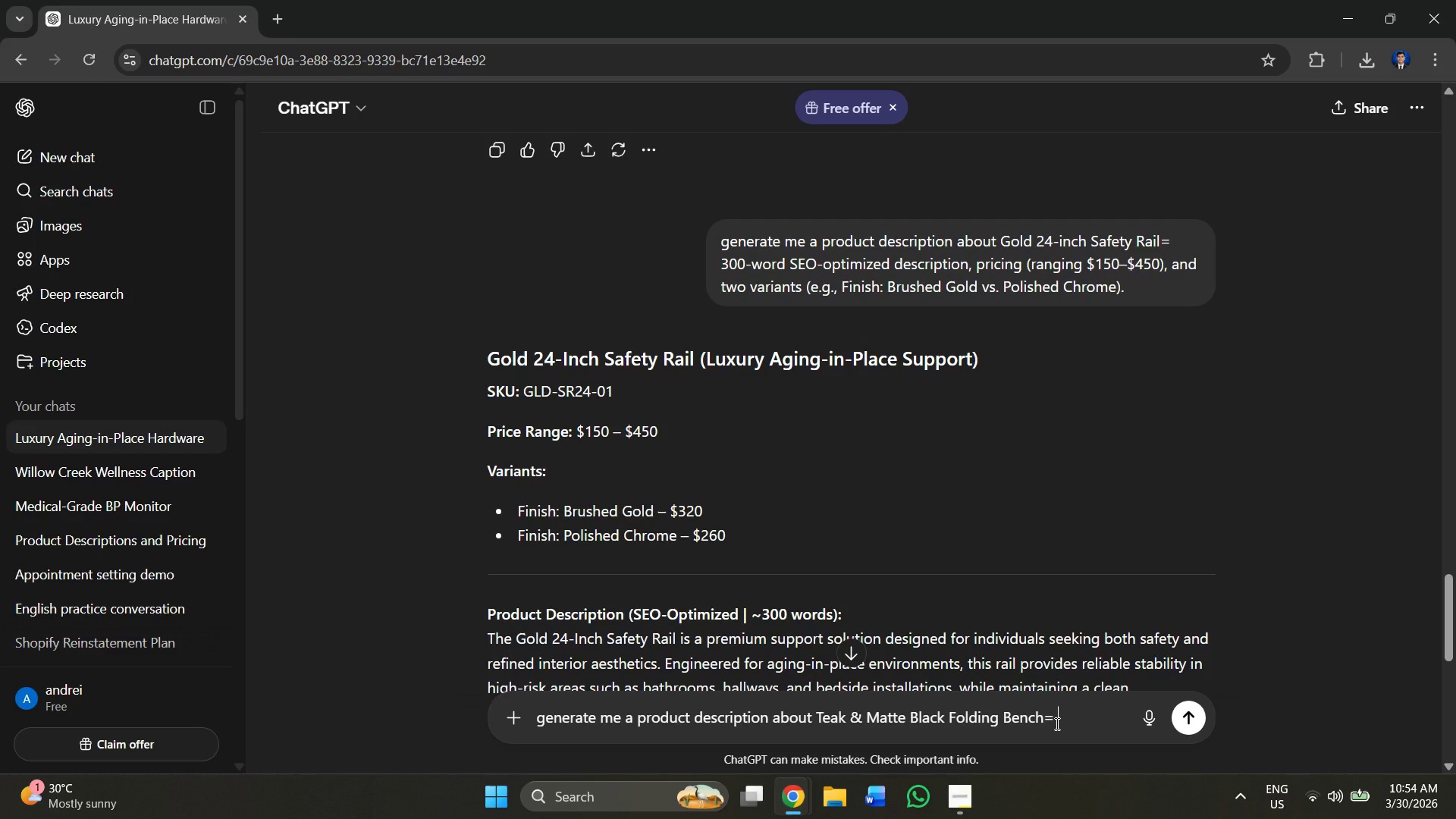 
key(Control+V)
 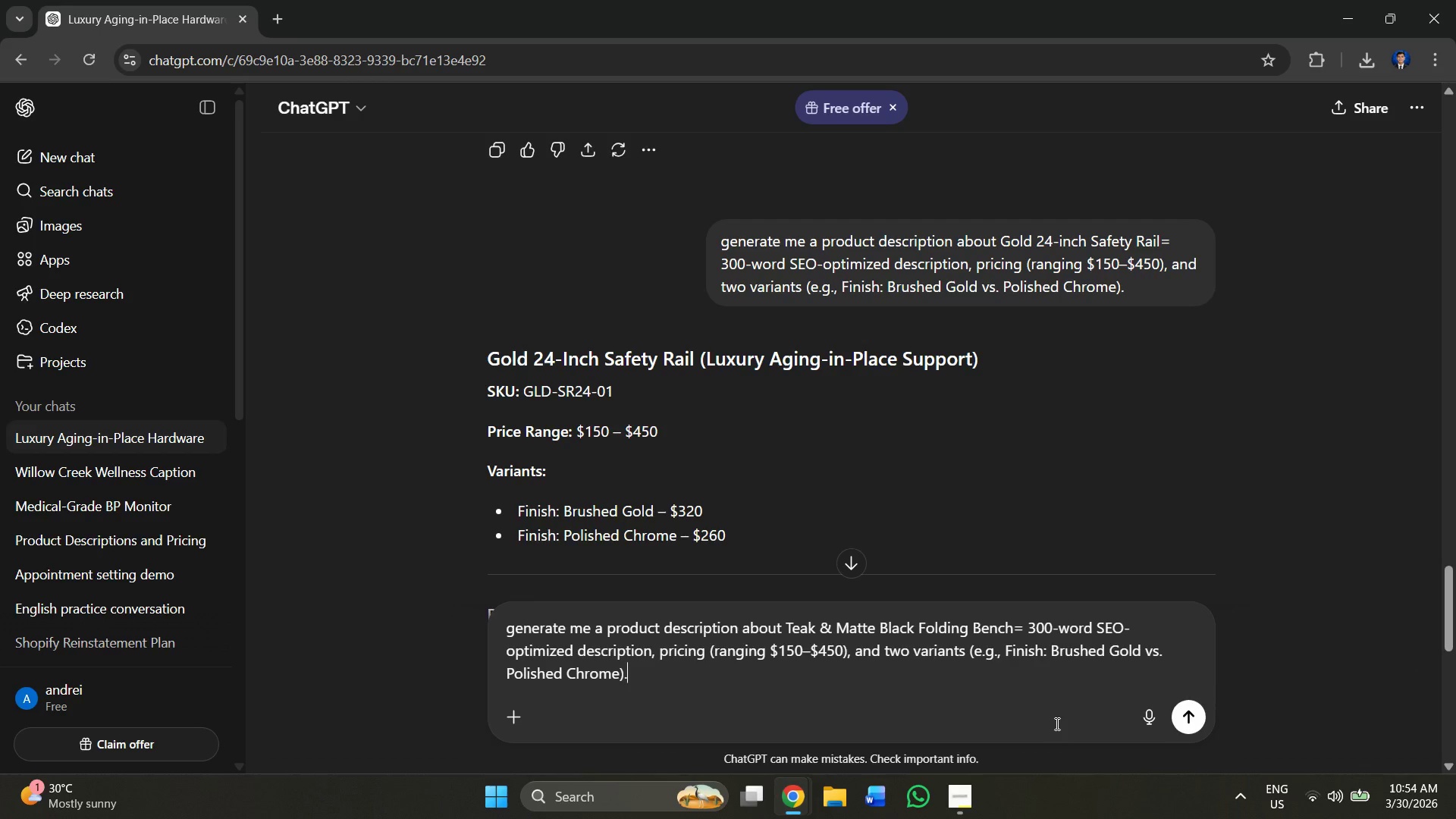 
key(Enter)
 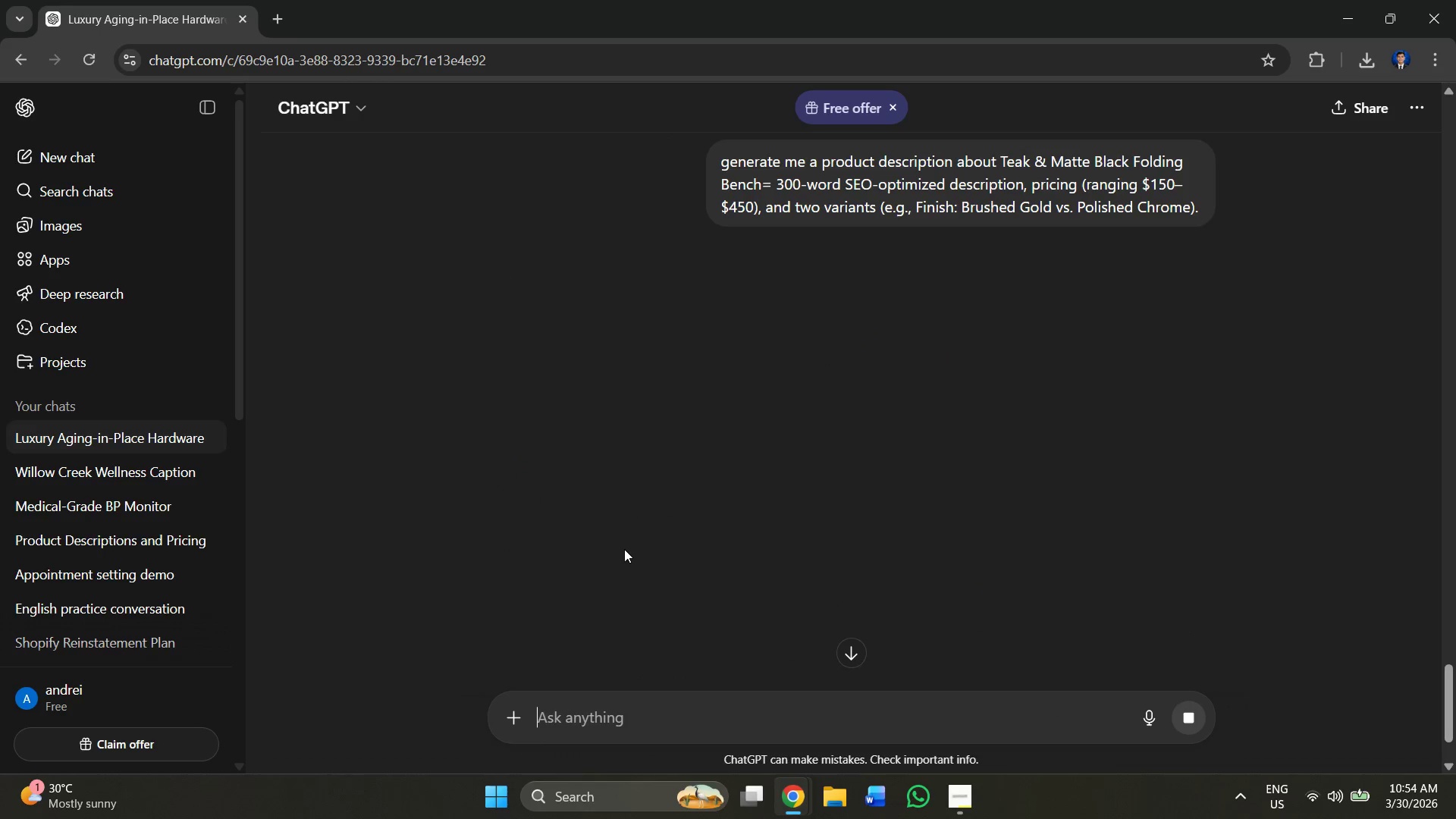 
mouse_move([772, 637])
 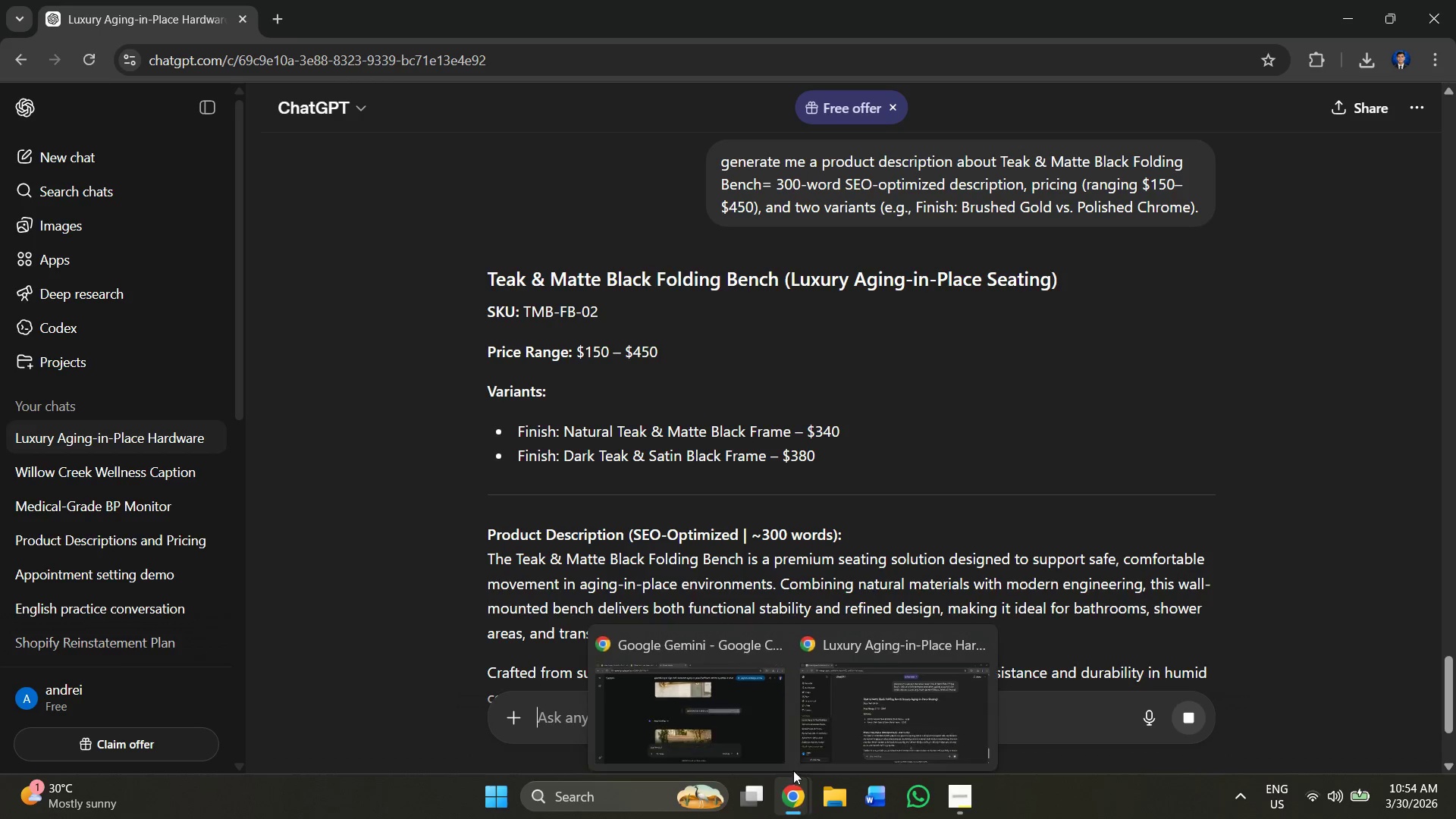 
left_click([756, 731])
 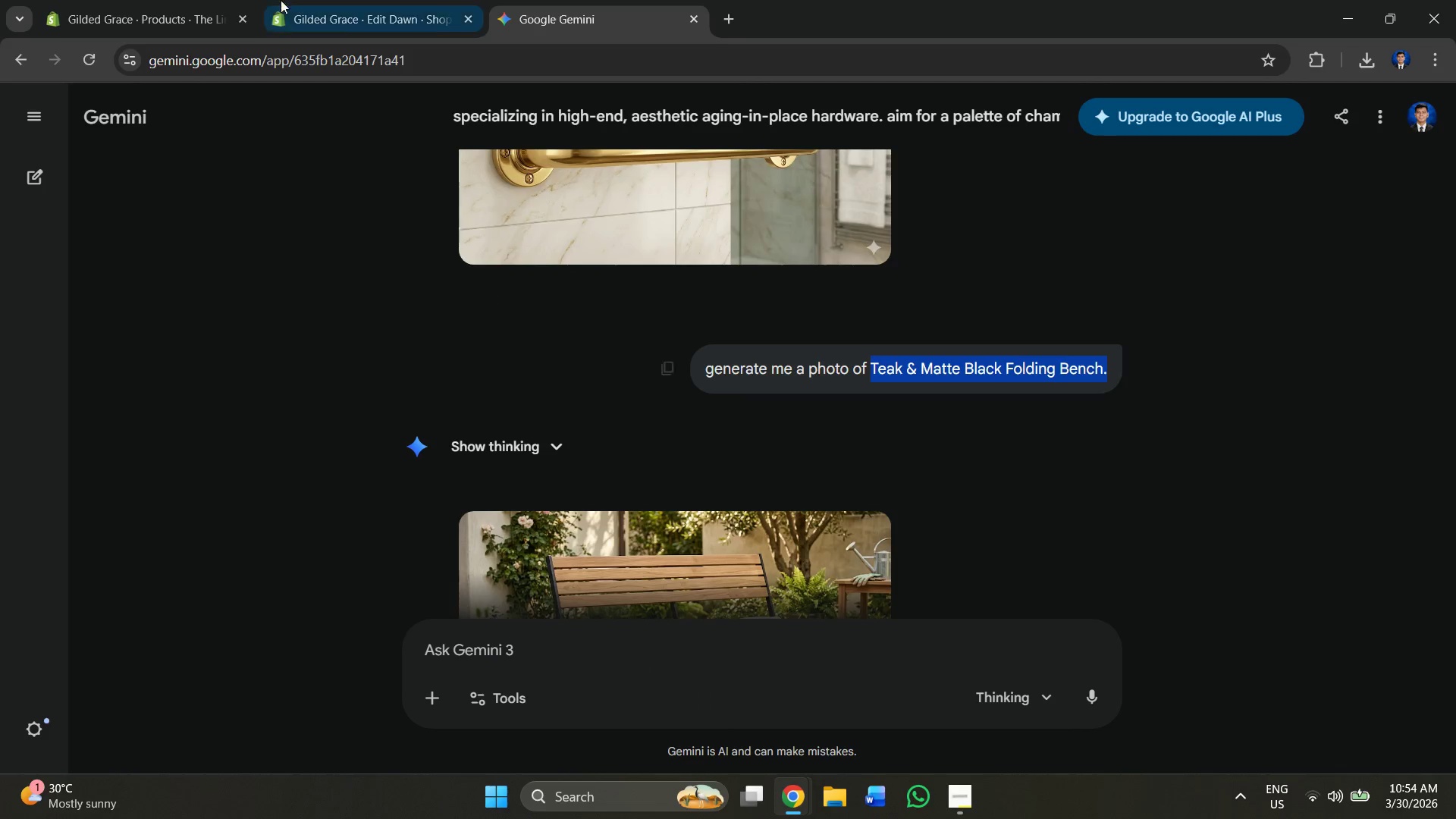 
left_click([123, 0])
 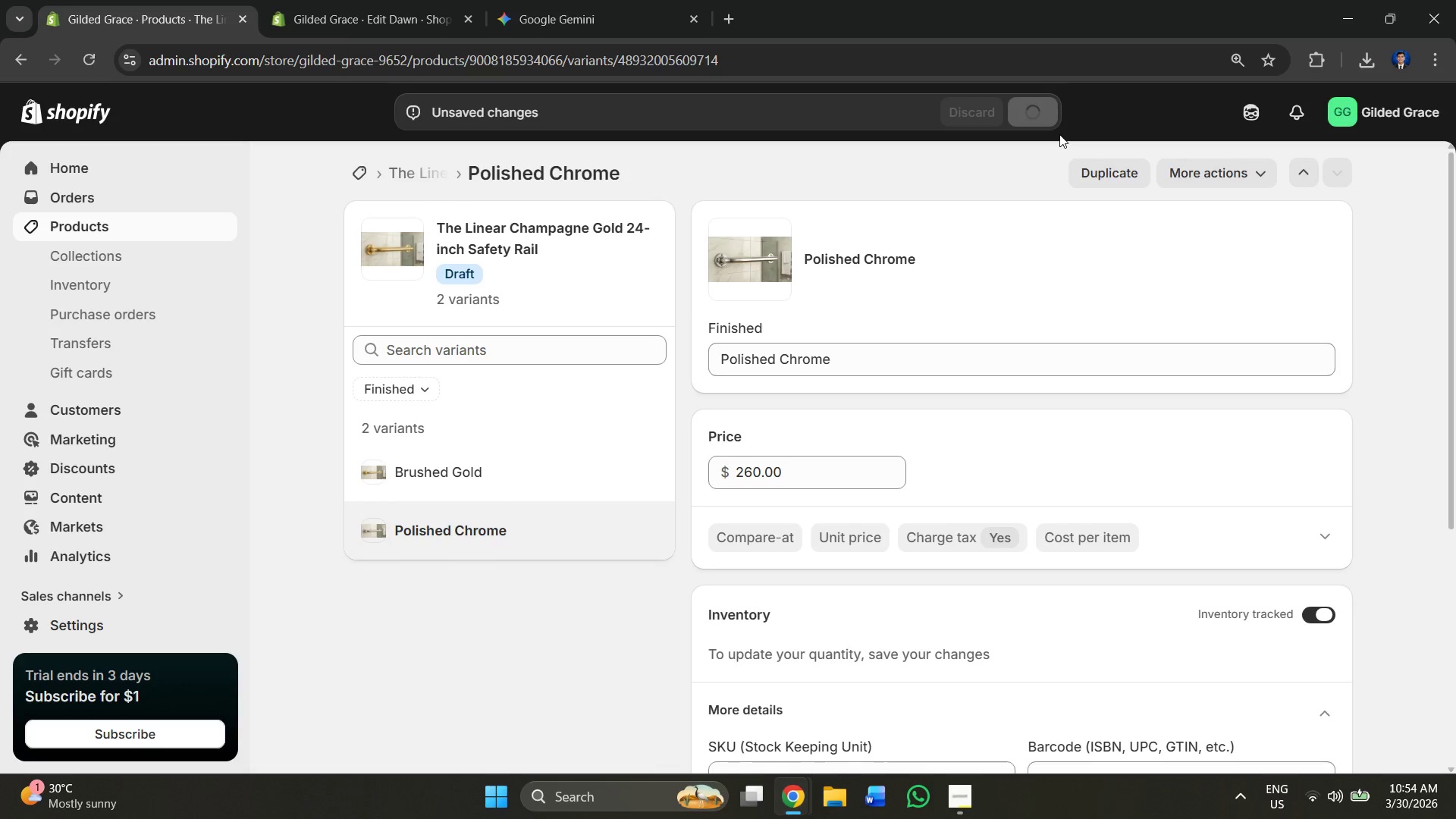 
wait(8.52)
 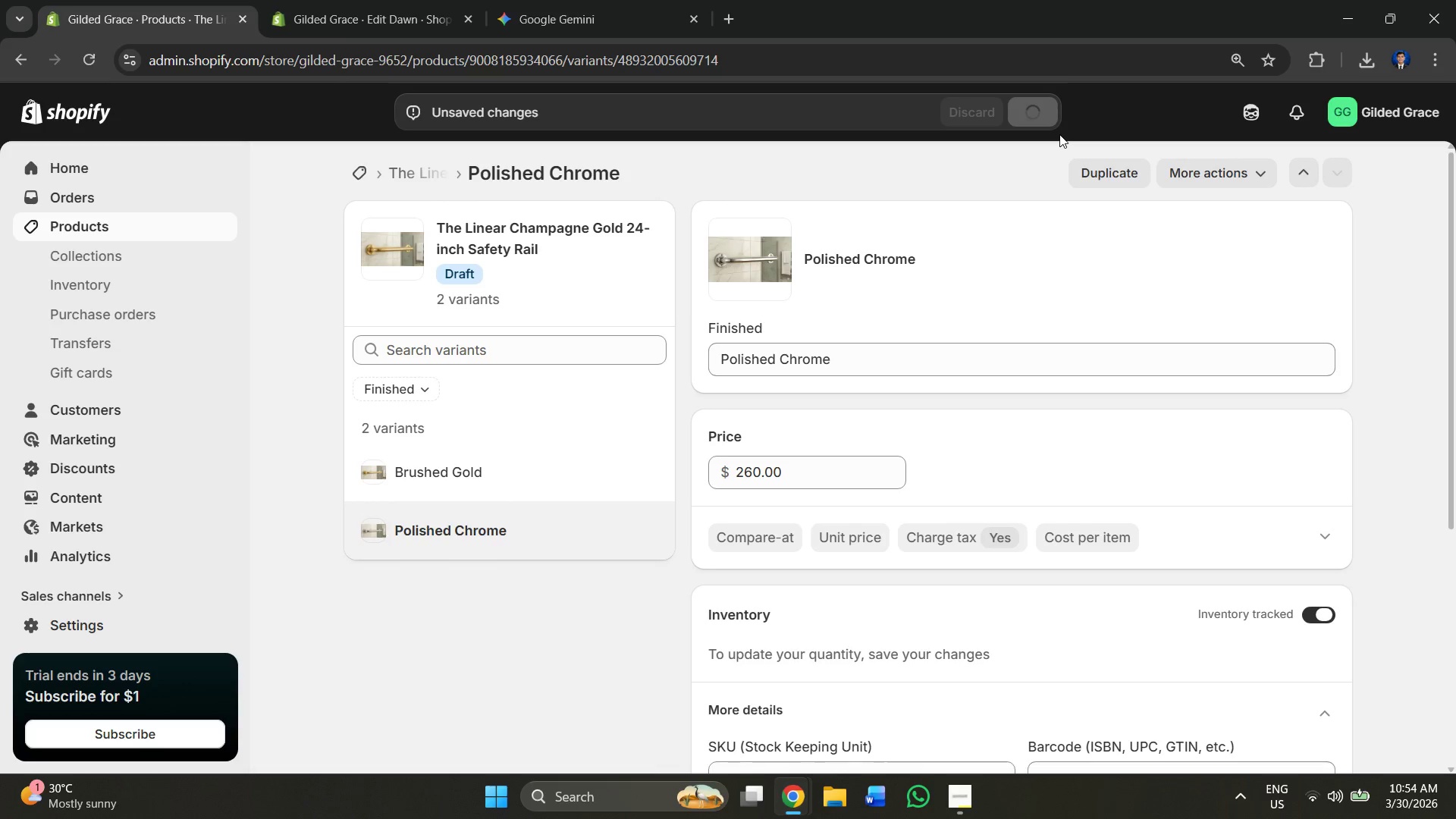 
scroll: coordinate [827, 227], scroll_direction: down, amount: 5.0
 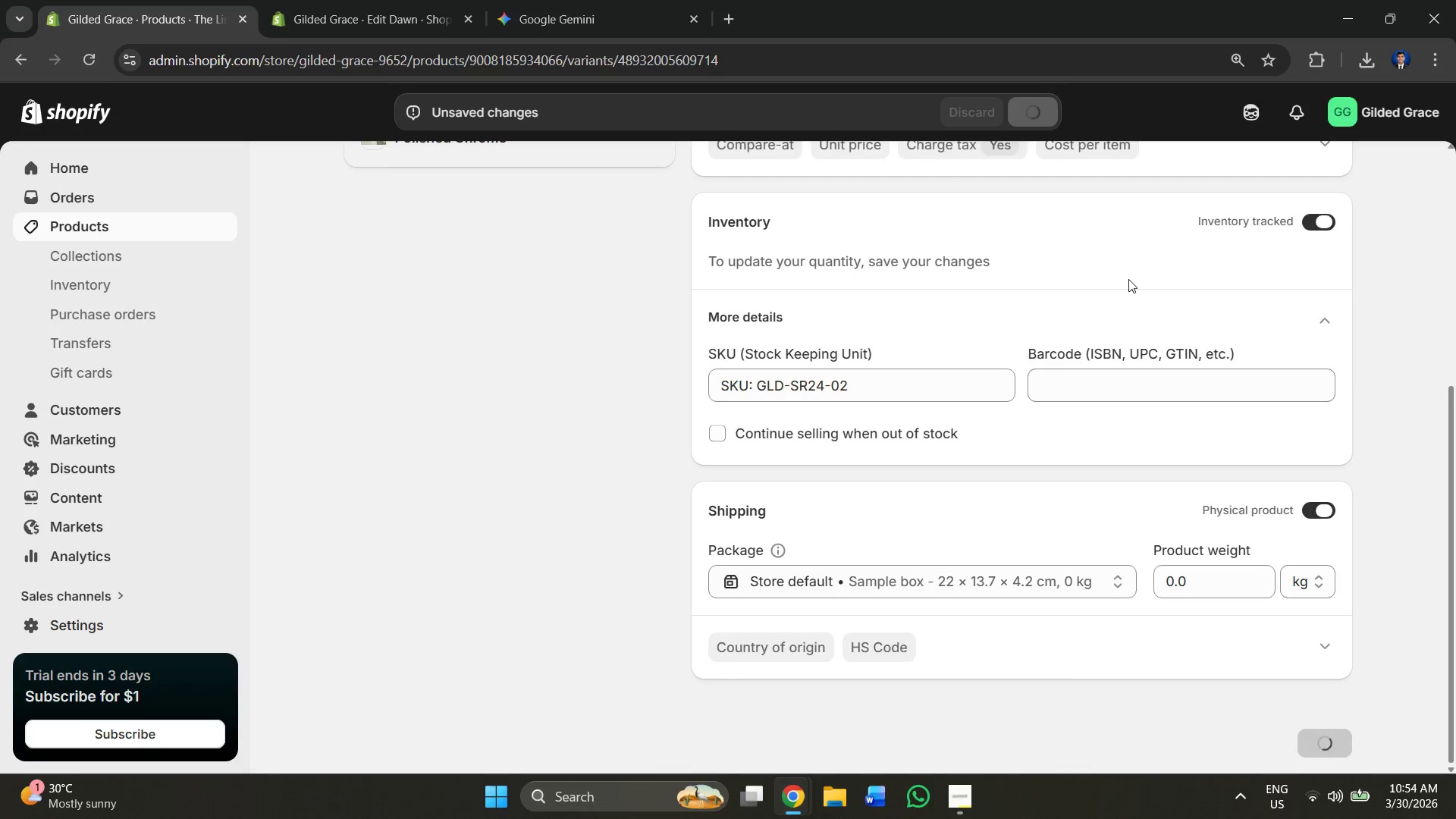 
scroll: coordinate [573, 334], scroll_direction: up, amount: 5.0
 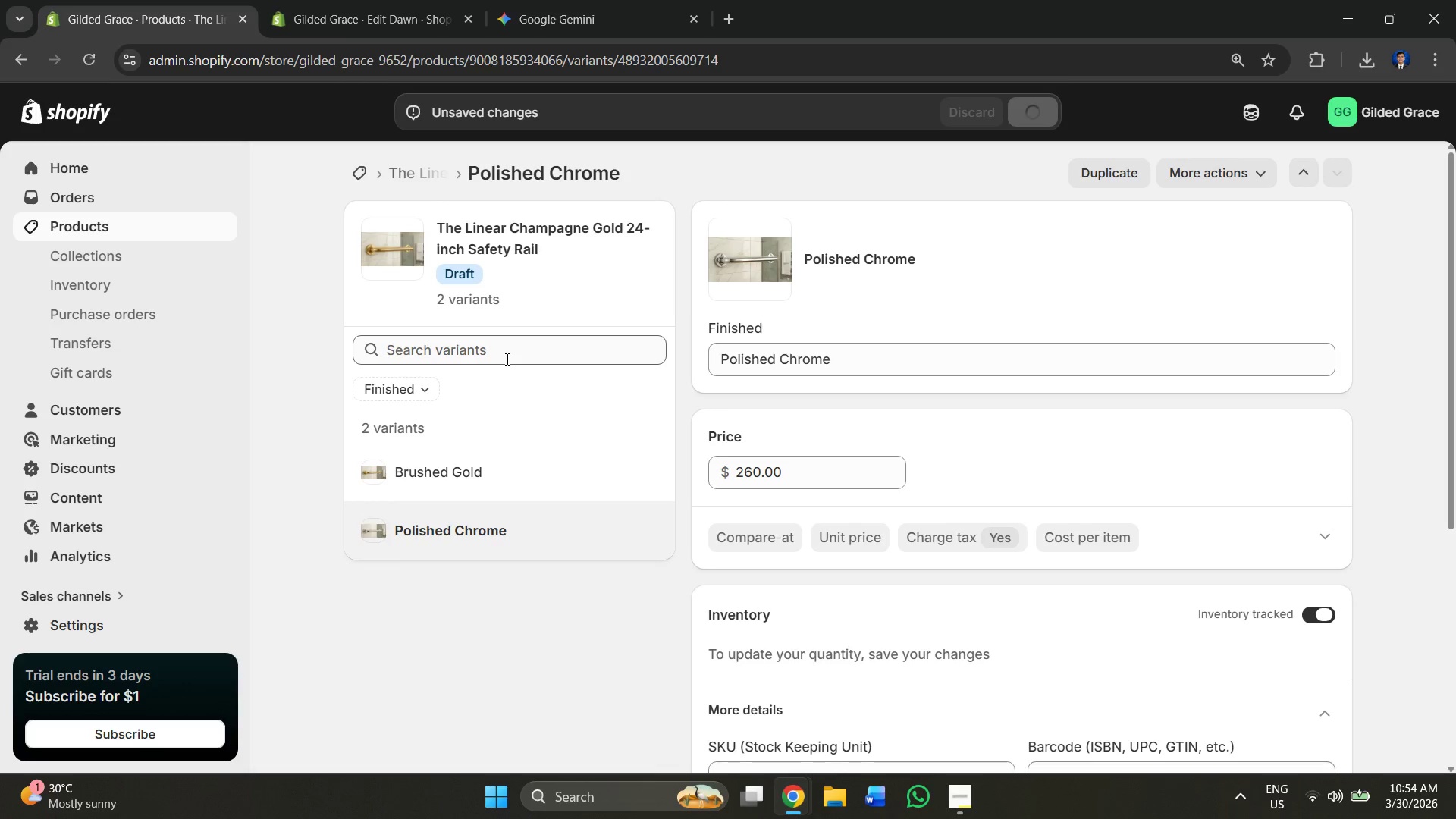 
left_click([543, 257])
 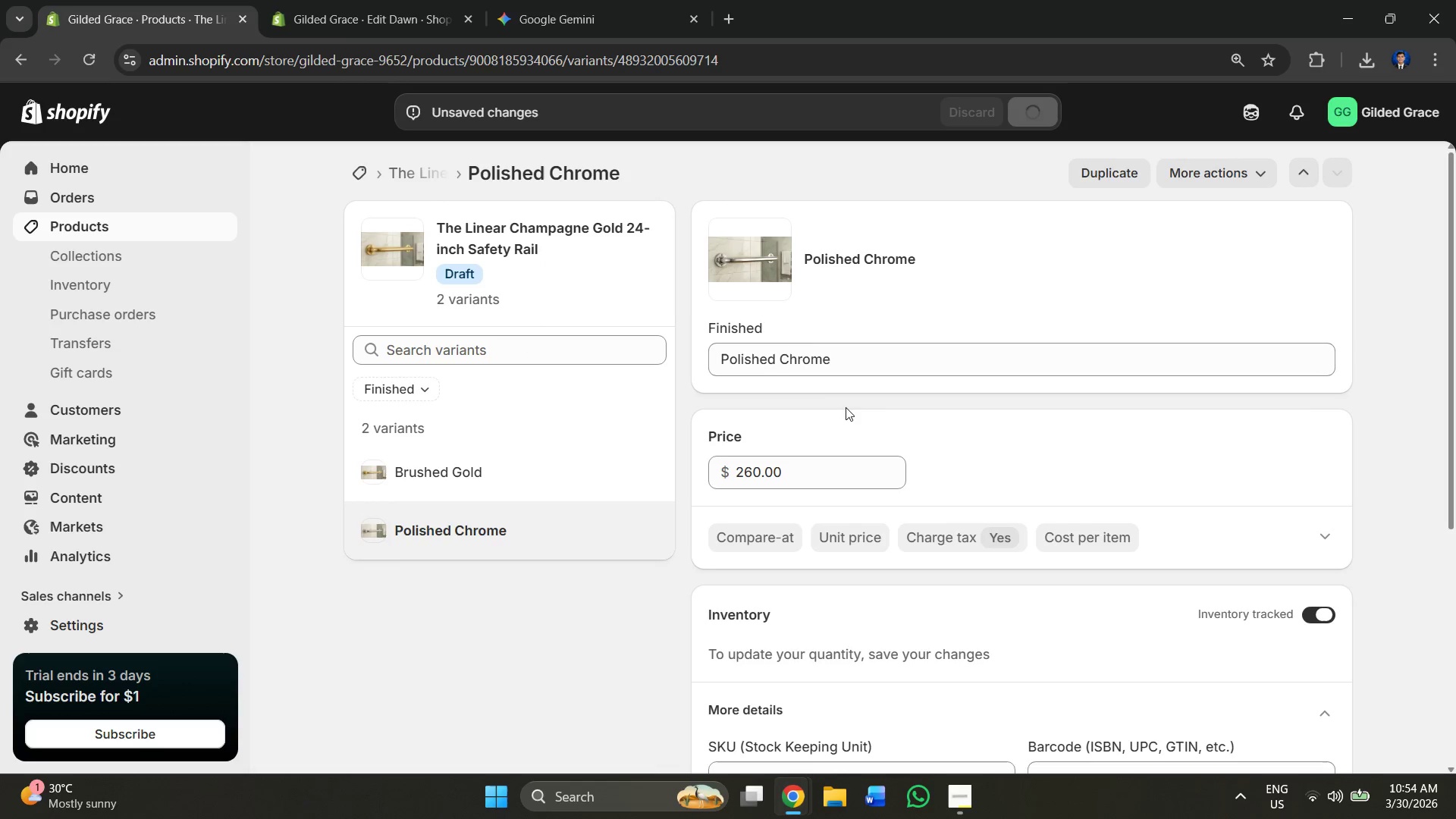 
left_click([830, 374])
 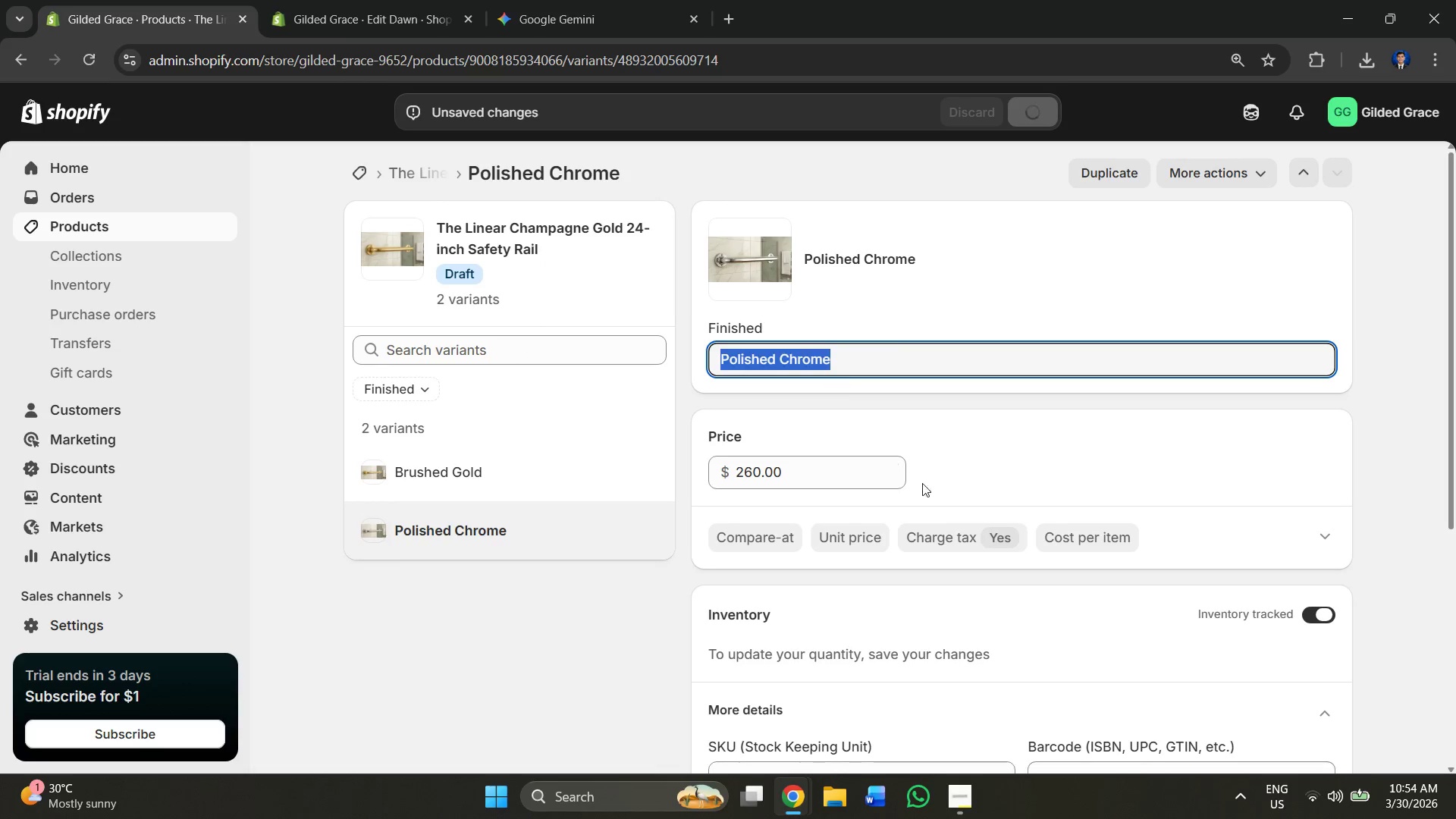 
scroll: coordinate [949, 489], scroll_direction: down, amount: 6.0
 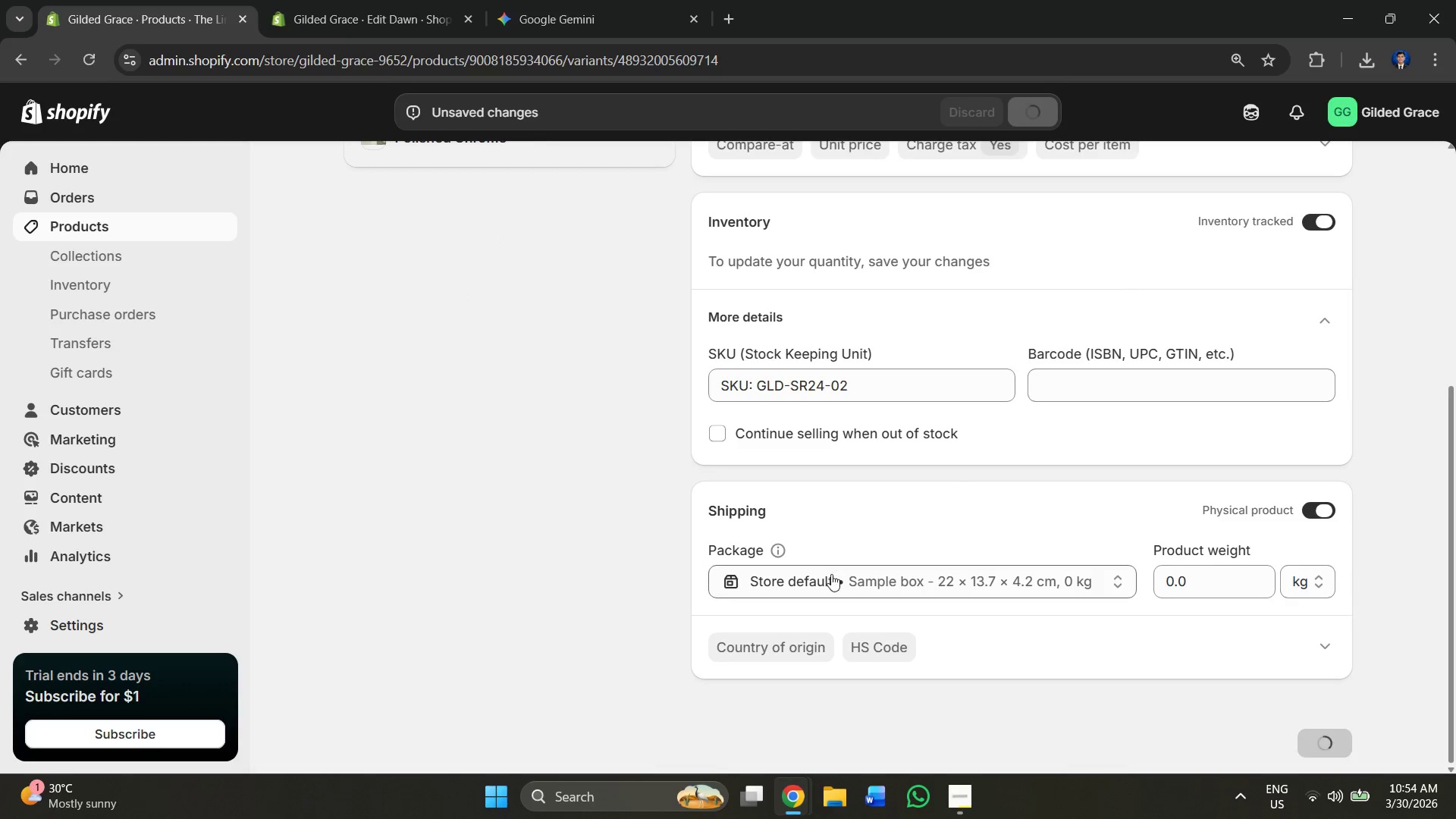 
left_click([831, 576])
 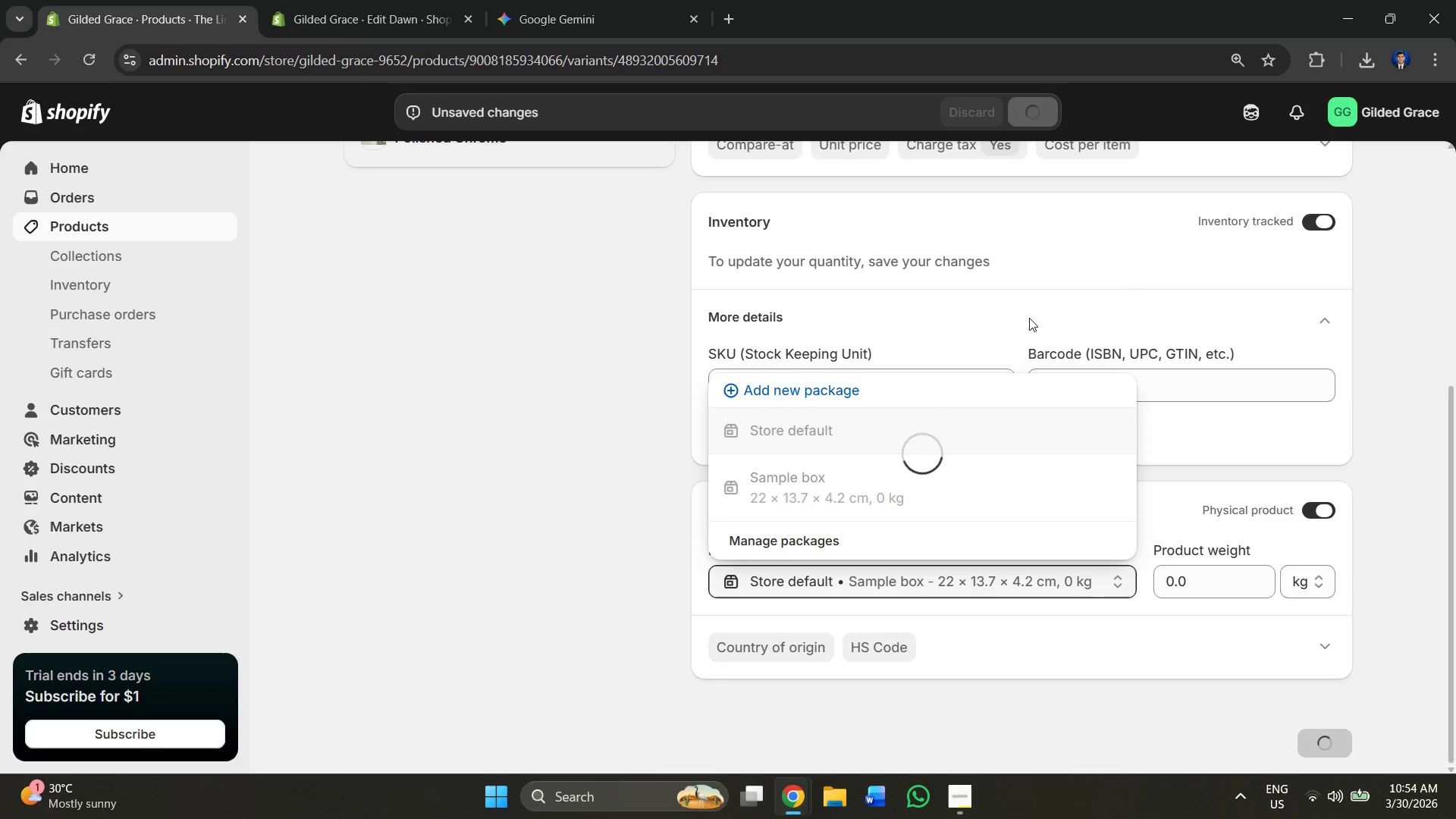 
left_click([1047, 259])
 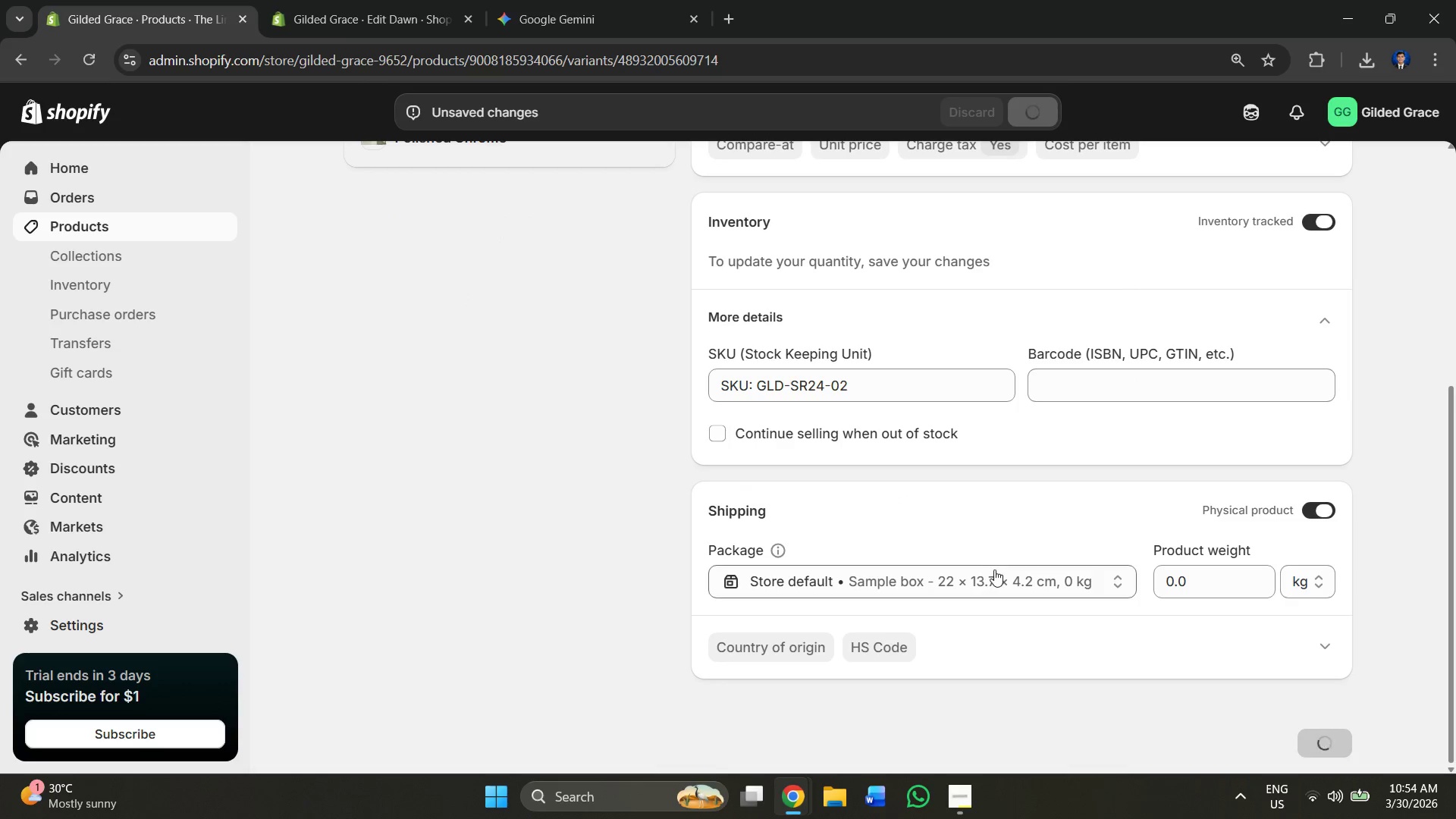 
left_click([994, 570])
 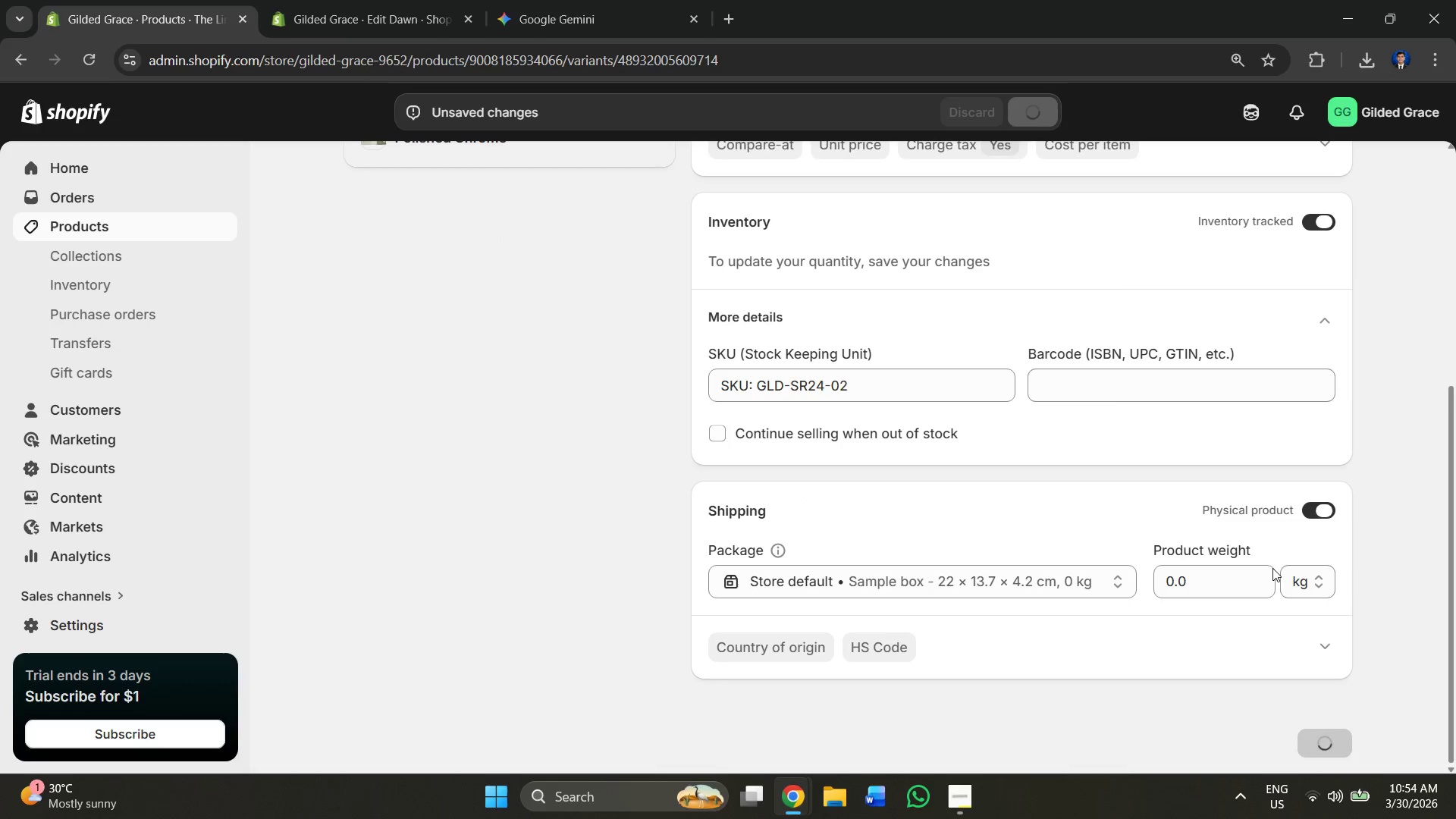 
scroll: coordinate [536, 278], scroll_direction: up, amount: 9.0
 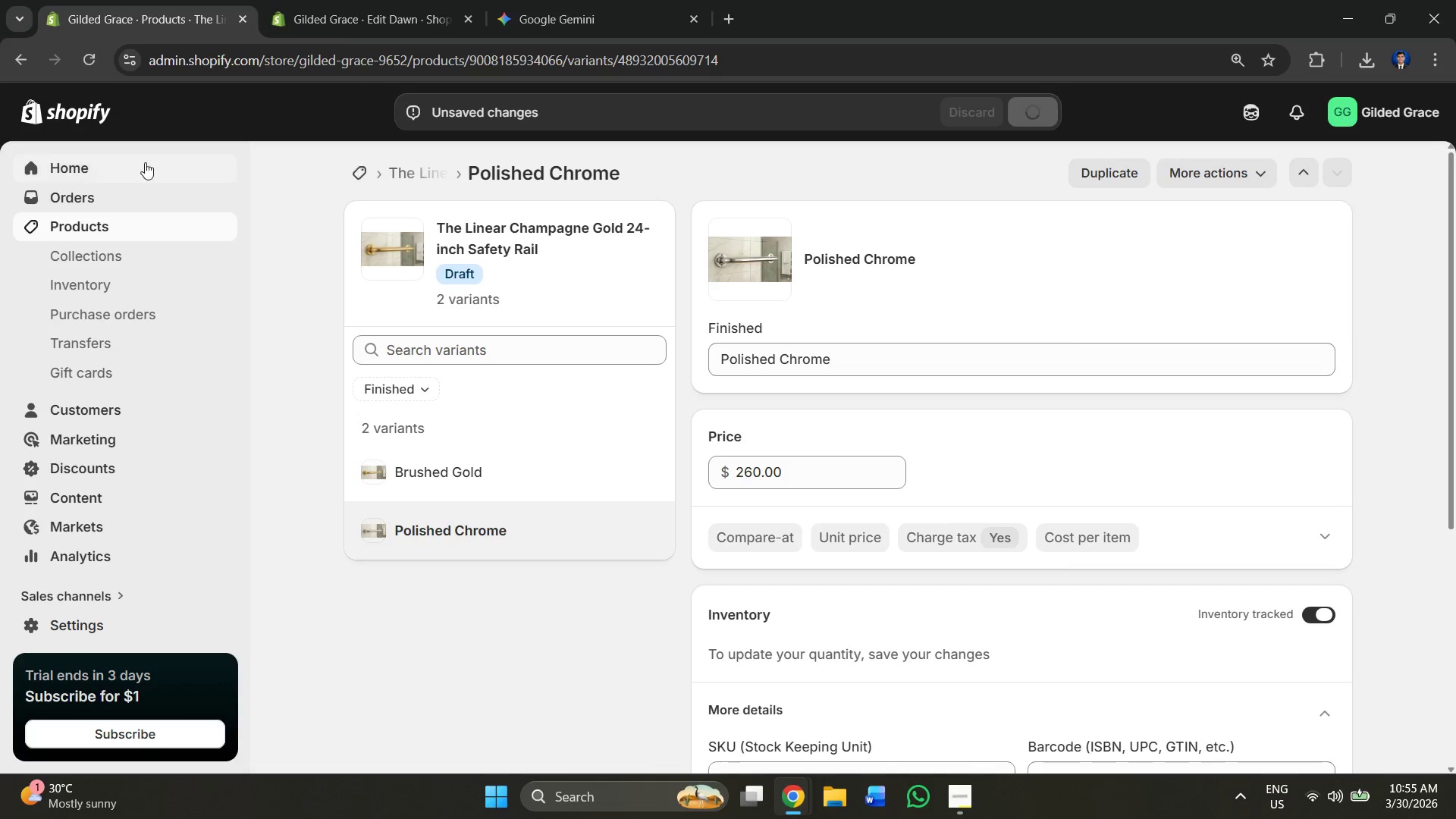 
left_click([71, 222])
 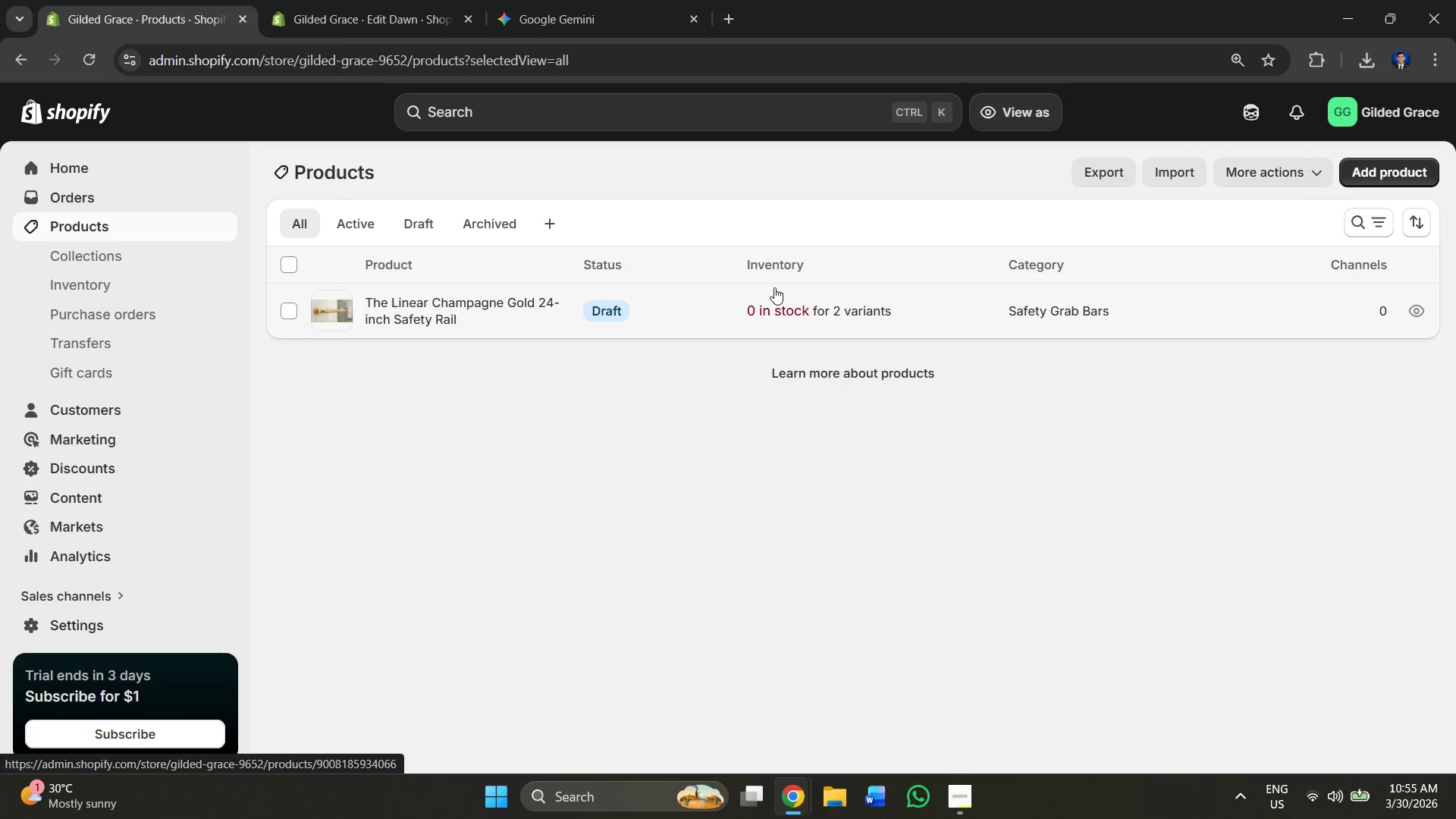 
left_click([742, 317])
 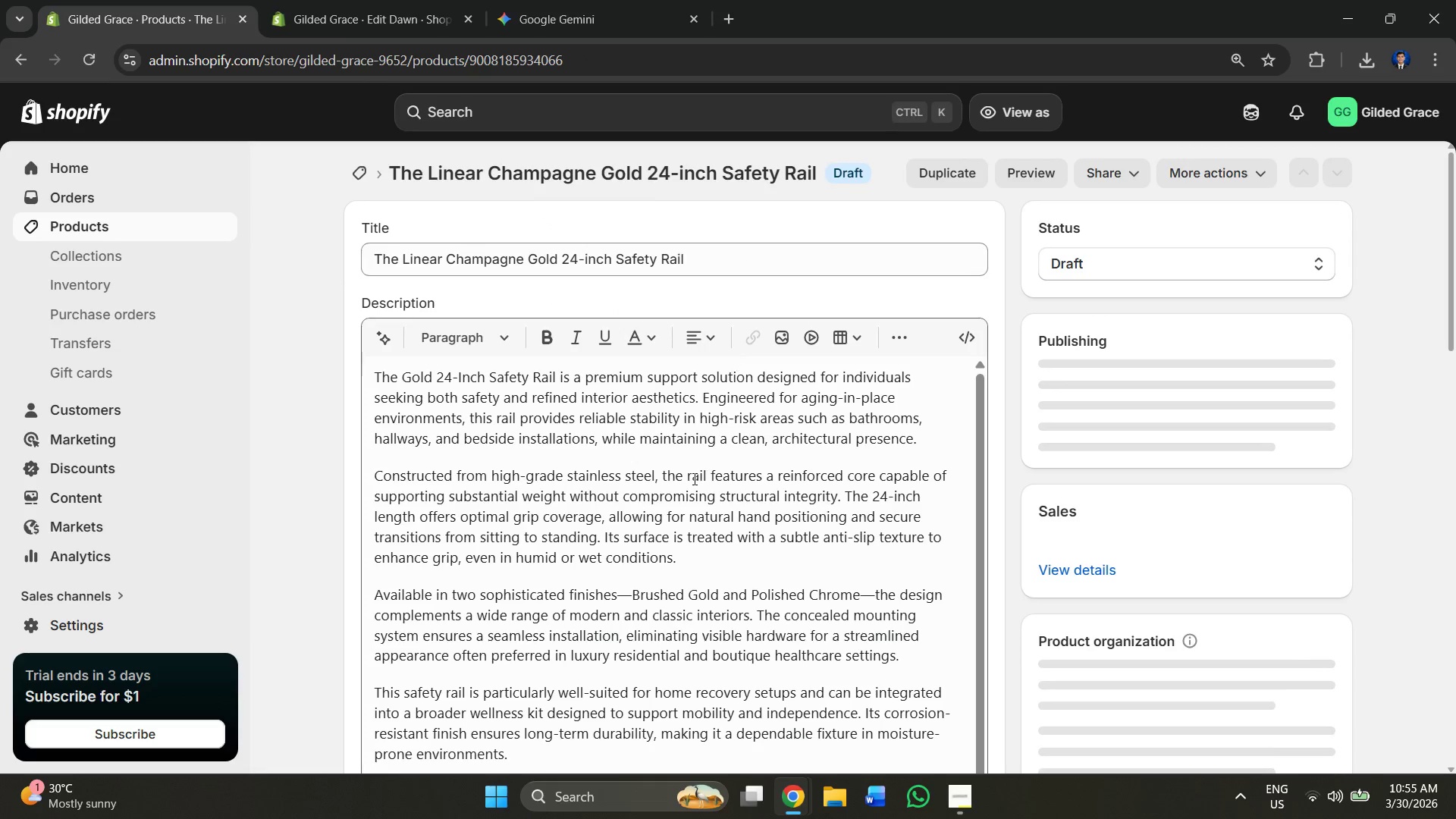 
scroll: coordinate [777, 560], scroll_direction: down, amount: 14.0
 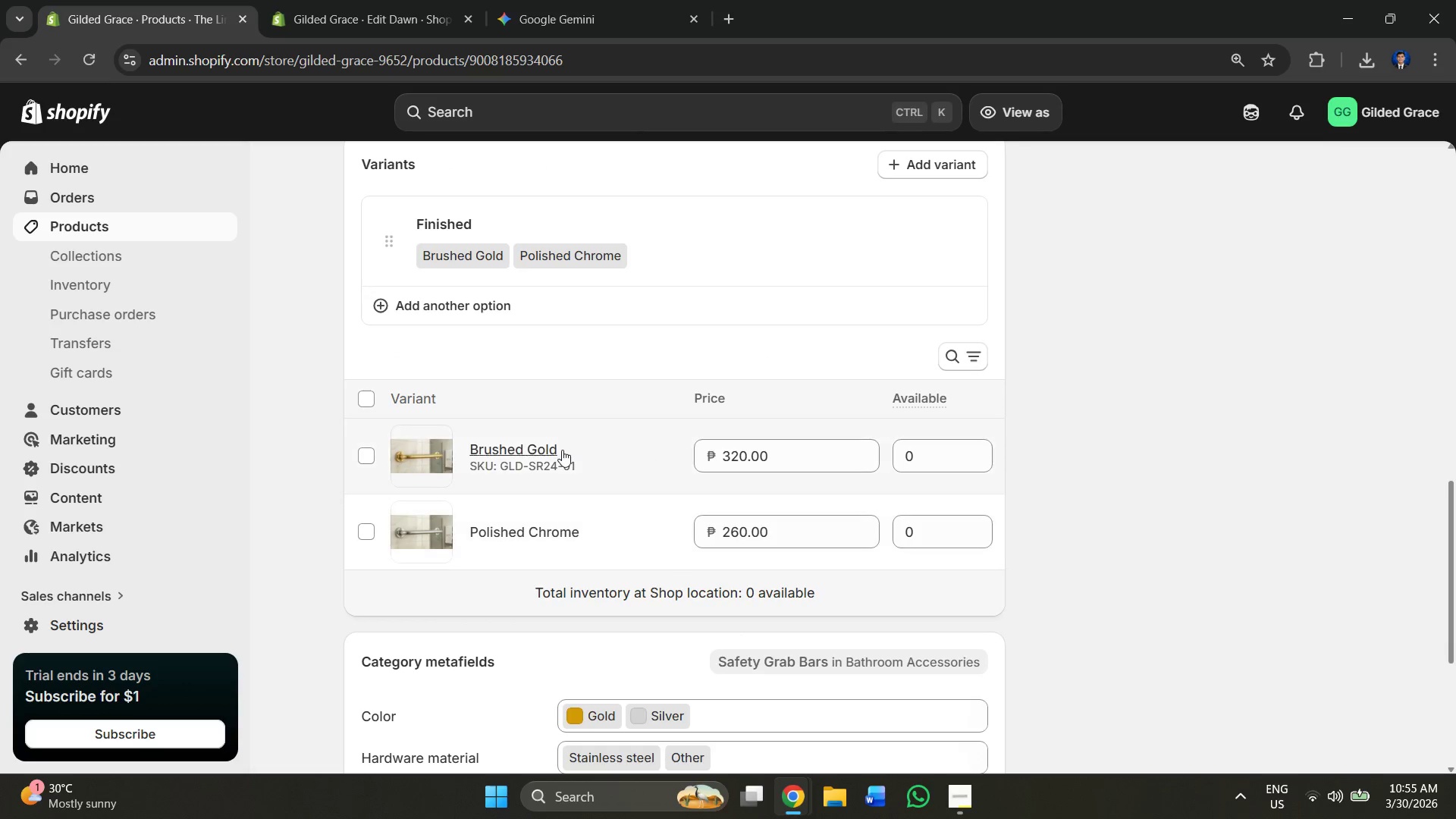 
left_click([560, 448])
 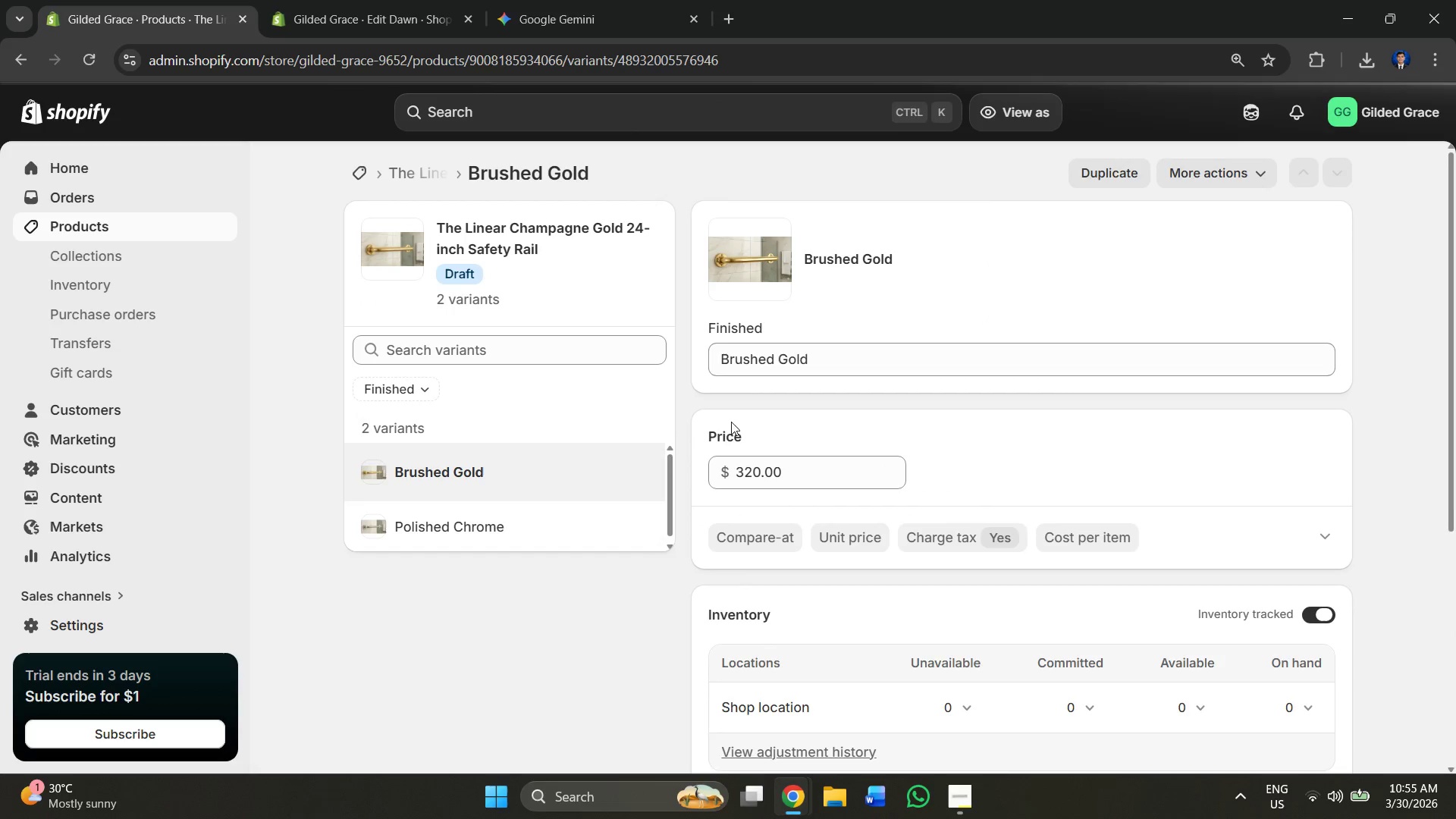 
left_click([497, 530])
 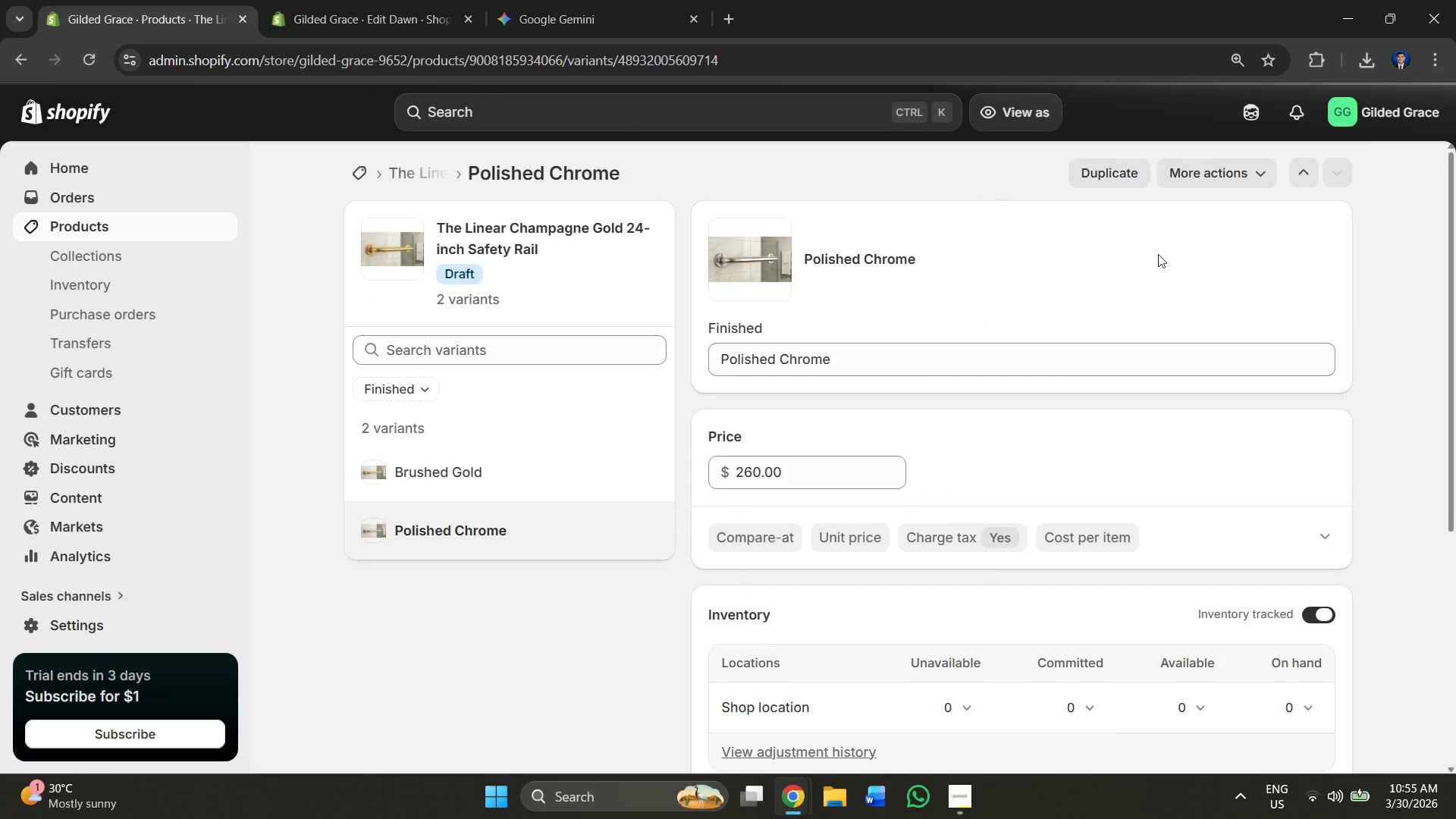 
scroll: coordinate [823, 627], scroll_direction: down, amount: 4.0
 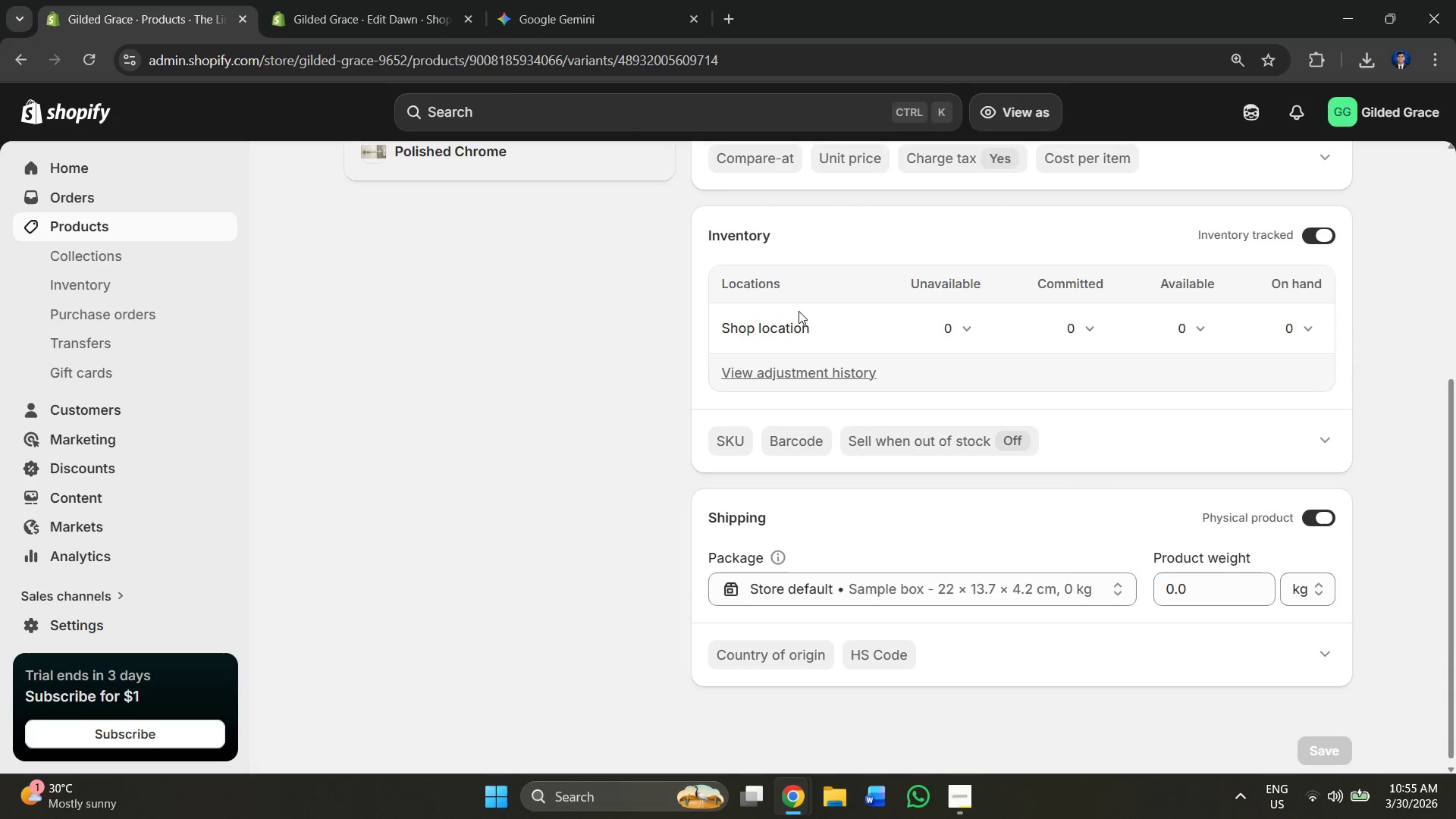 
scroll: coordinate [719, 249], scroll_direction: up, amount: 3.0
 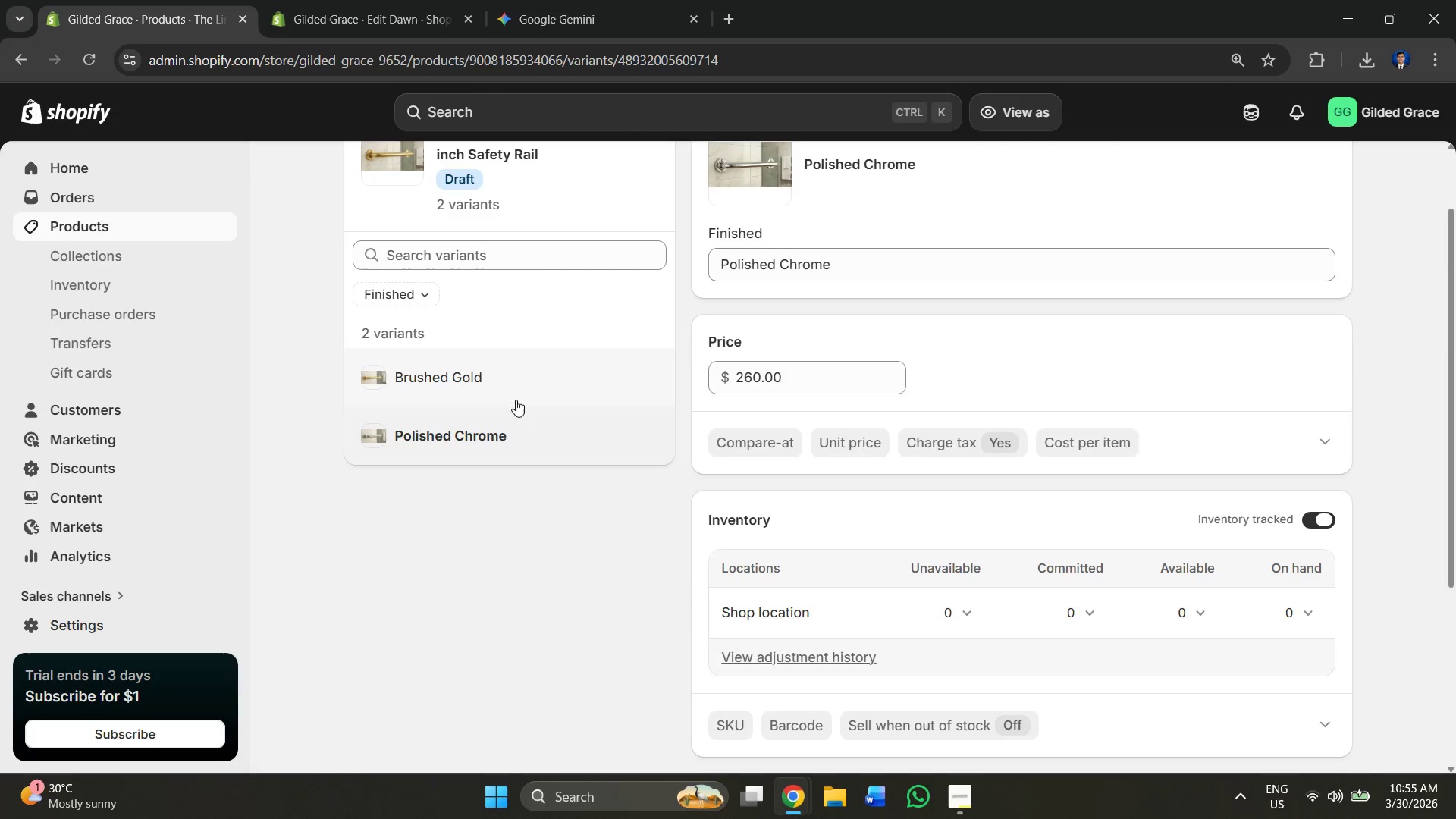 
left_click([523, 385])
 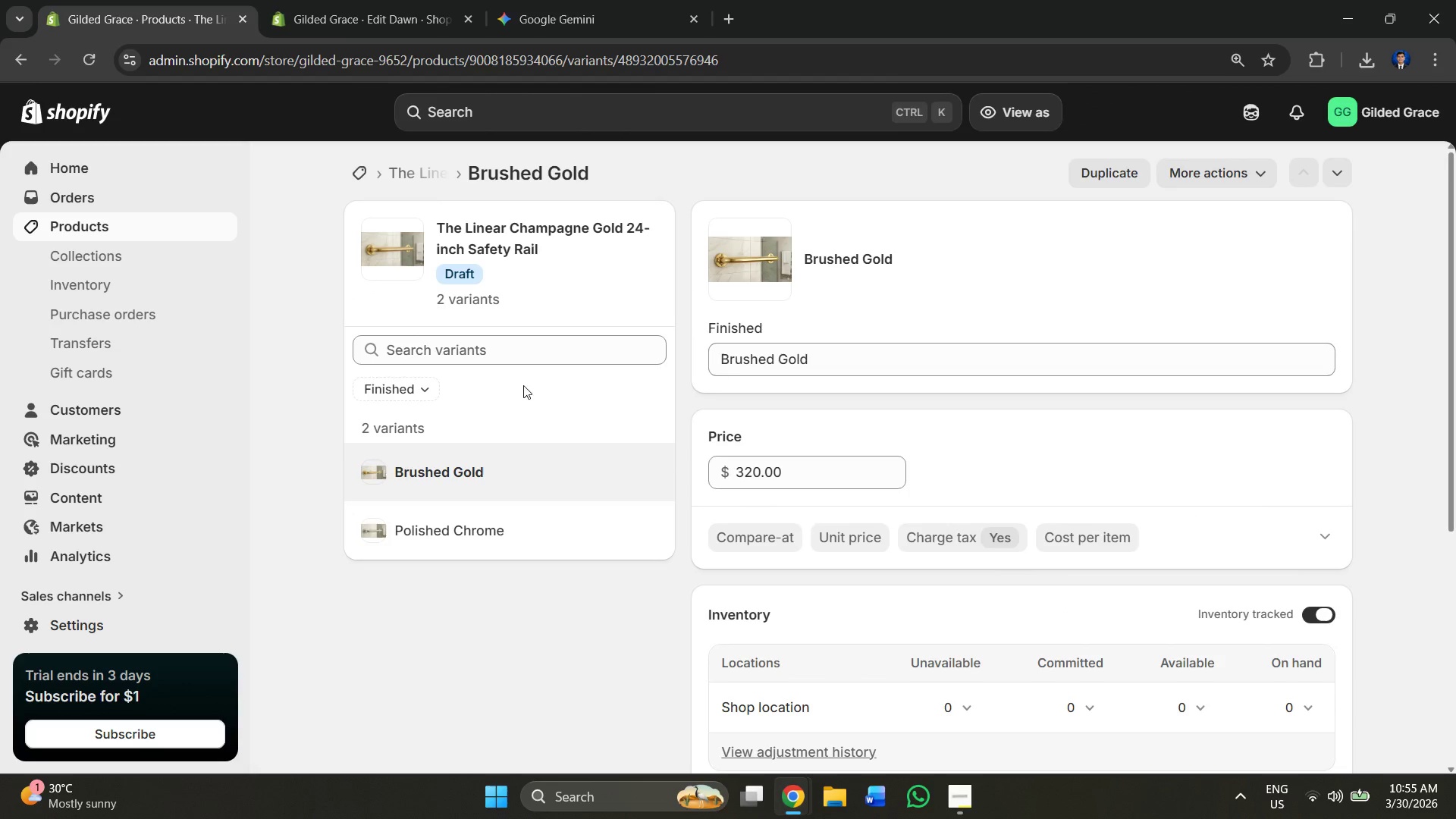 
wait(5.33)
 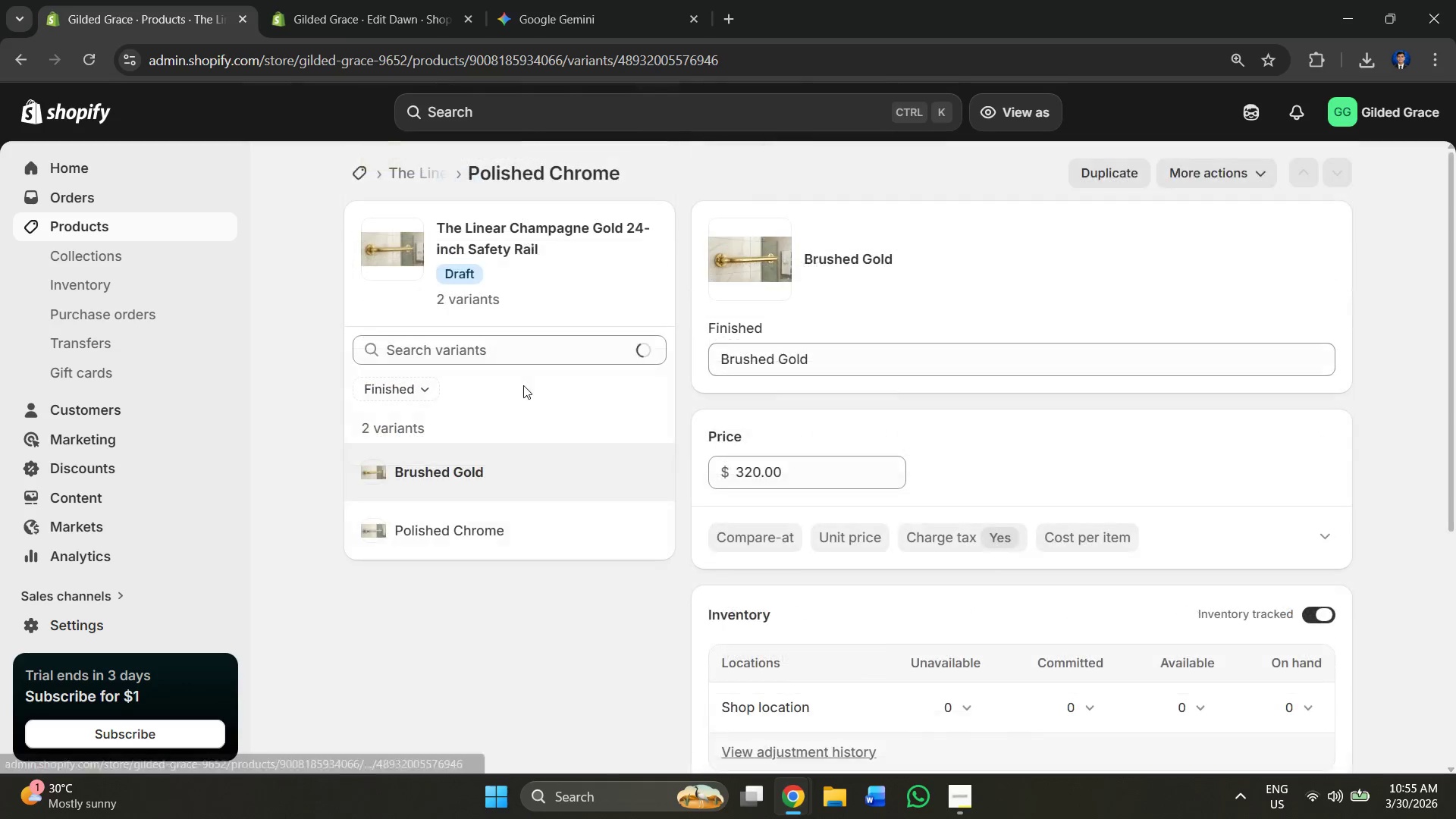 
scroll: coordinate [799, 533], scroll_direction: down, amount: 3.0
 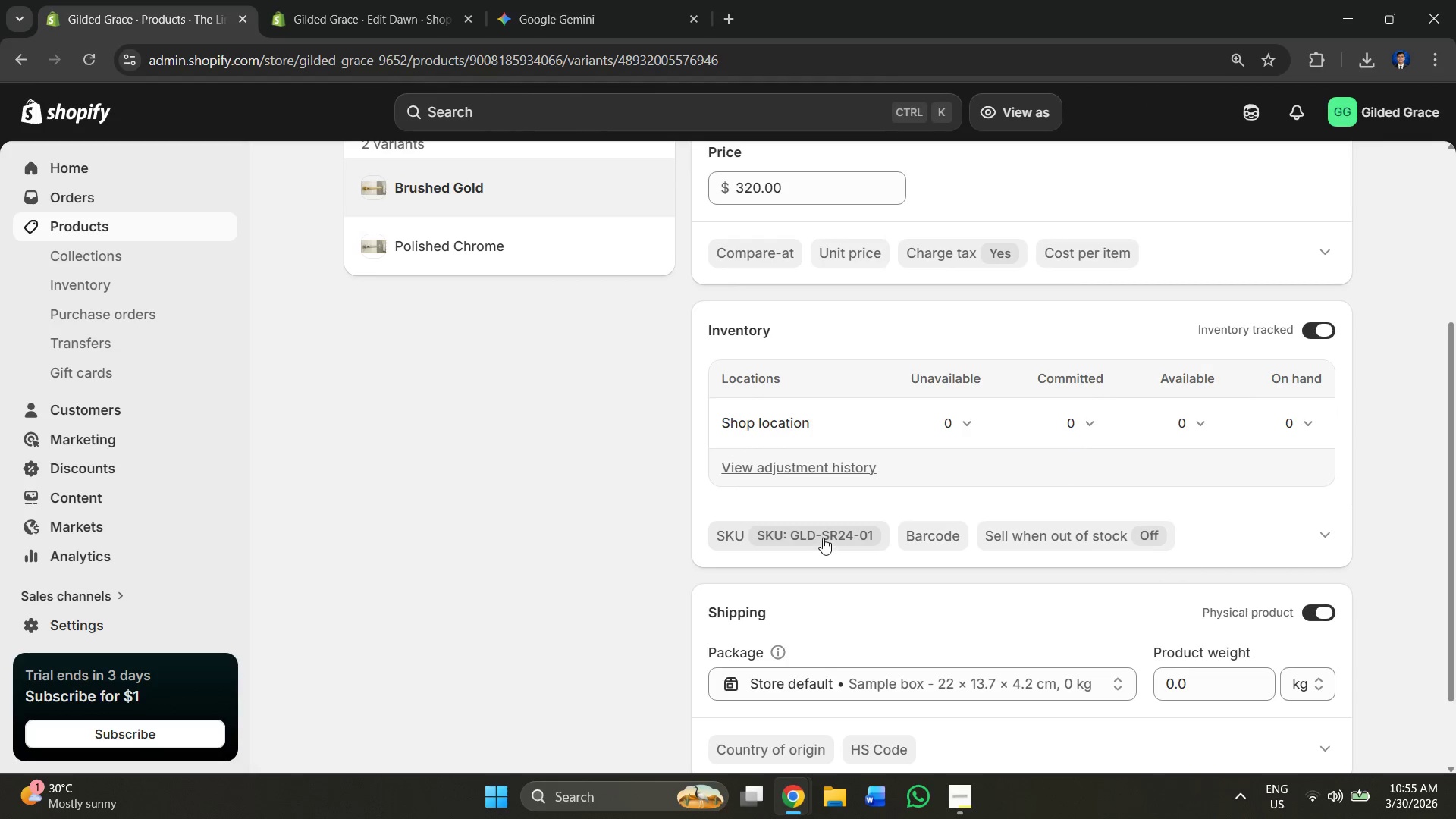 
left_click([823, 537])
 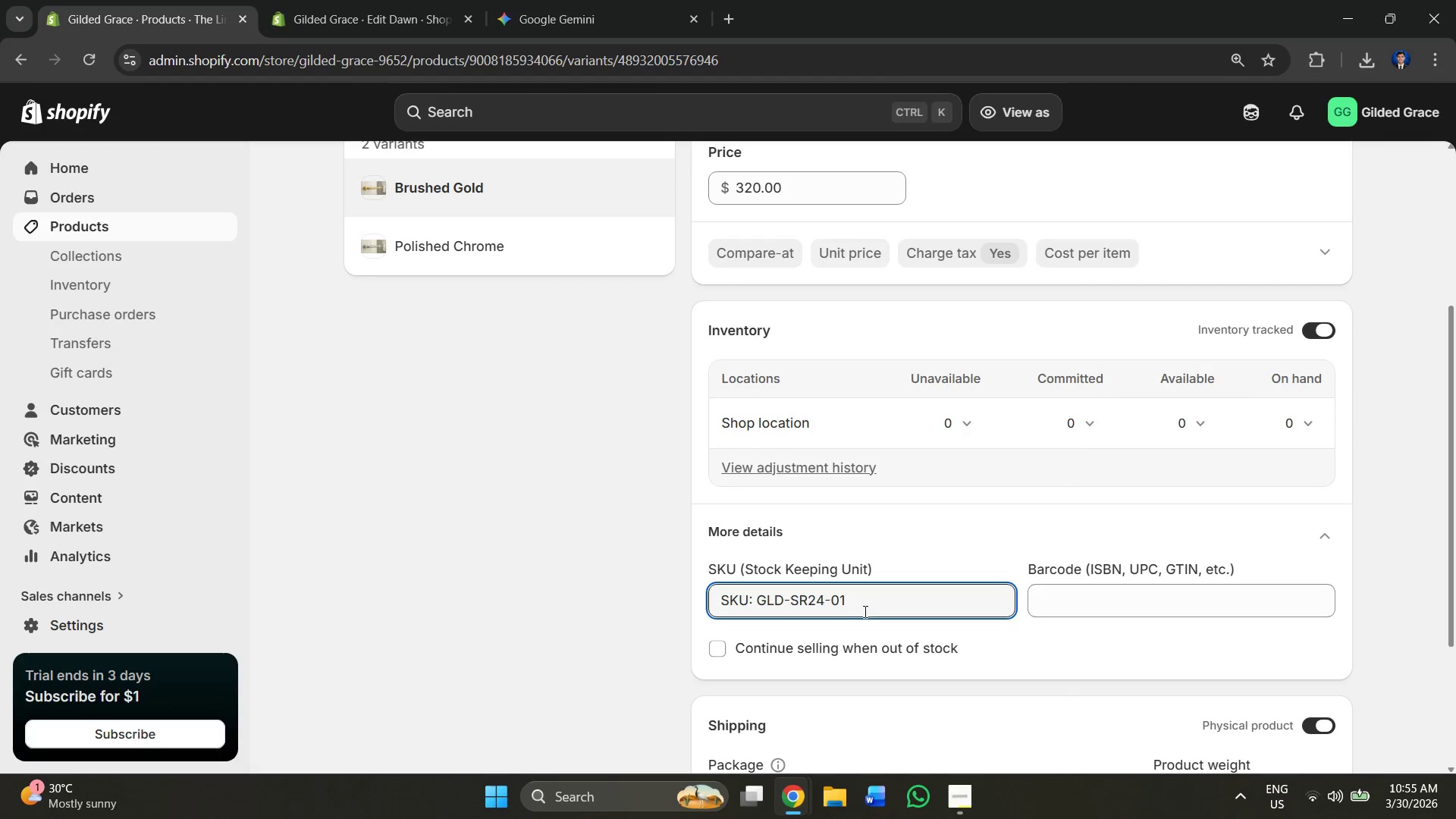 
left_click_drag(start_coordinate=[870, 606], to_coordinate=[661, 607])
 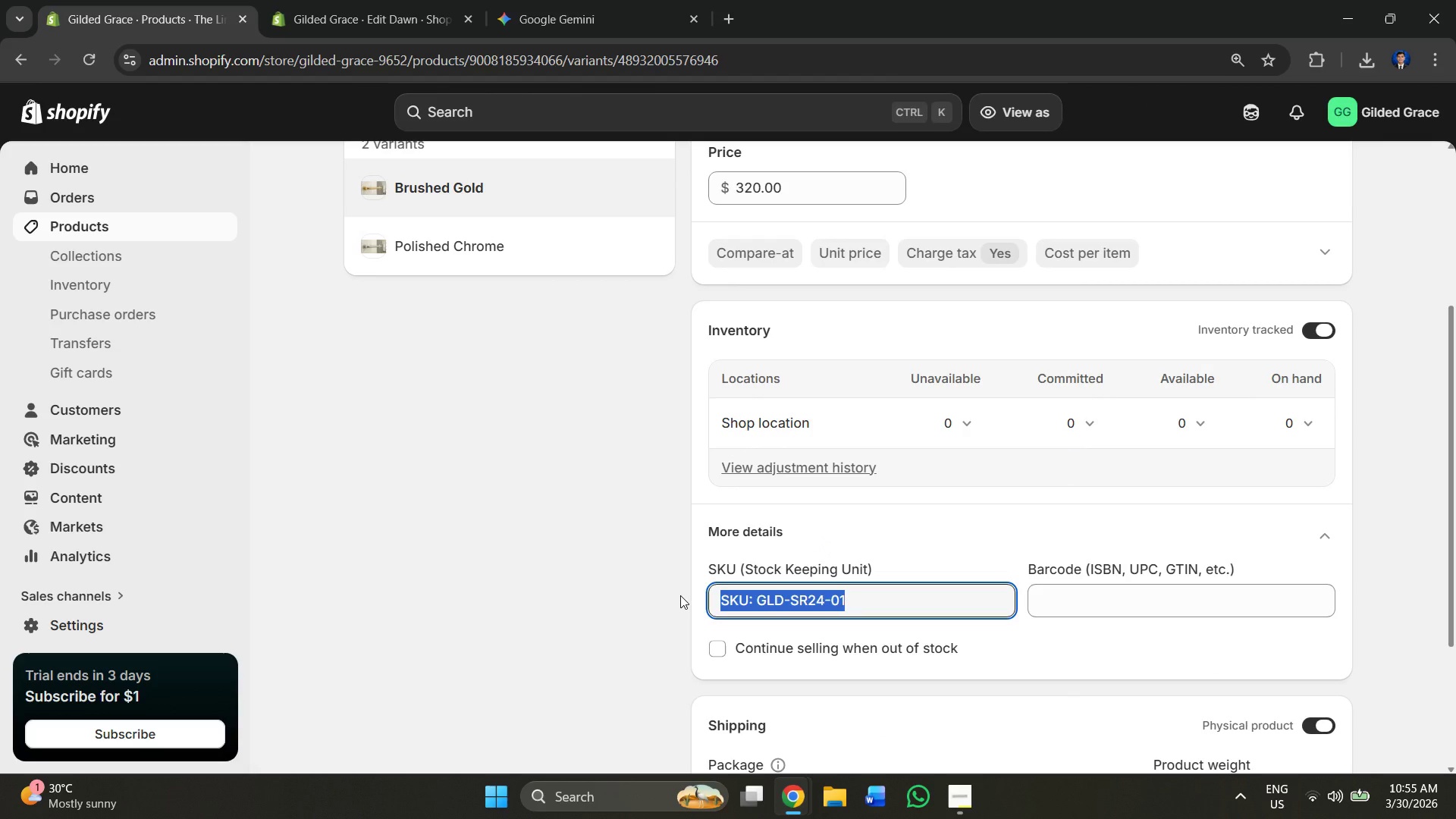 
key(Control+C)
 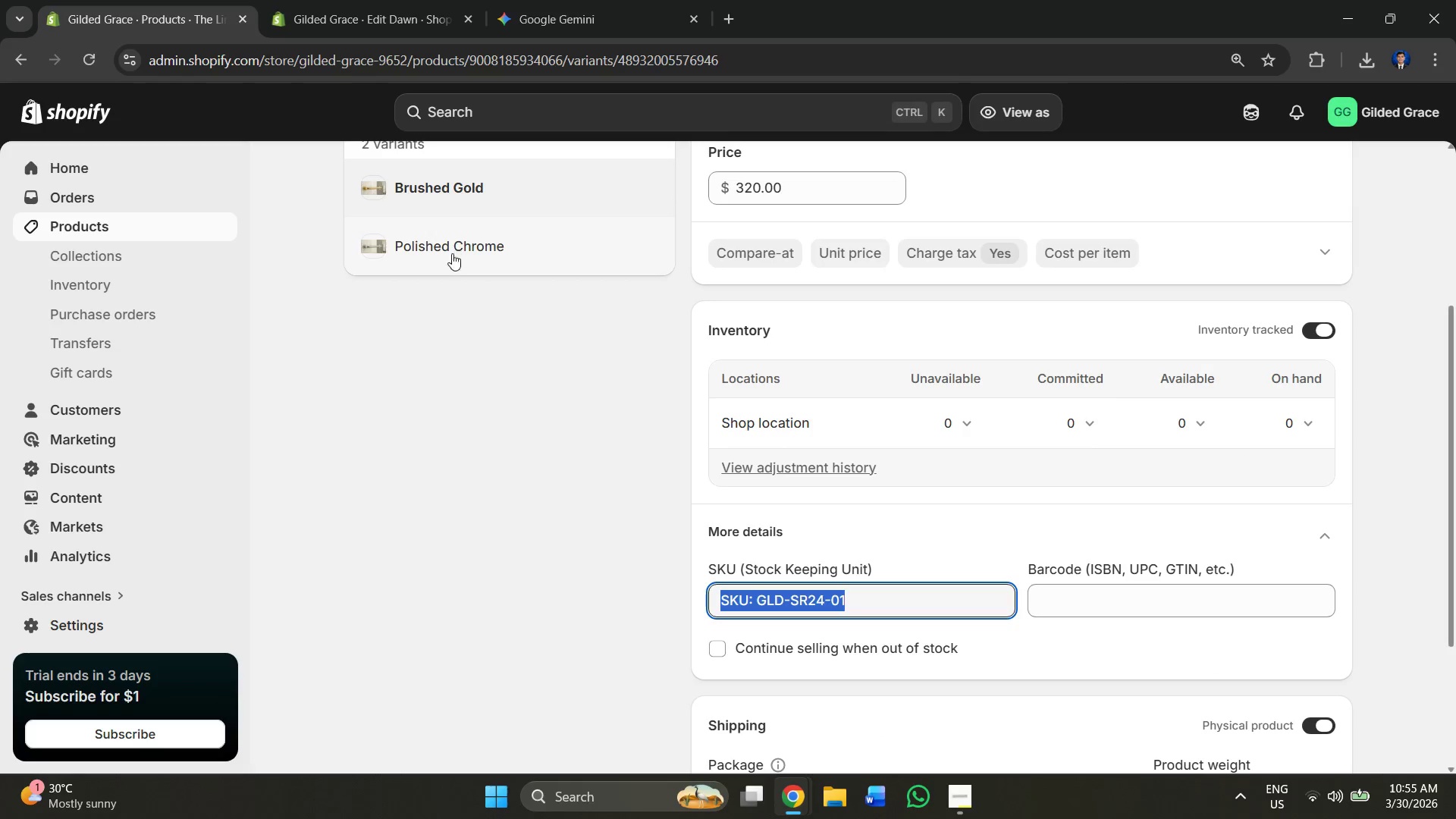 
left_click([457, 262])
 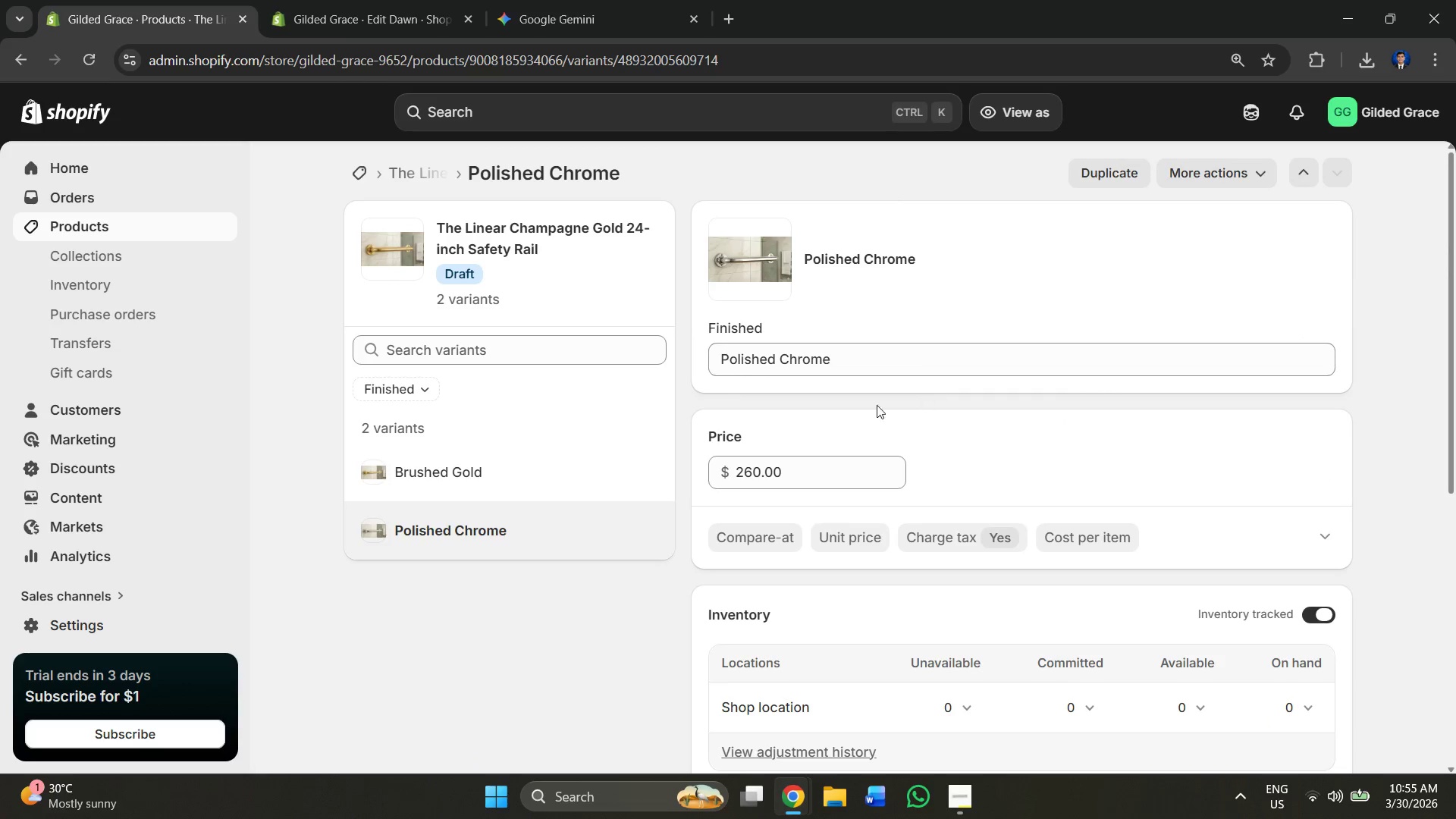 
scroll: coordinate [830, 473], scroll_direction: down, amount: 4.0
 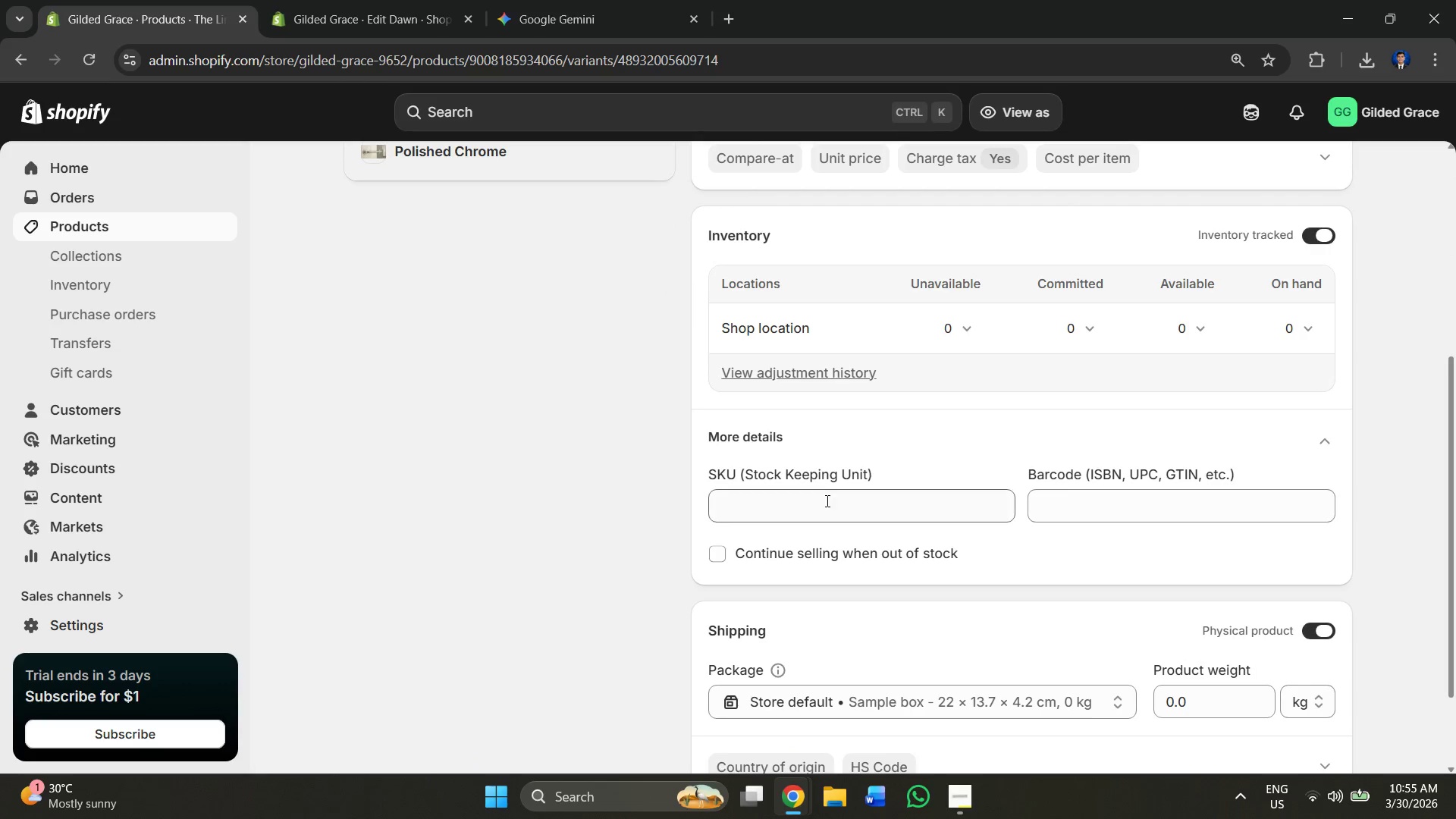 
left_click([826, 502])
 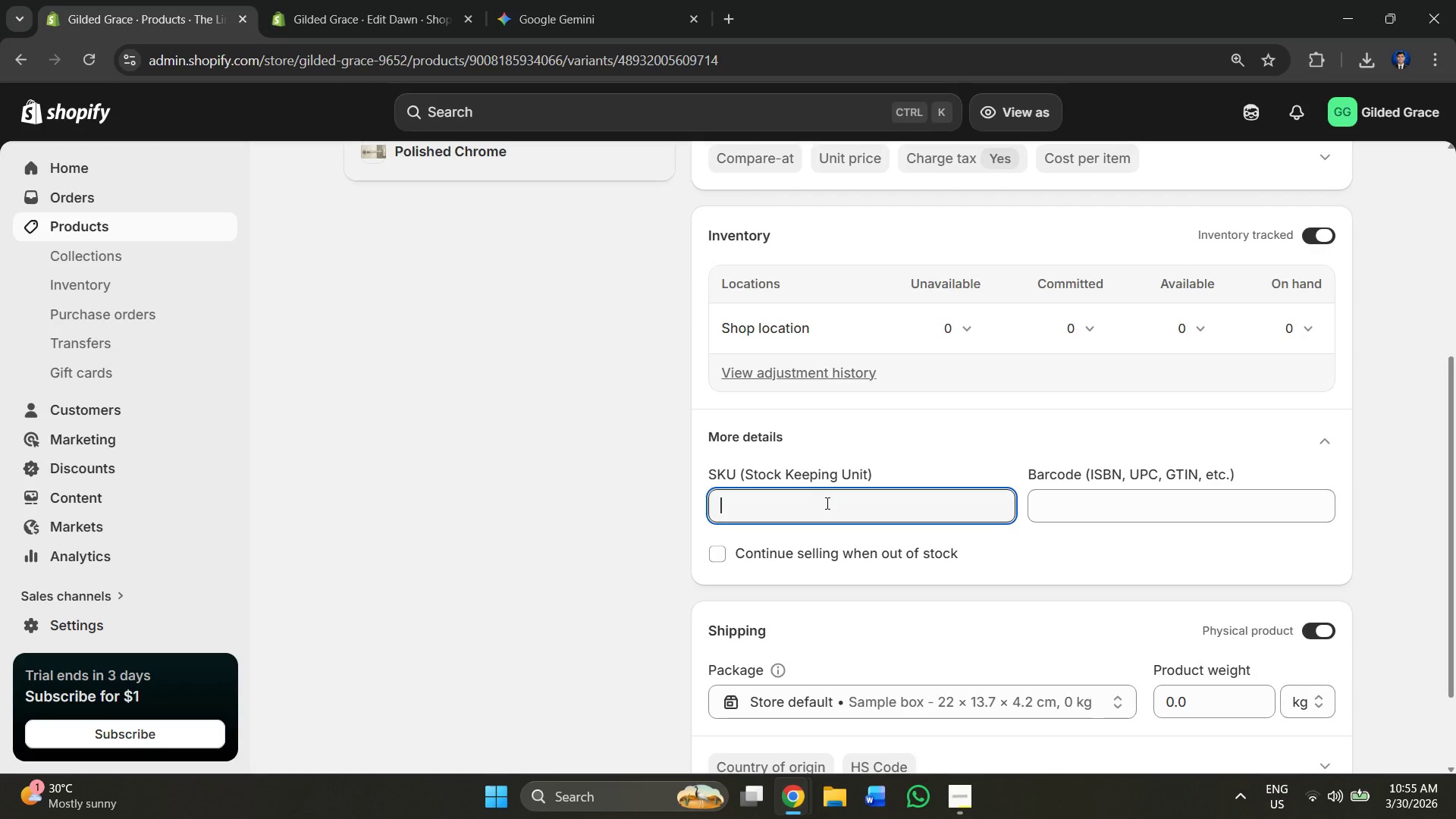 
key(Control+V)
 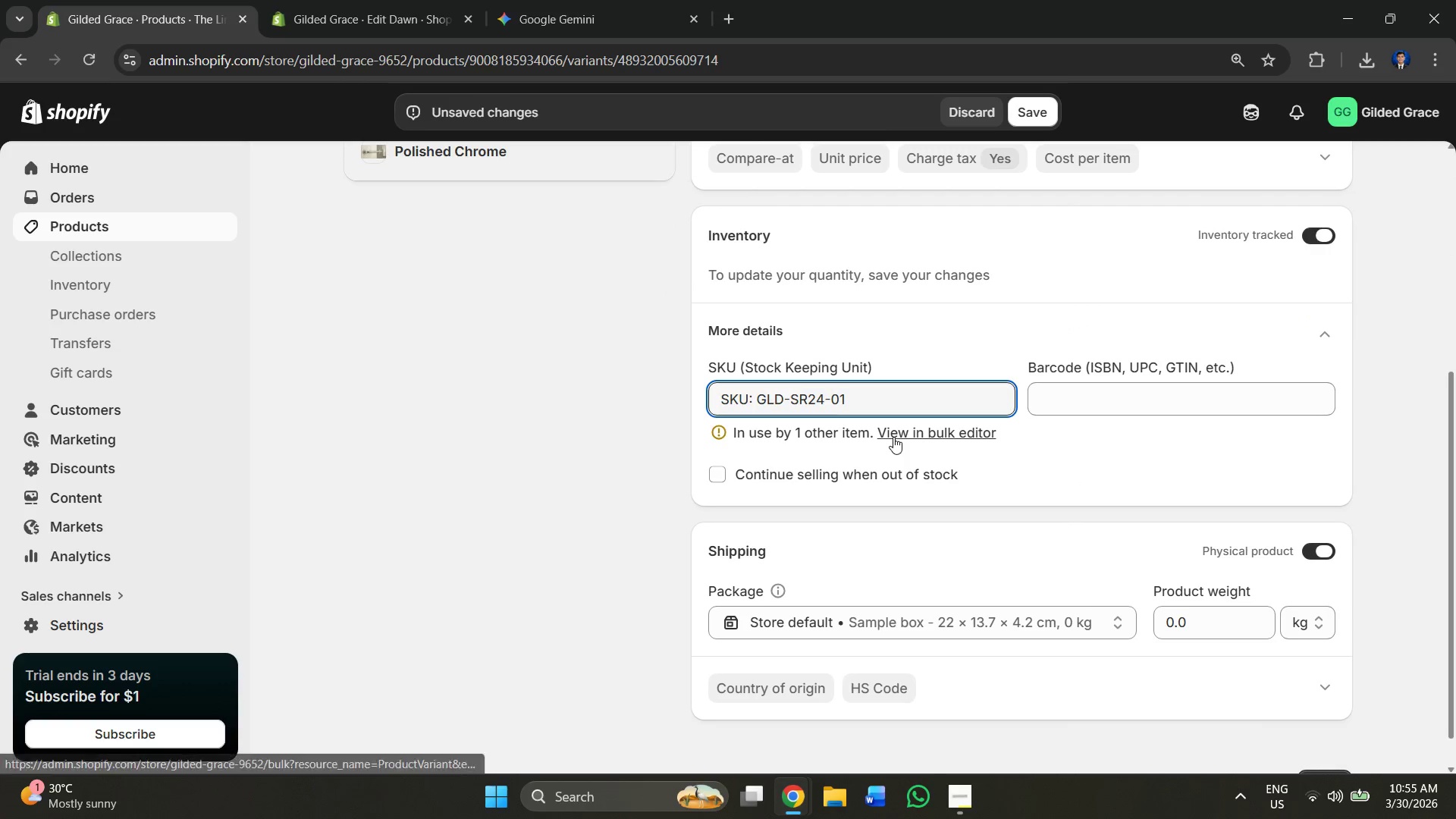 
key(Backspace)
 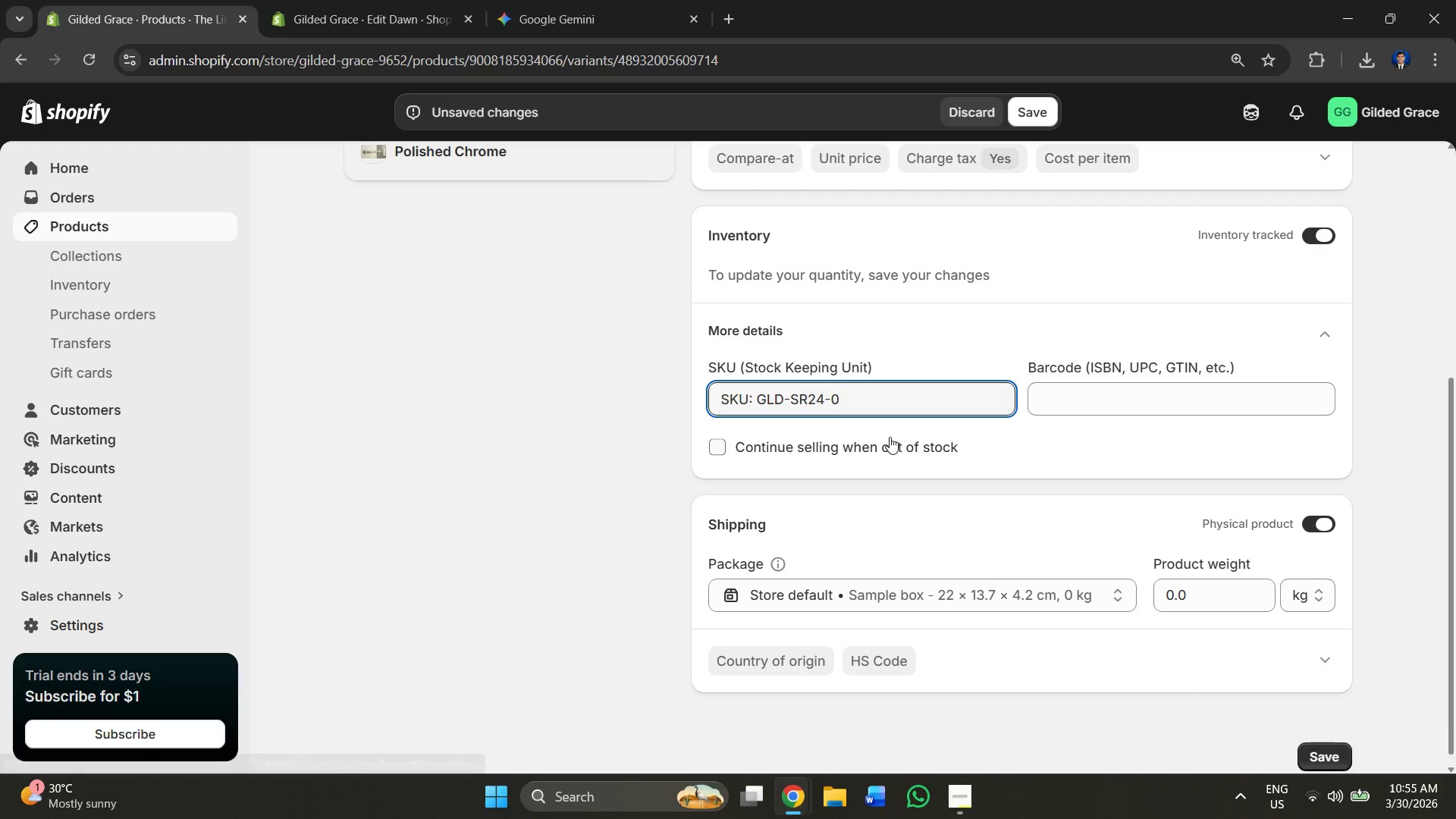 
key(2)
 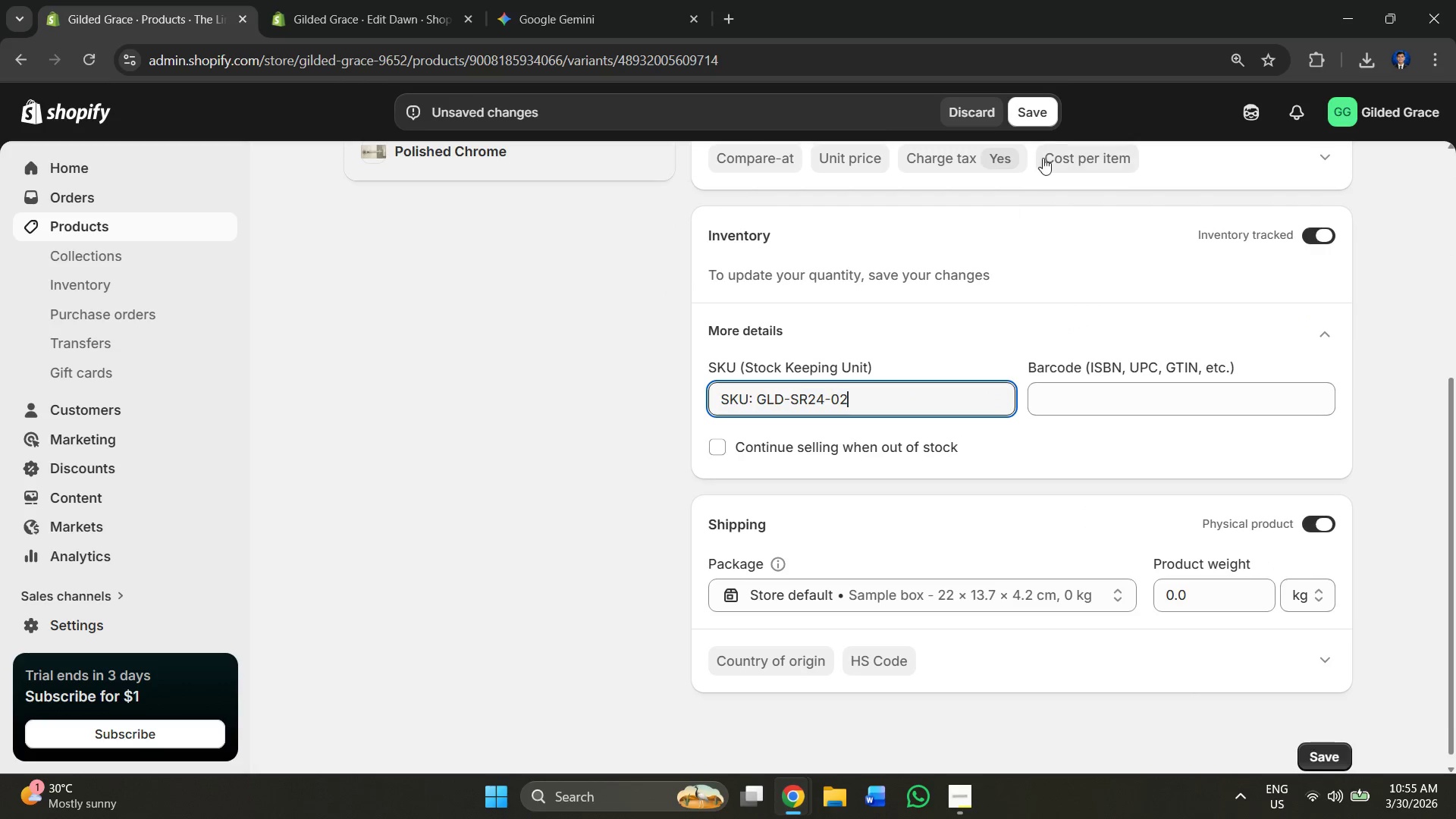 
left_click([1049, 108])
 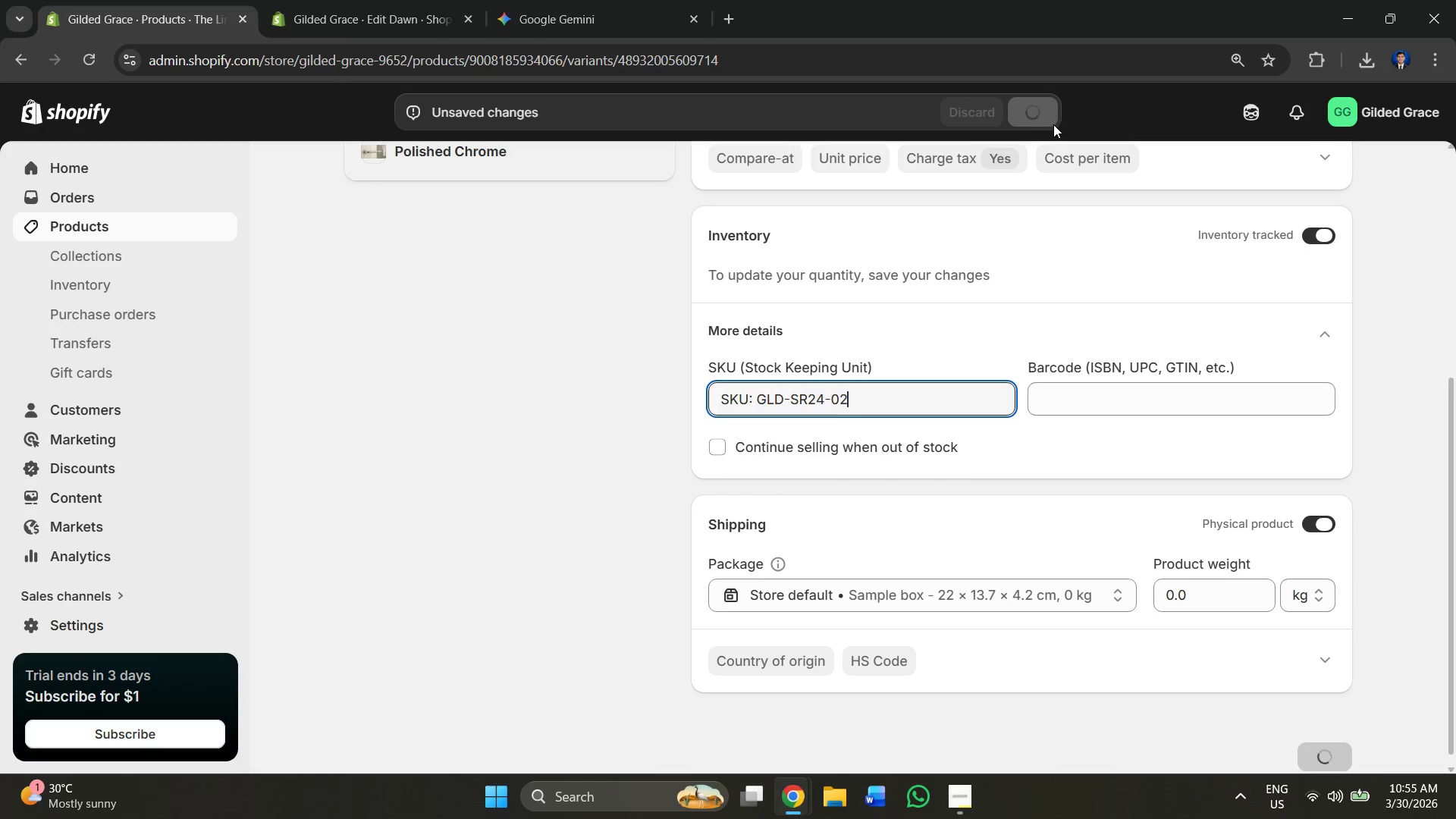 
mouse_move([988, 169])
 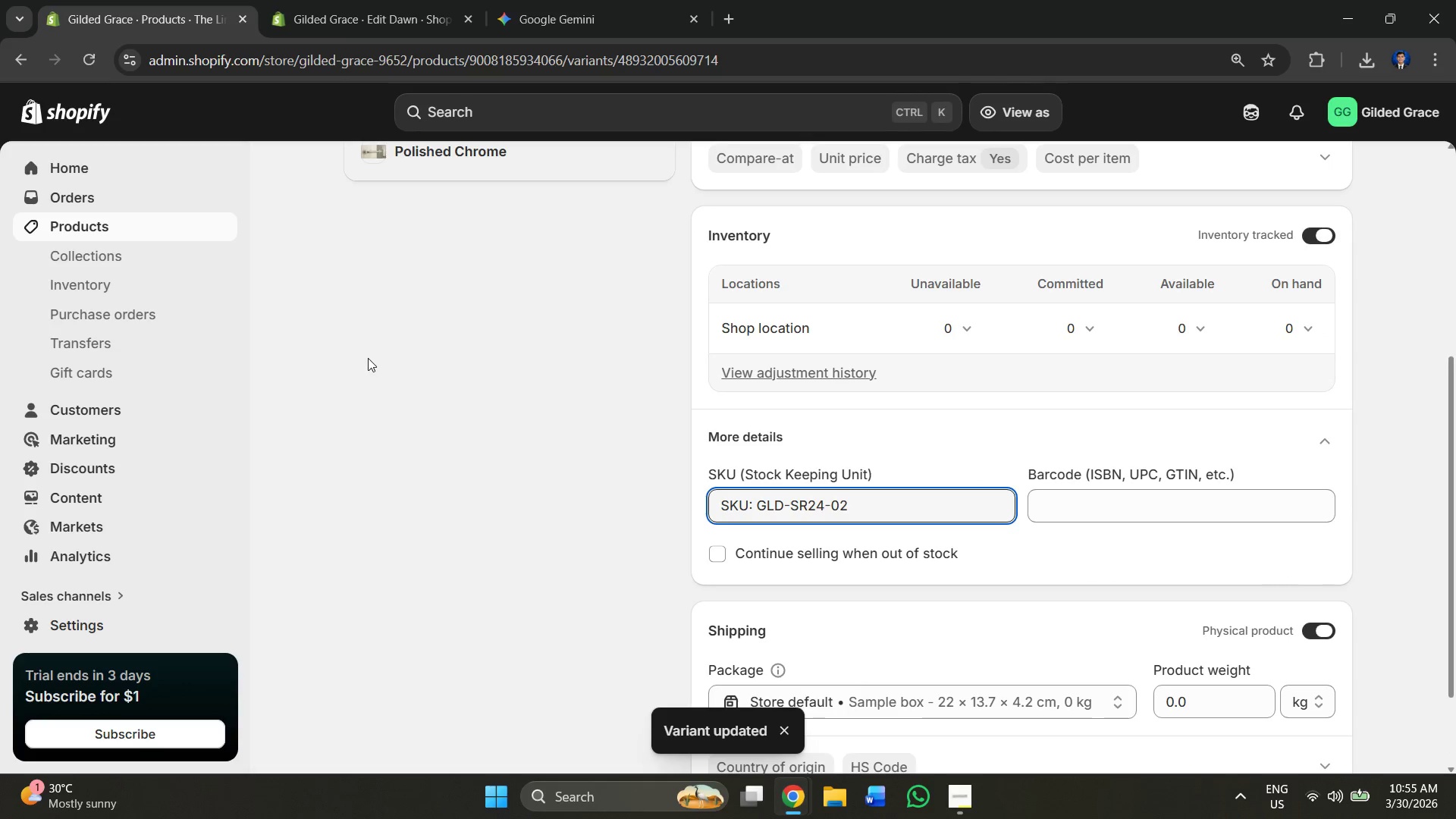 
scroll: coordinate [353, 358], scroll_direction: up, amount: 3.0
 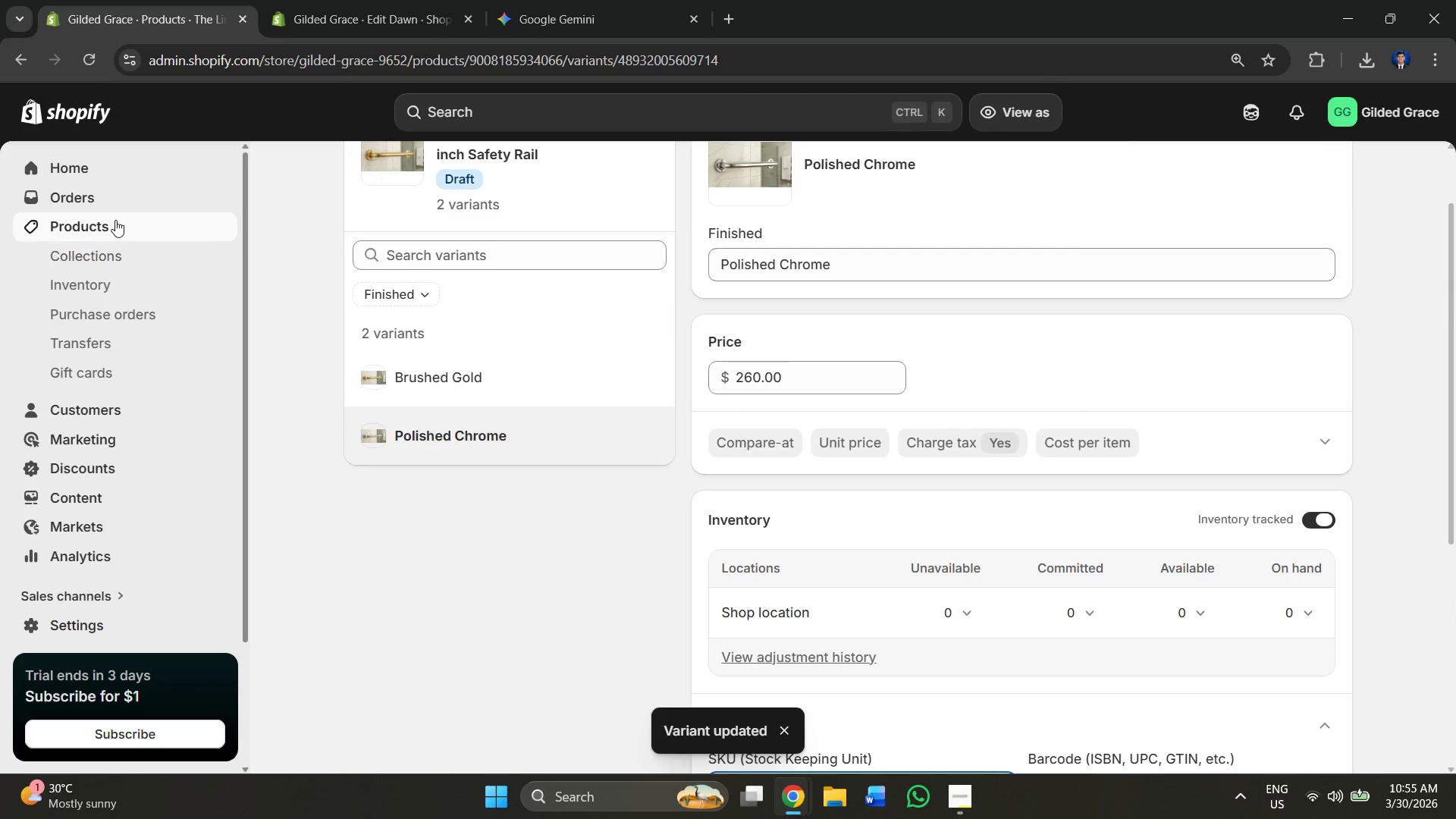 
left_click([117, 220])
 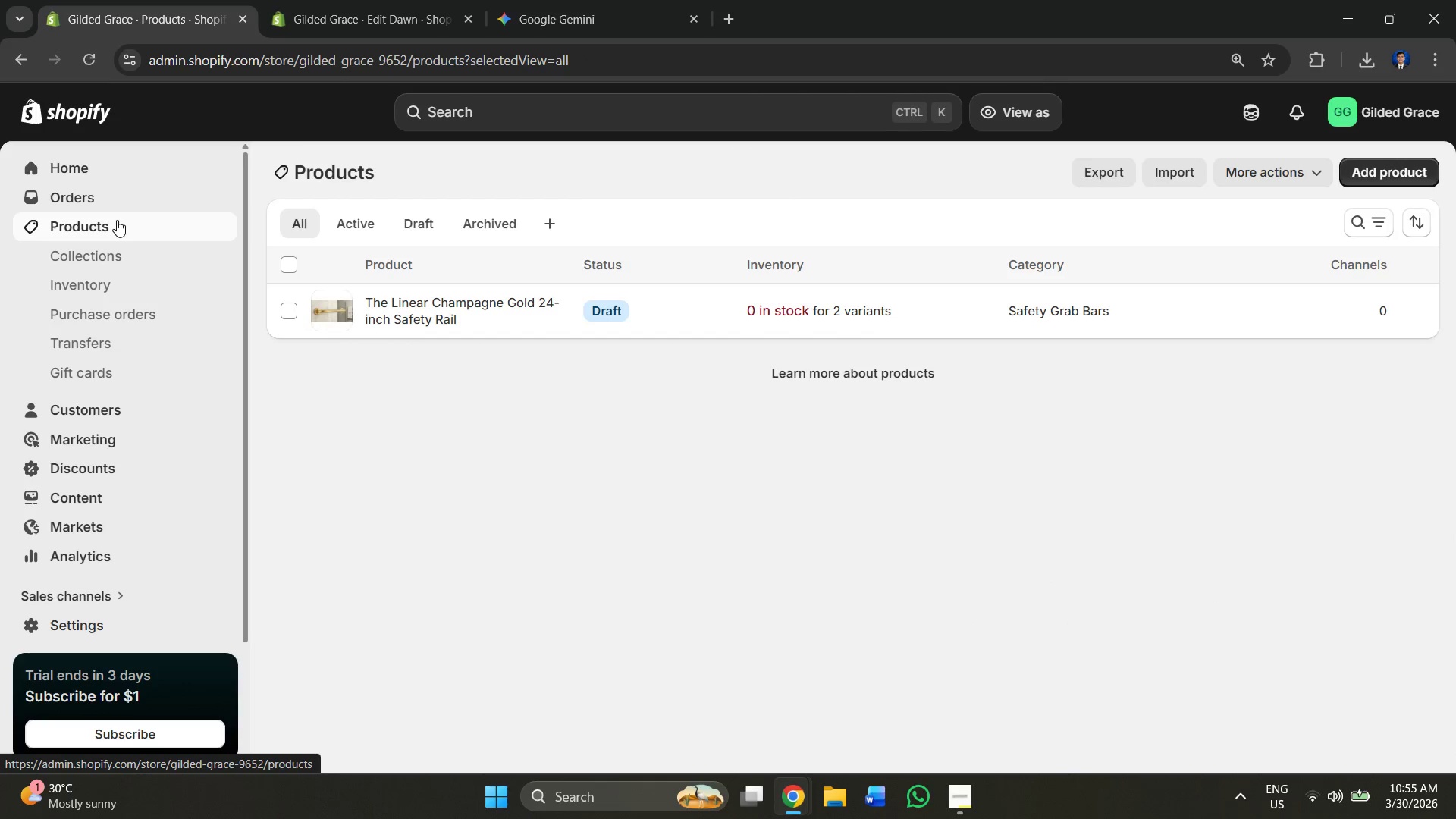 
left_click([709, 315])
 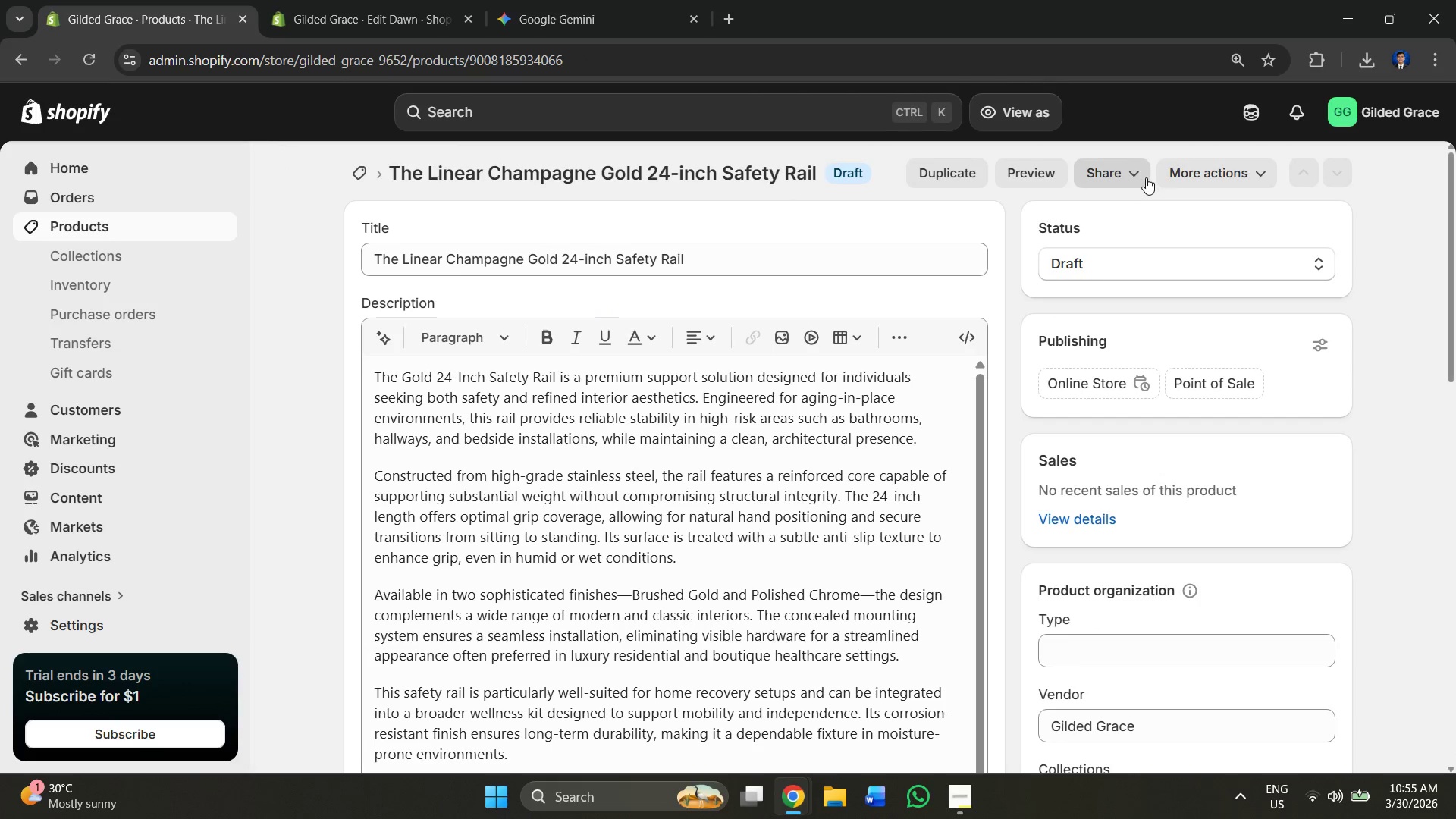 
left_click([1133, 179])
 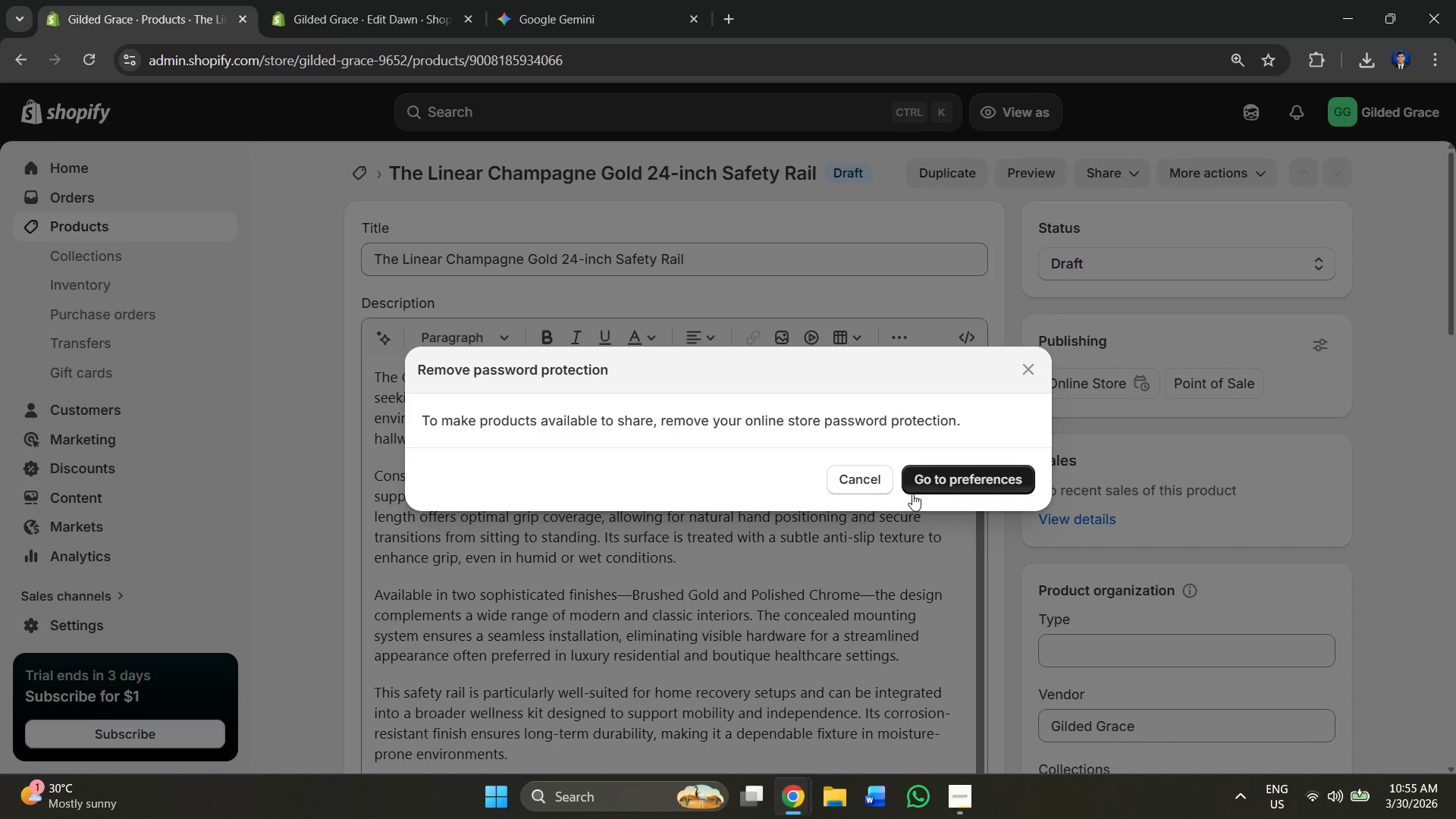 
left_click([845, 485])
 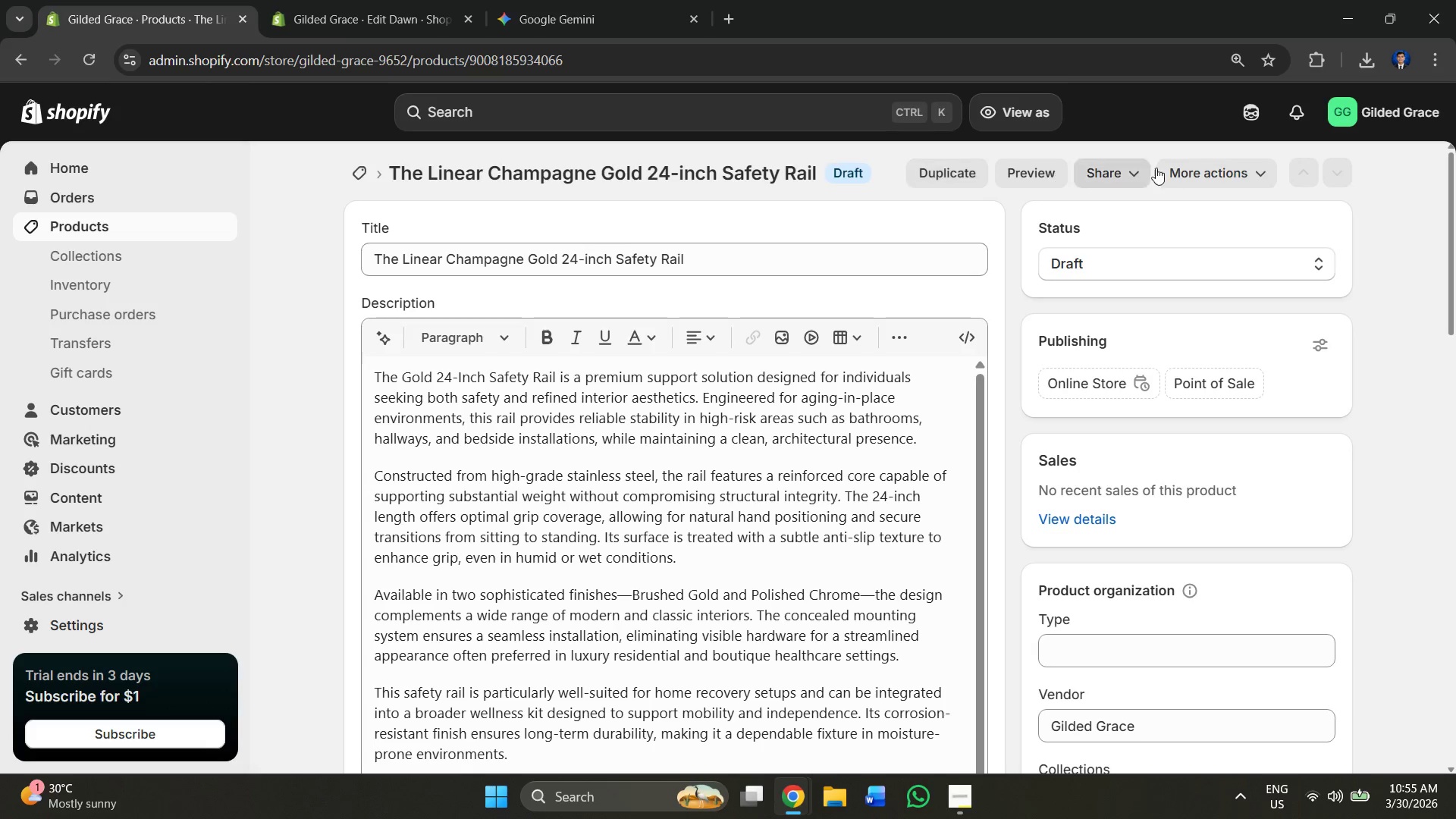 
left_click([1237, 169])
 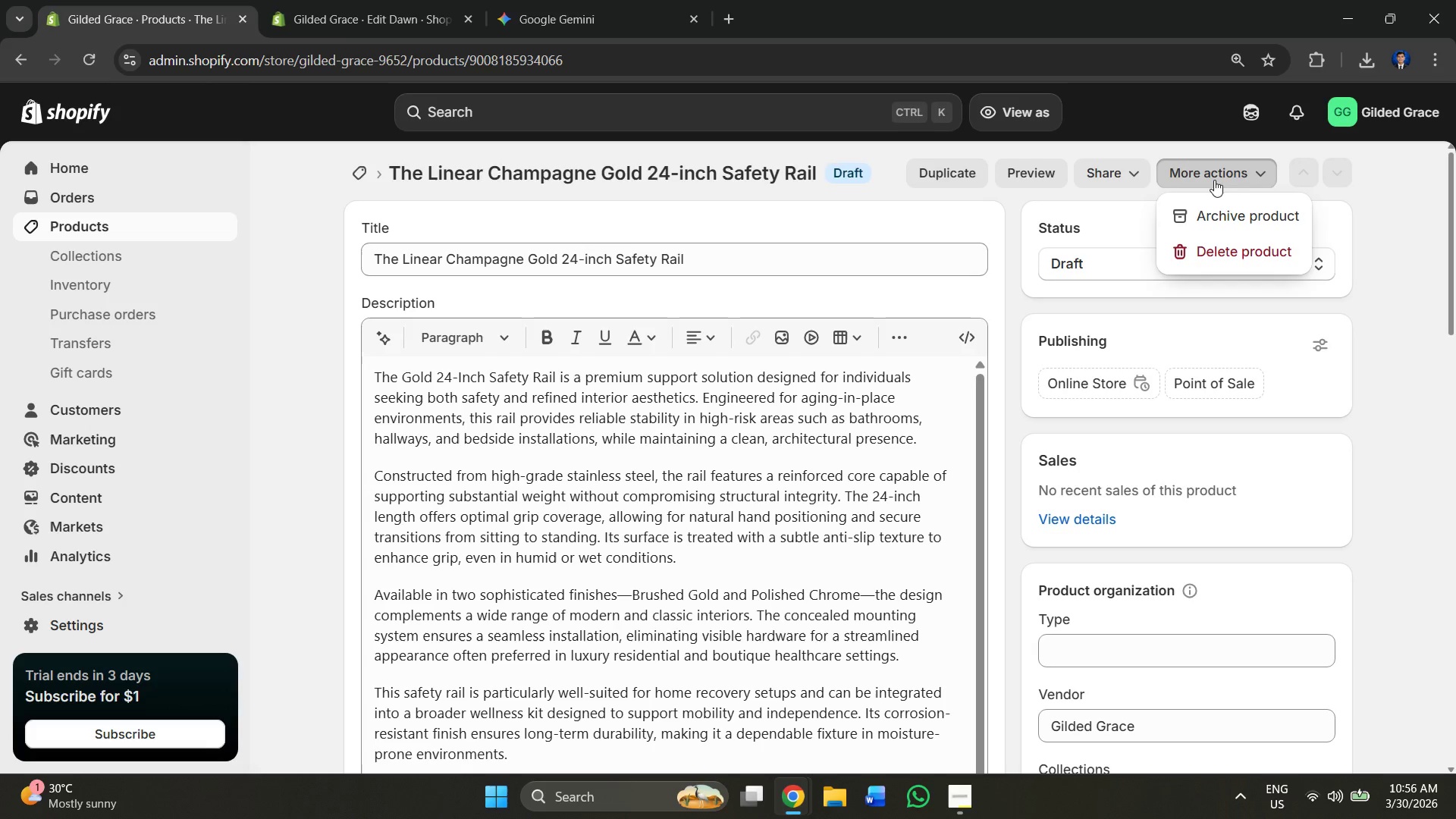 
left_click([1229, 171])
 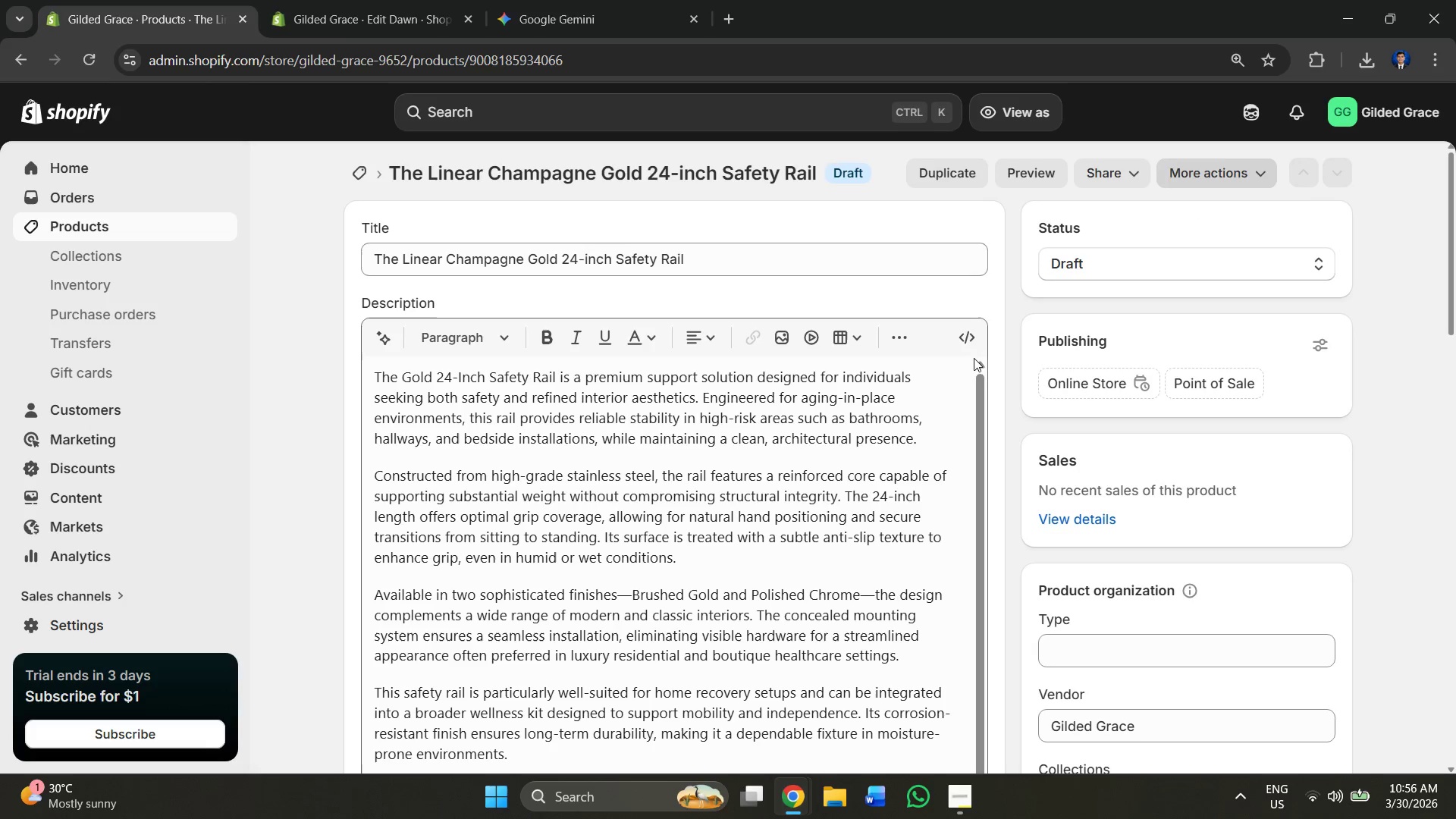 
scroll: coordinate [820, 392], scroll_direction: down, amount: 11.0
 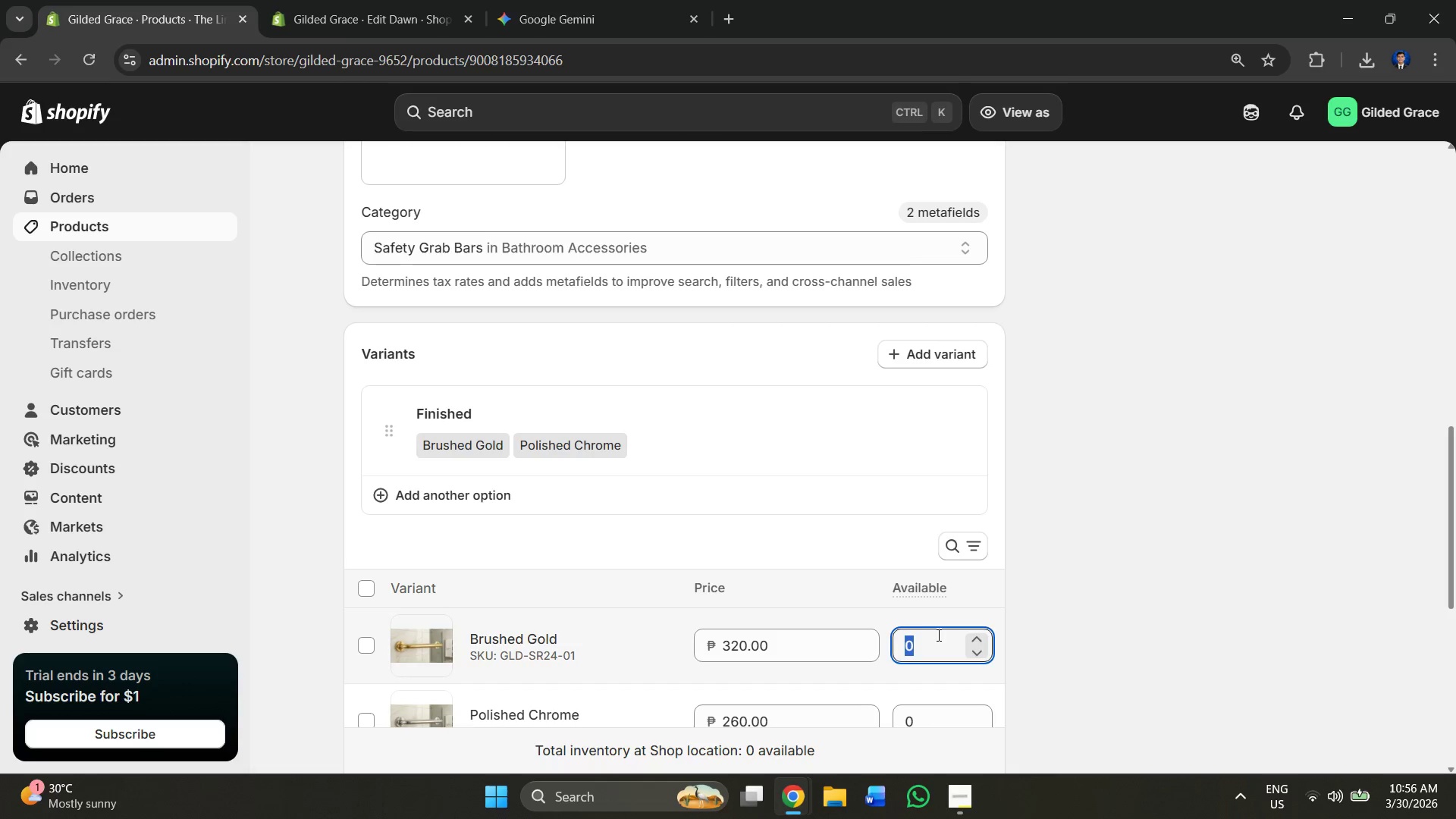 
type(22)
 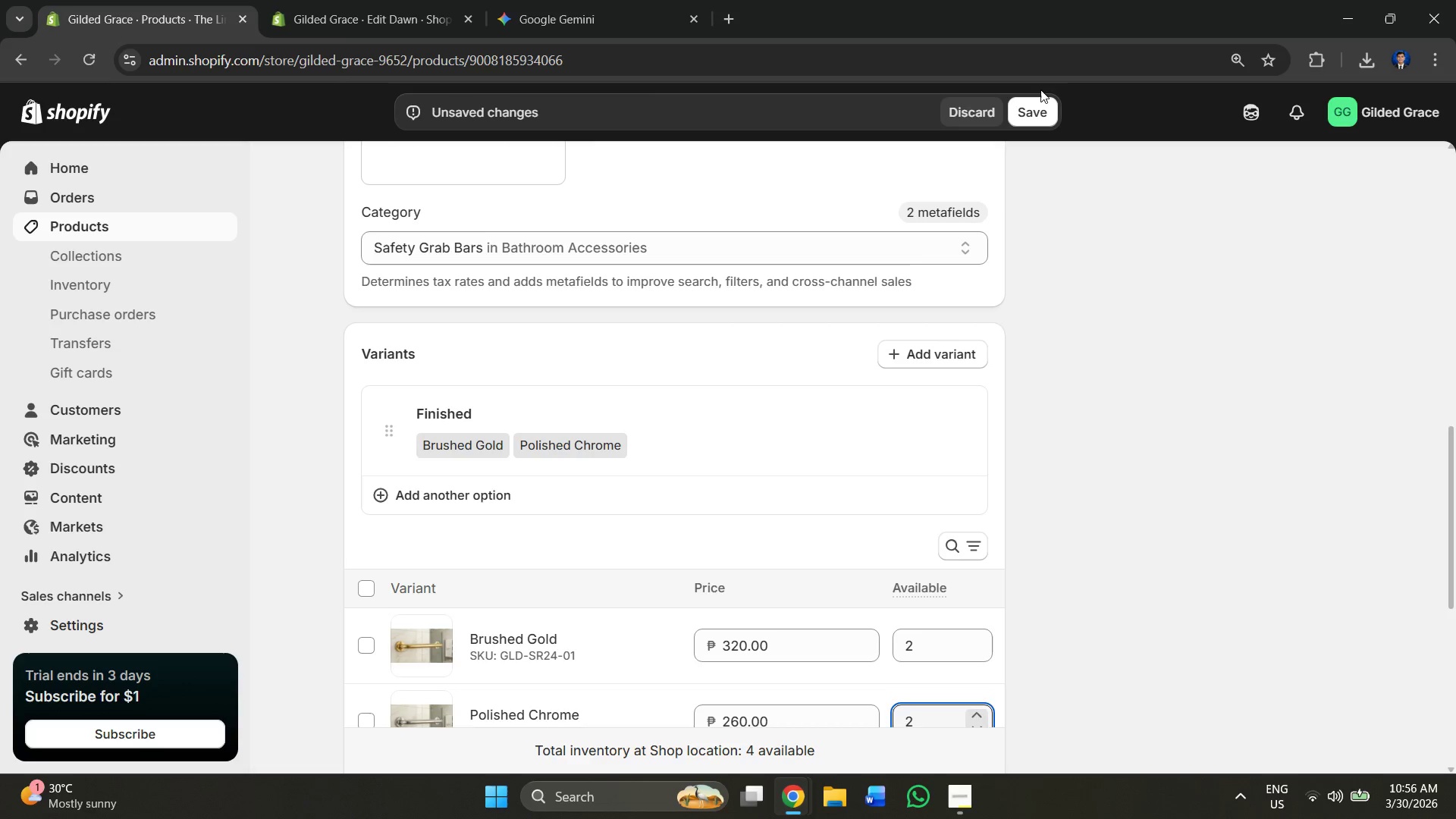 
left_click([1037, 104])
 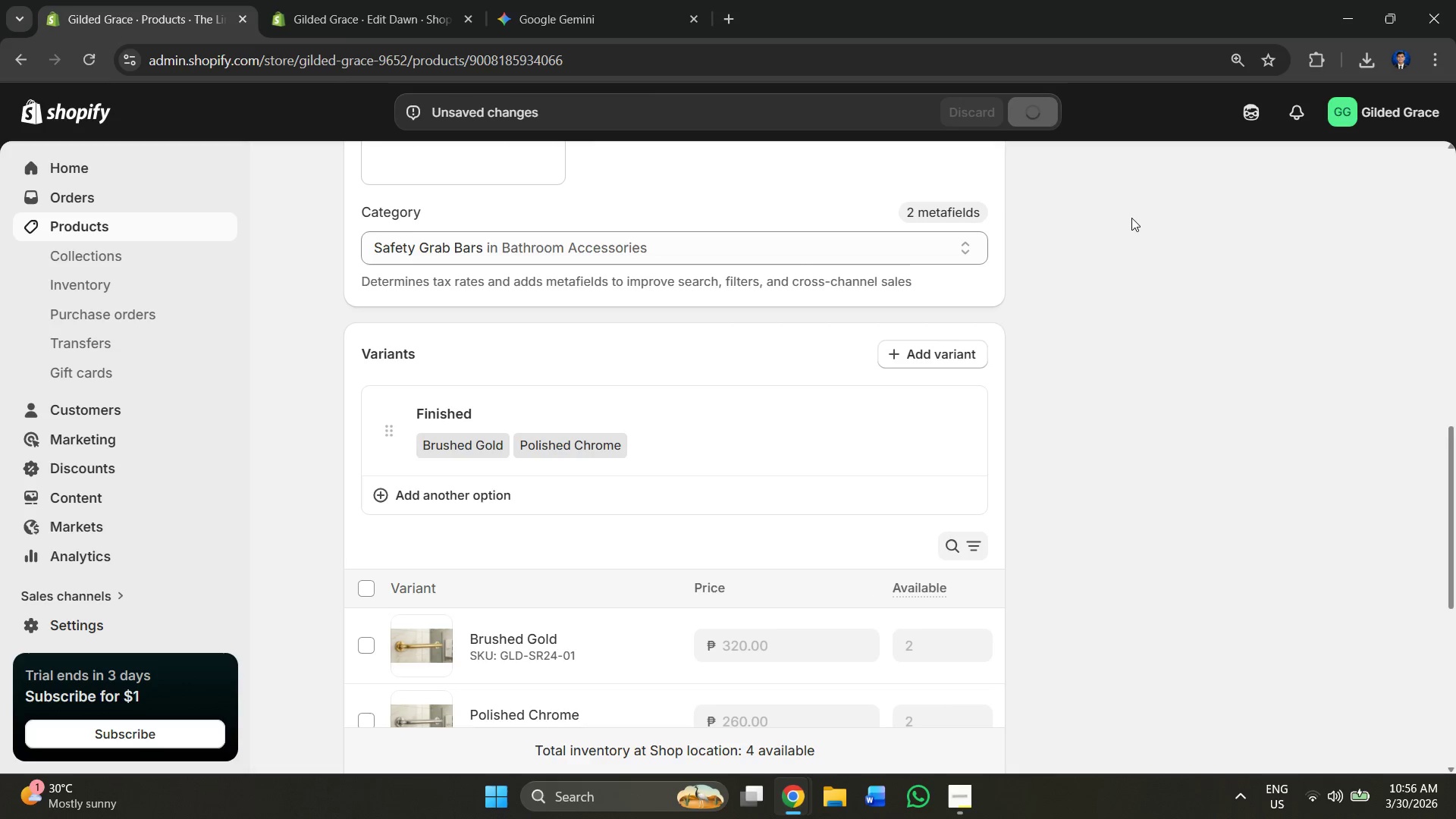 
scroll: coordinate [1179, 360], scroll_direction: up, amount: 8.0
 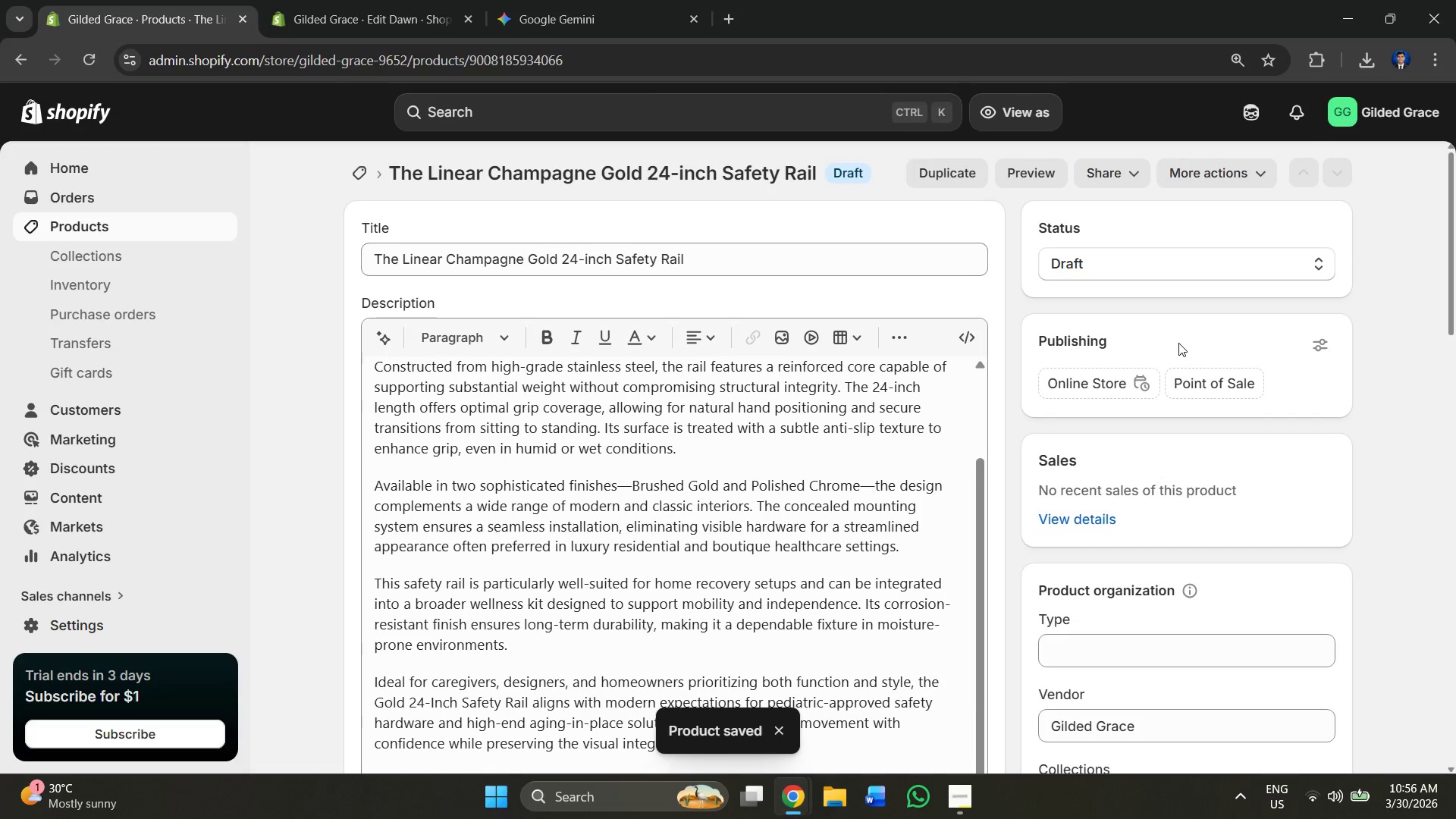 
left_click([1298, 260])
 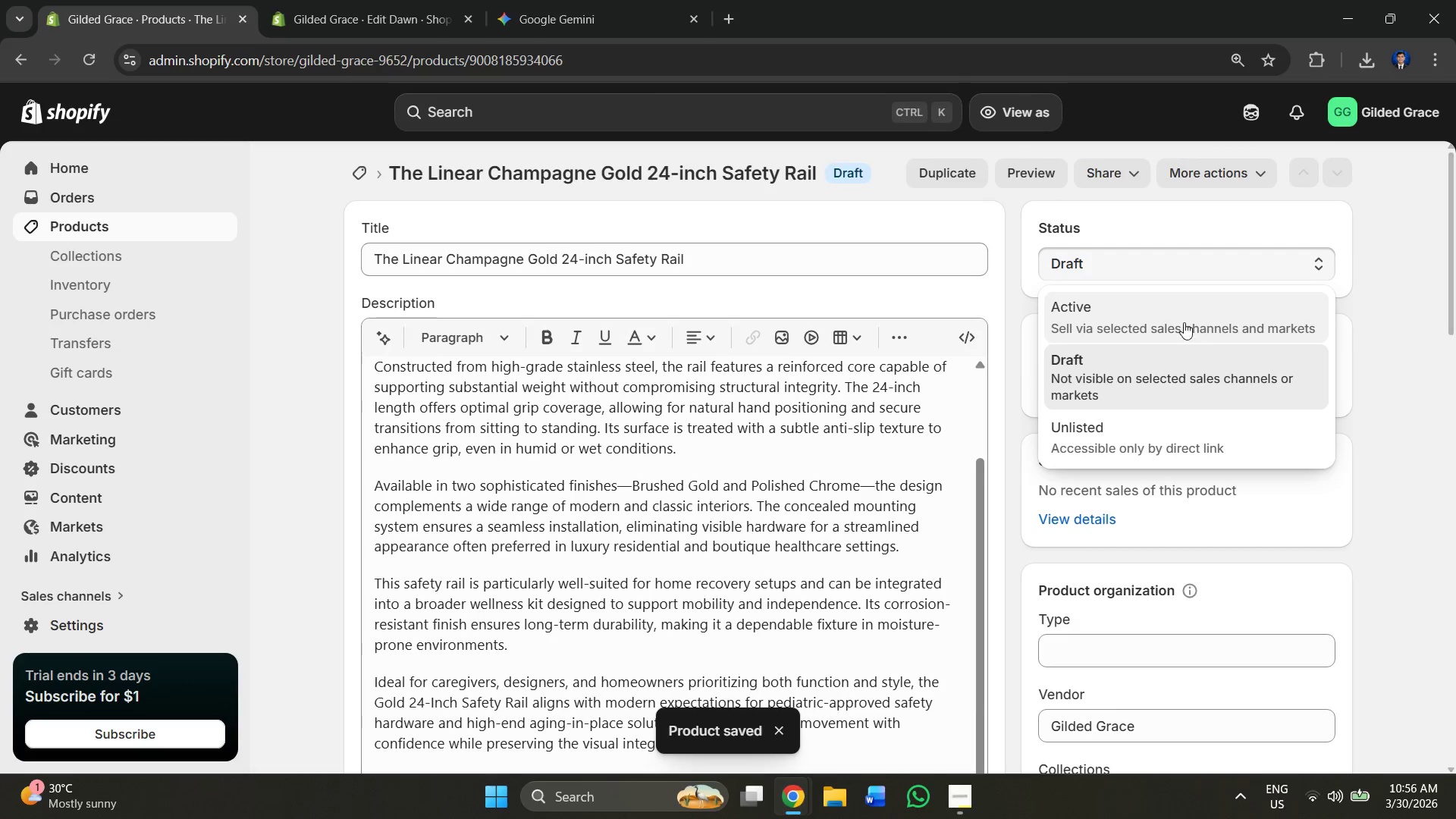 
left_click([1181, 322])
 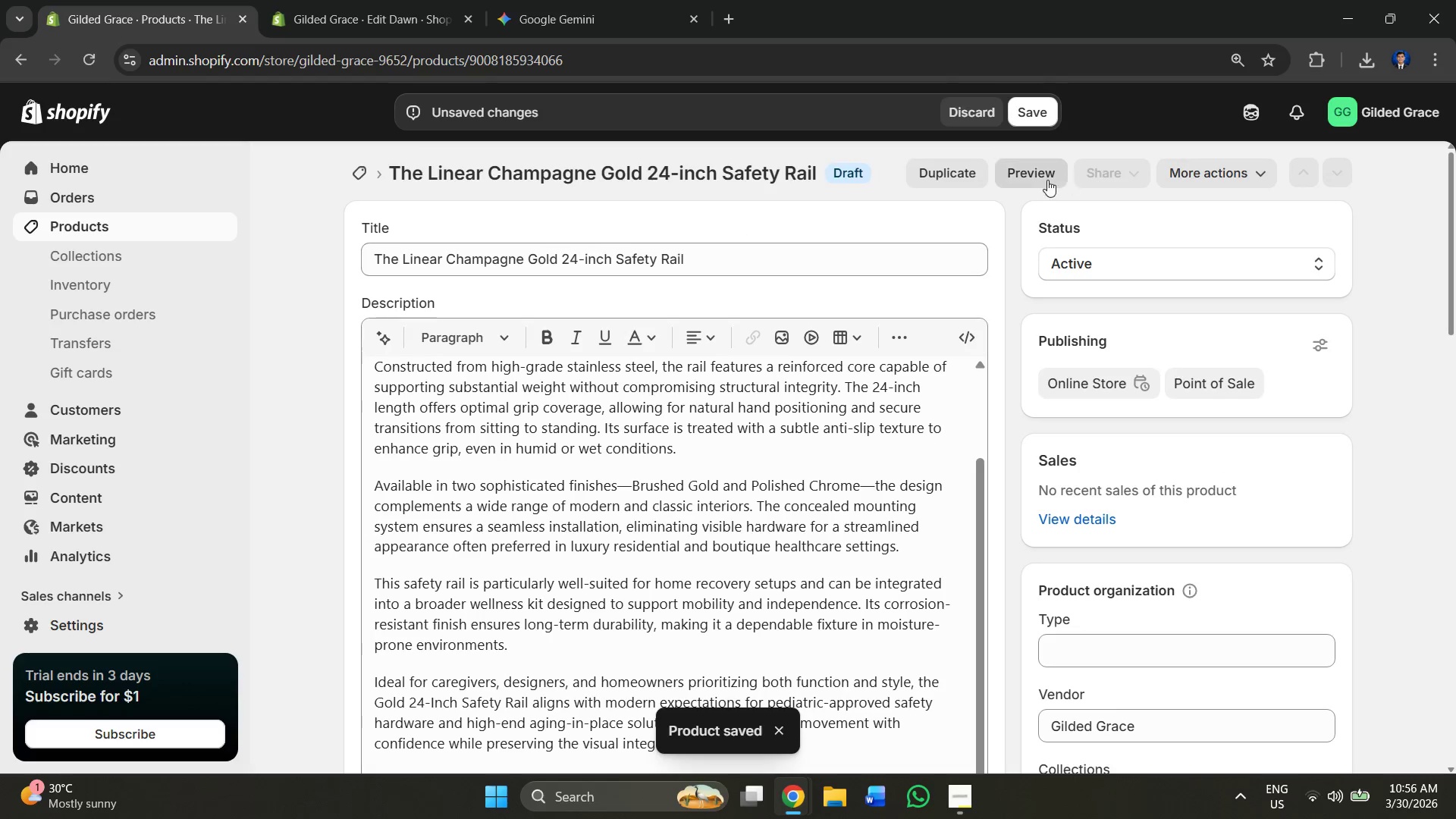 
scroll: coordinate [833, 475], scroll_direction: down, amount: 13.0
 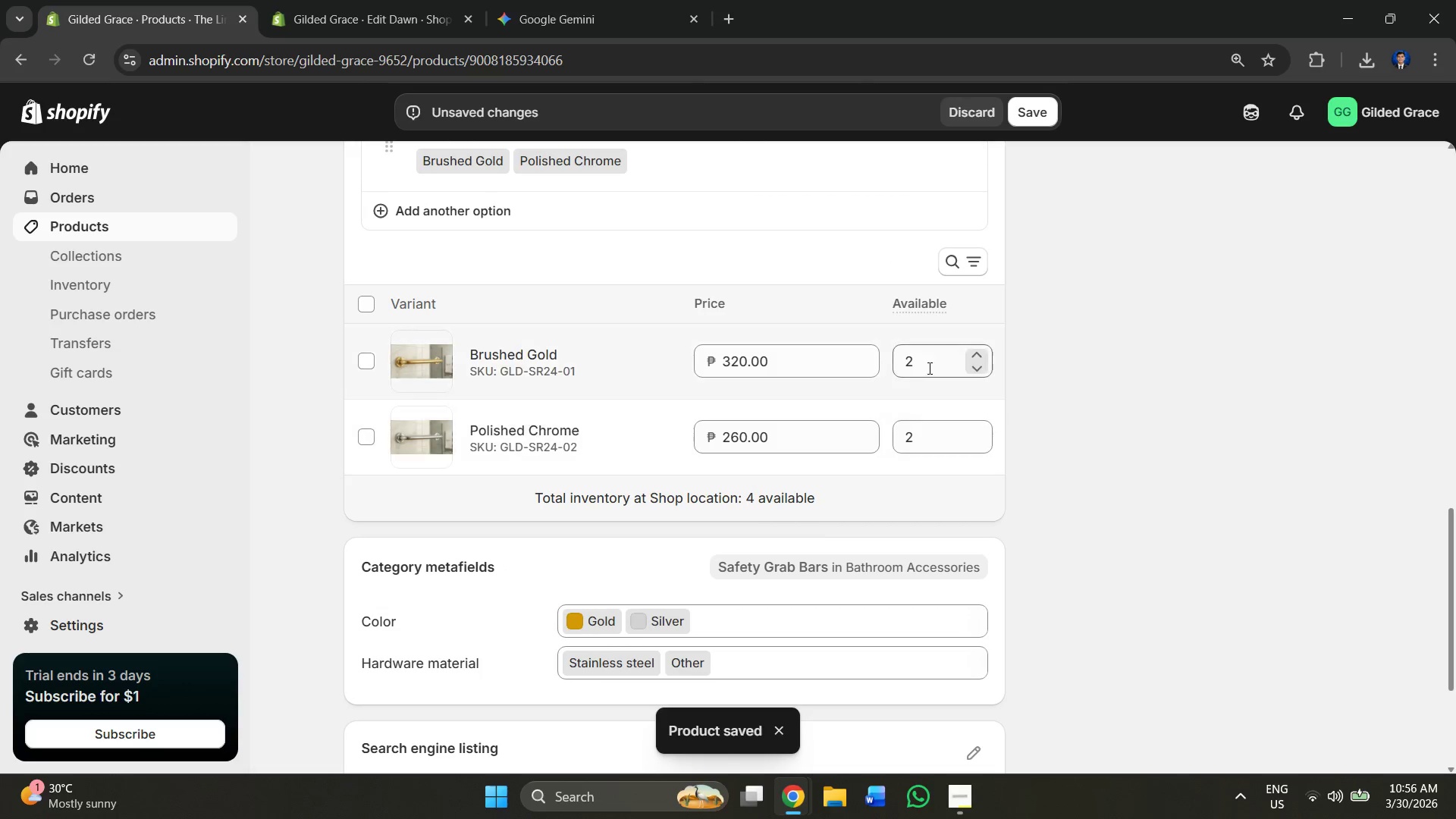 
left_click([928, 367])
 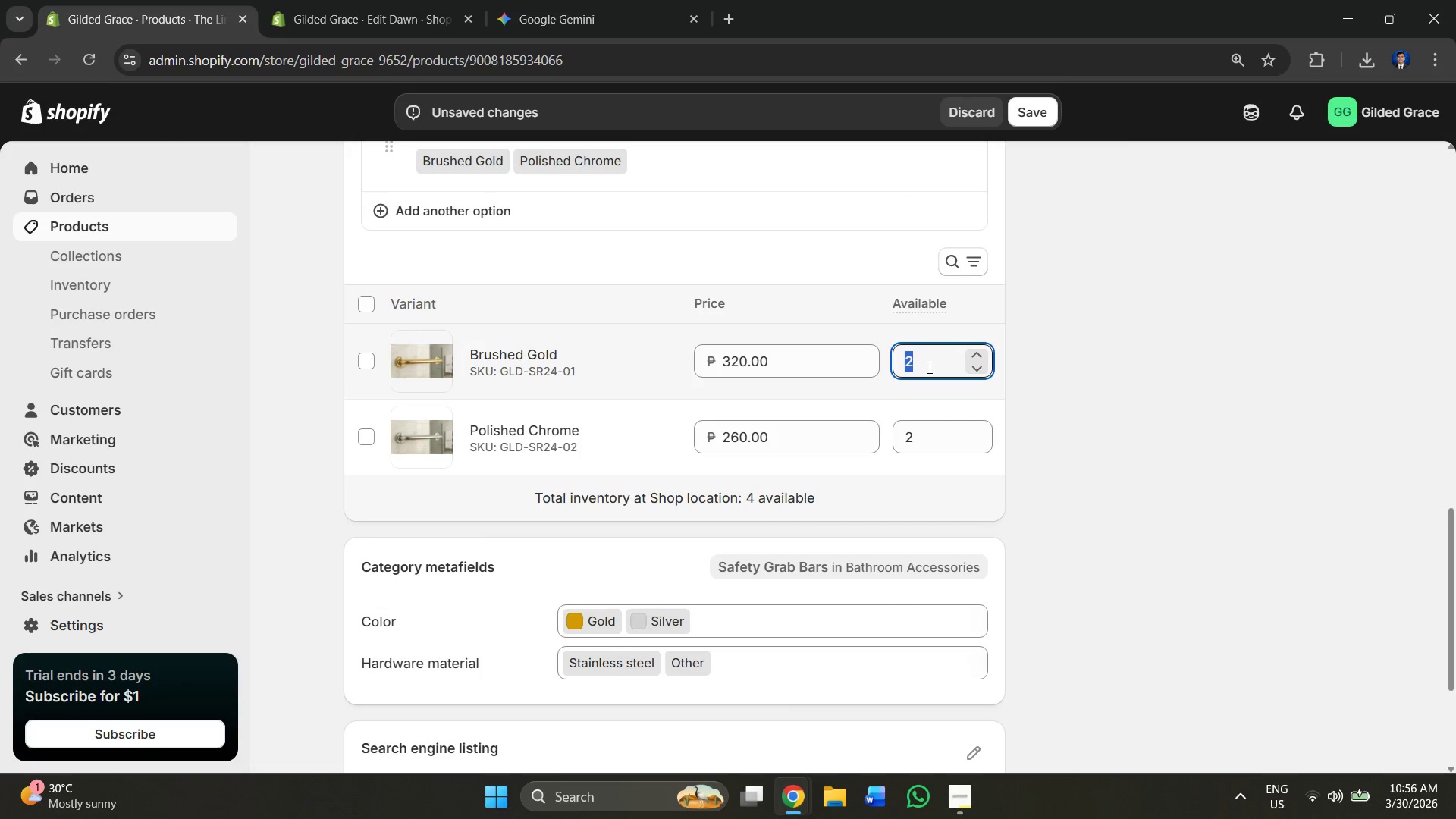 
key(0)
 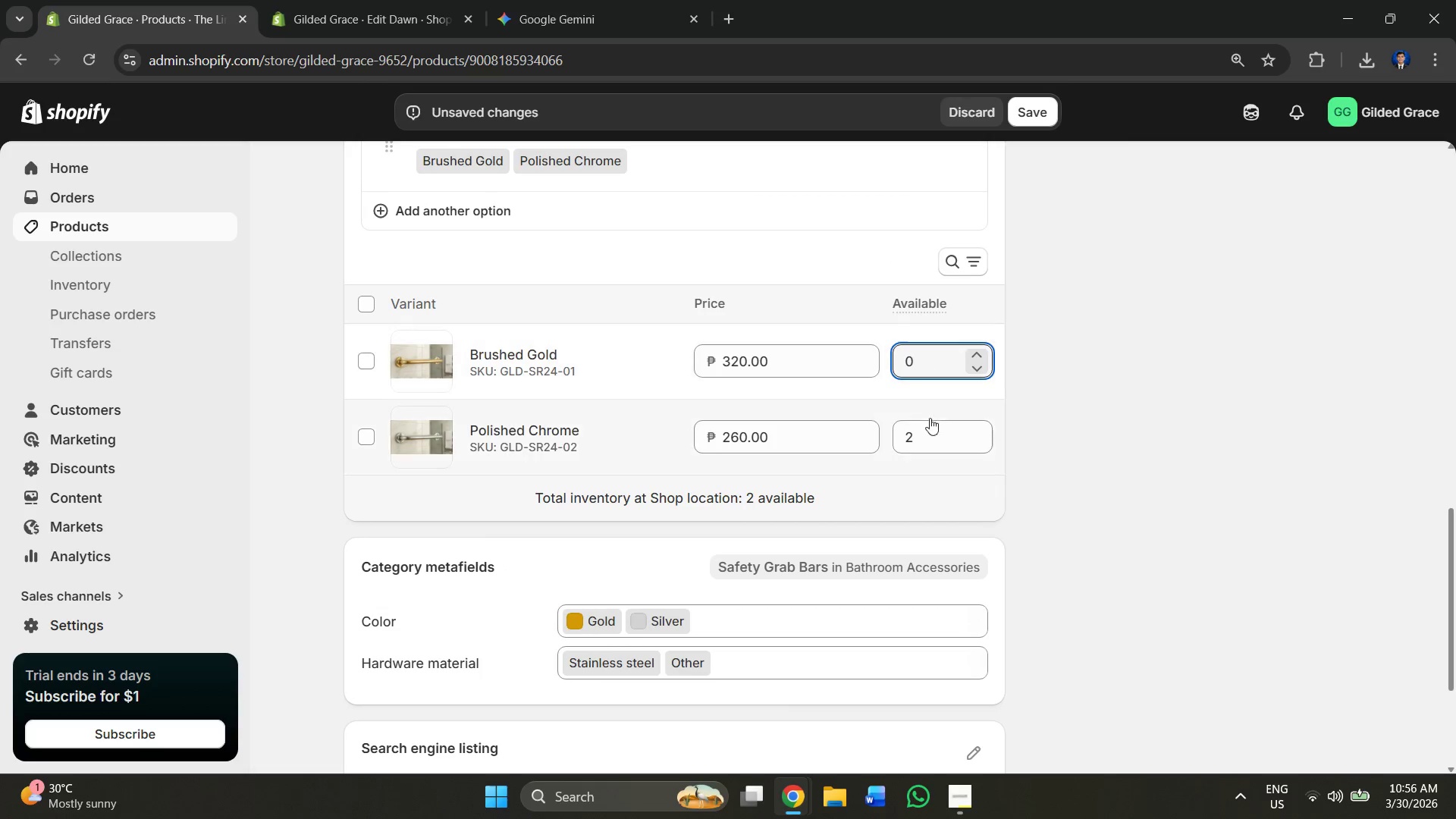 
left_click([927, 426])
 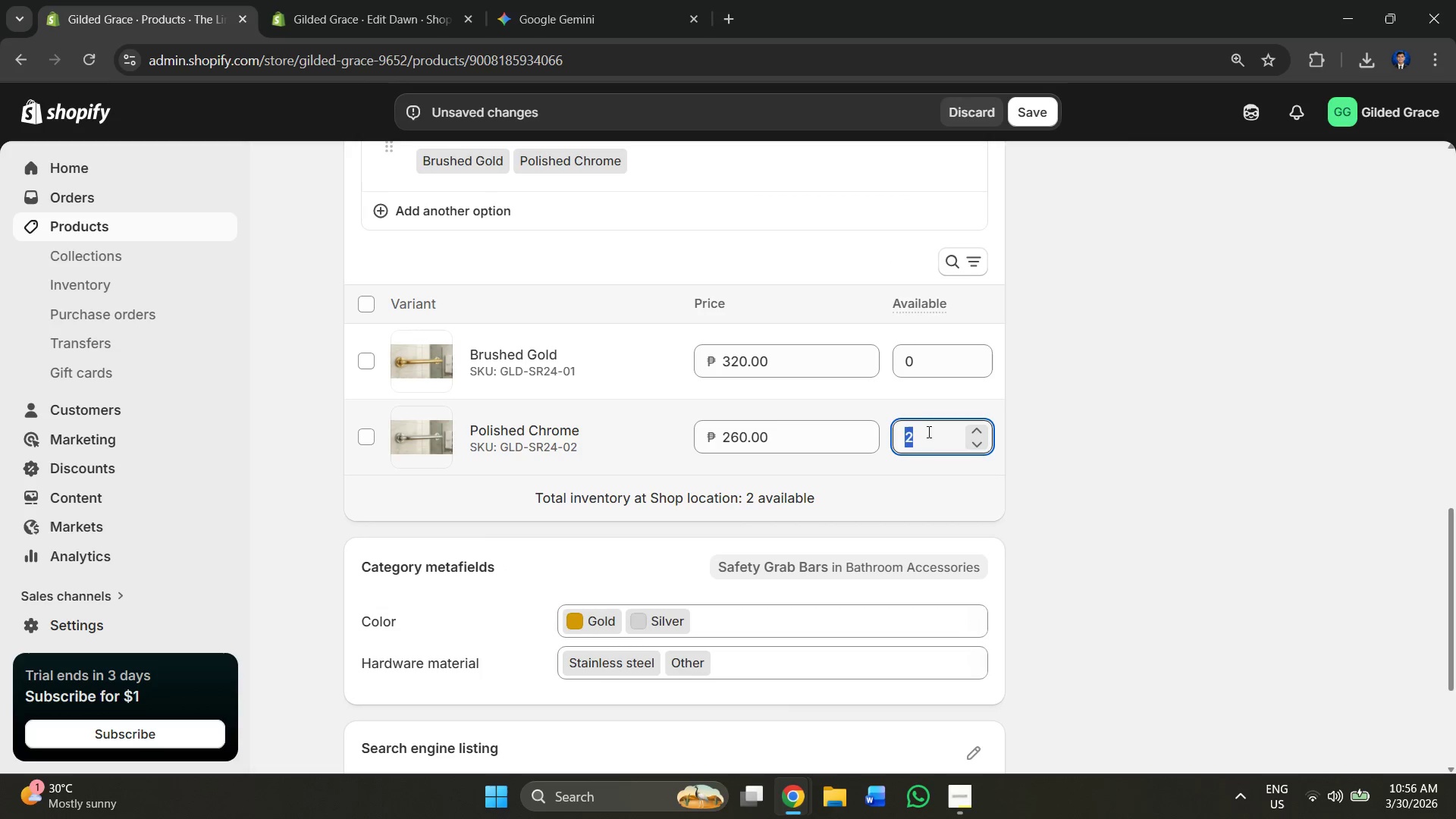 
key(0)
 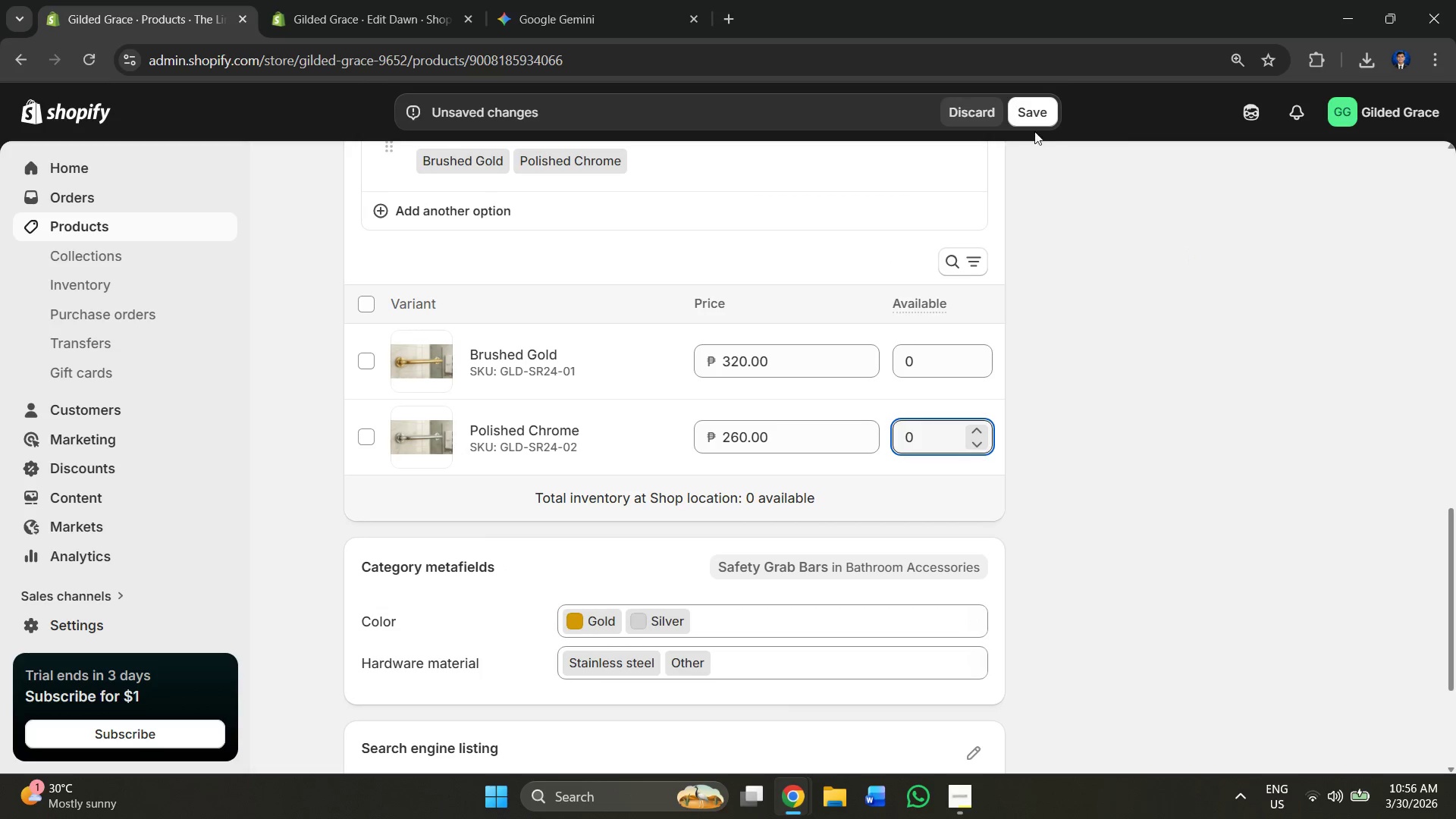 
left_click([1027, 106])
 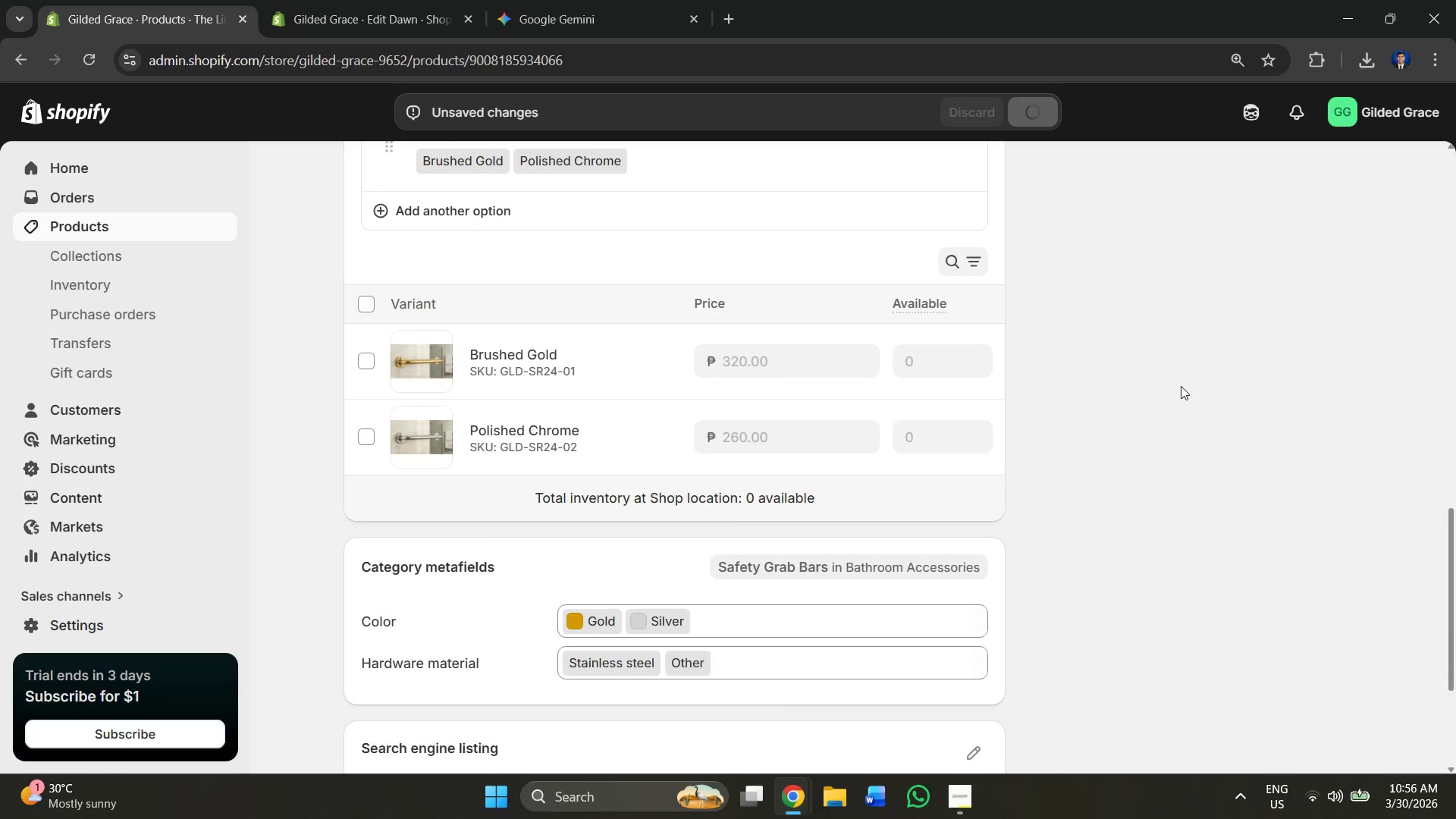 
scroll: coordinate [1181, 386], scroll_direction: up, amount: 6.0
 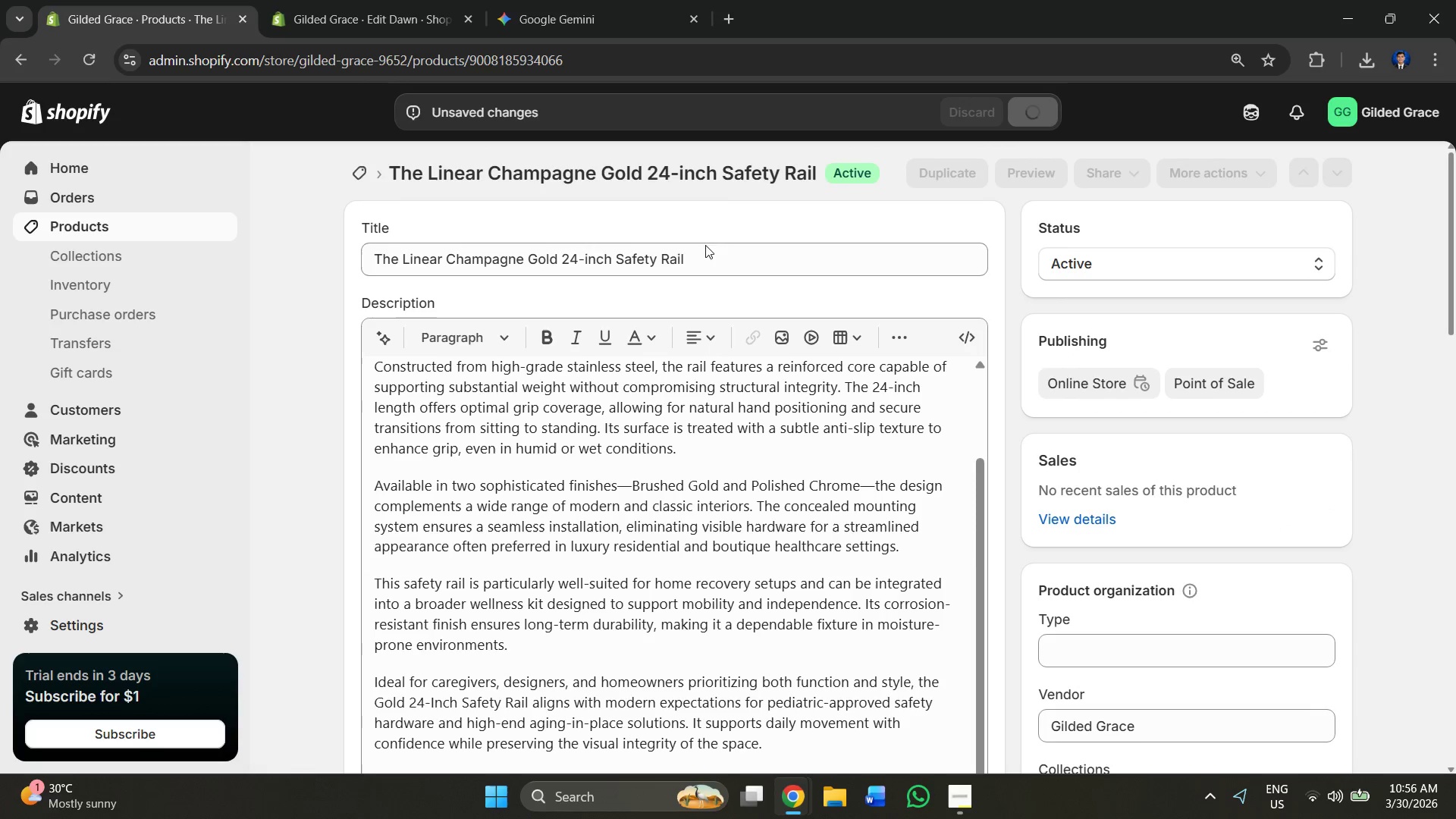 
left_click([162, 228])
 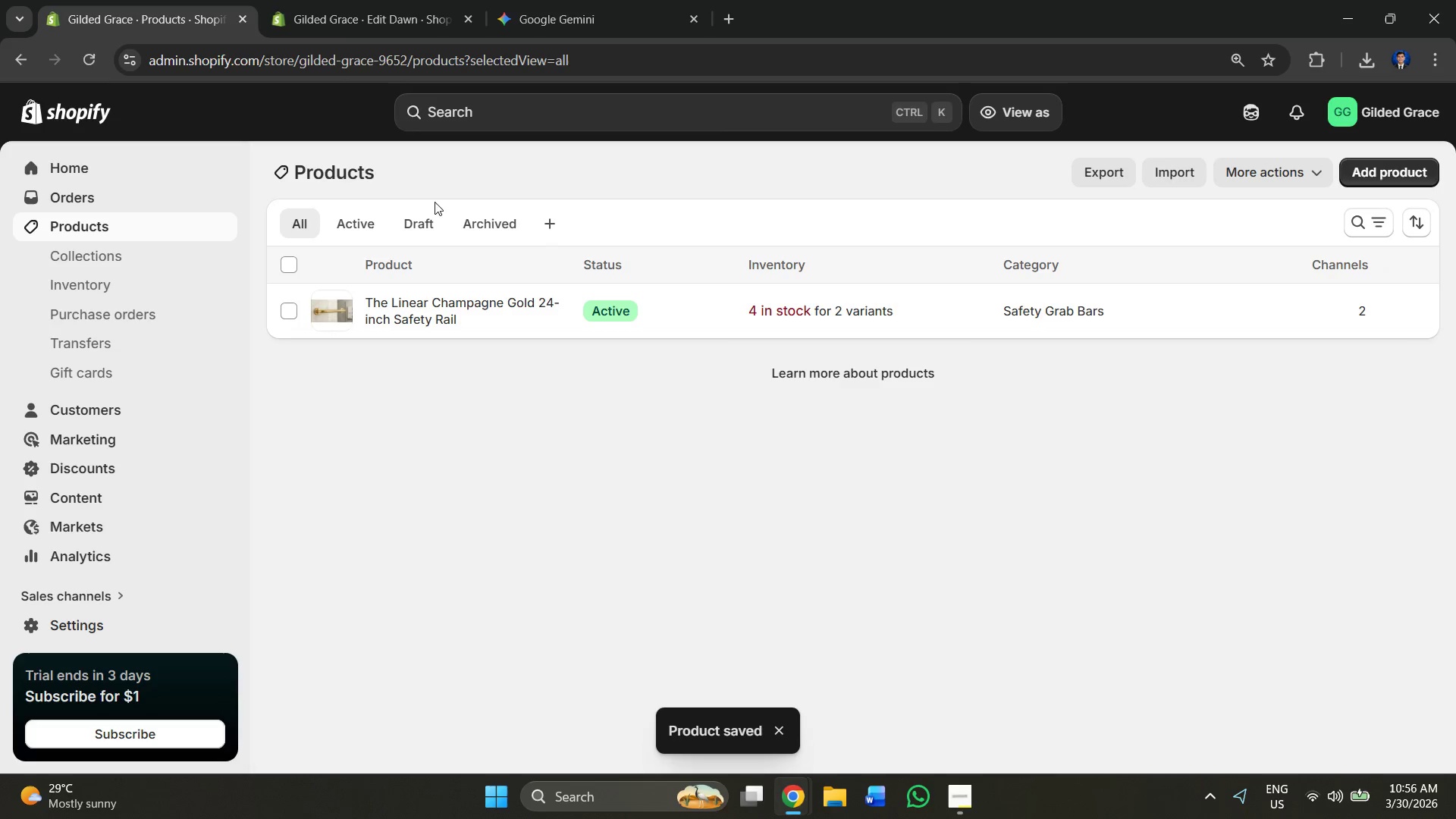 
left_click([1401, 173])
 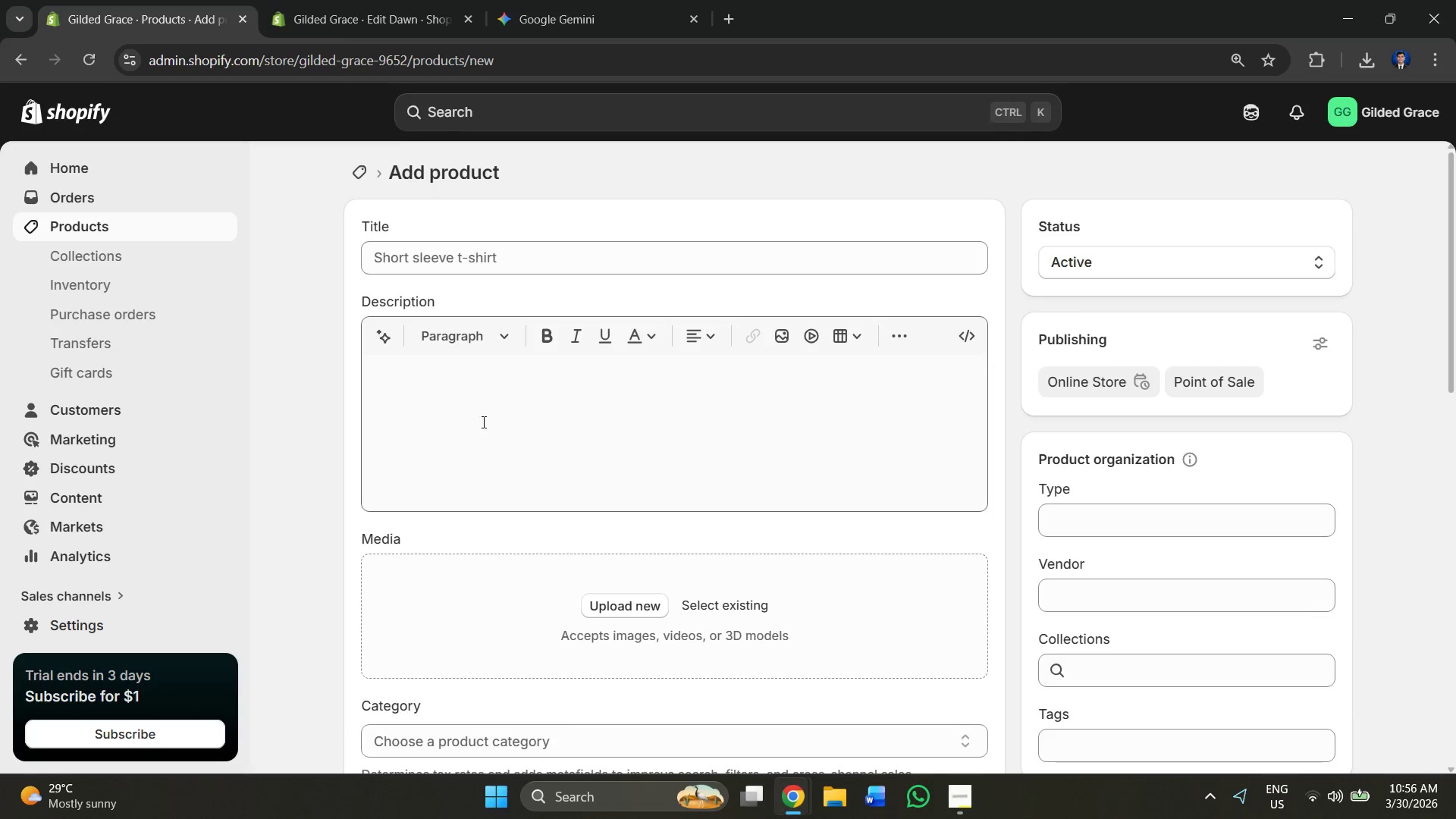 
left_click([479, 253])
 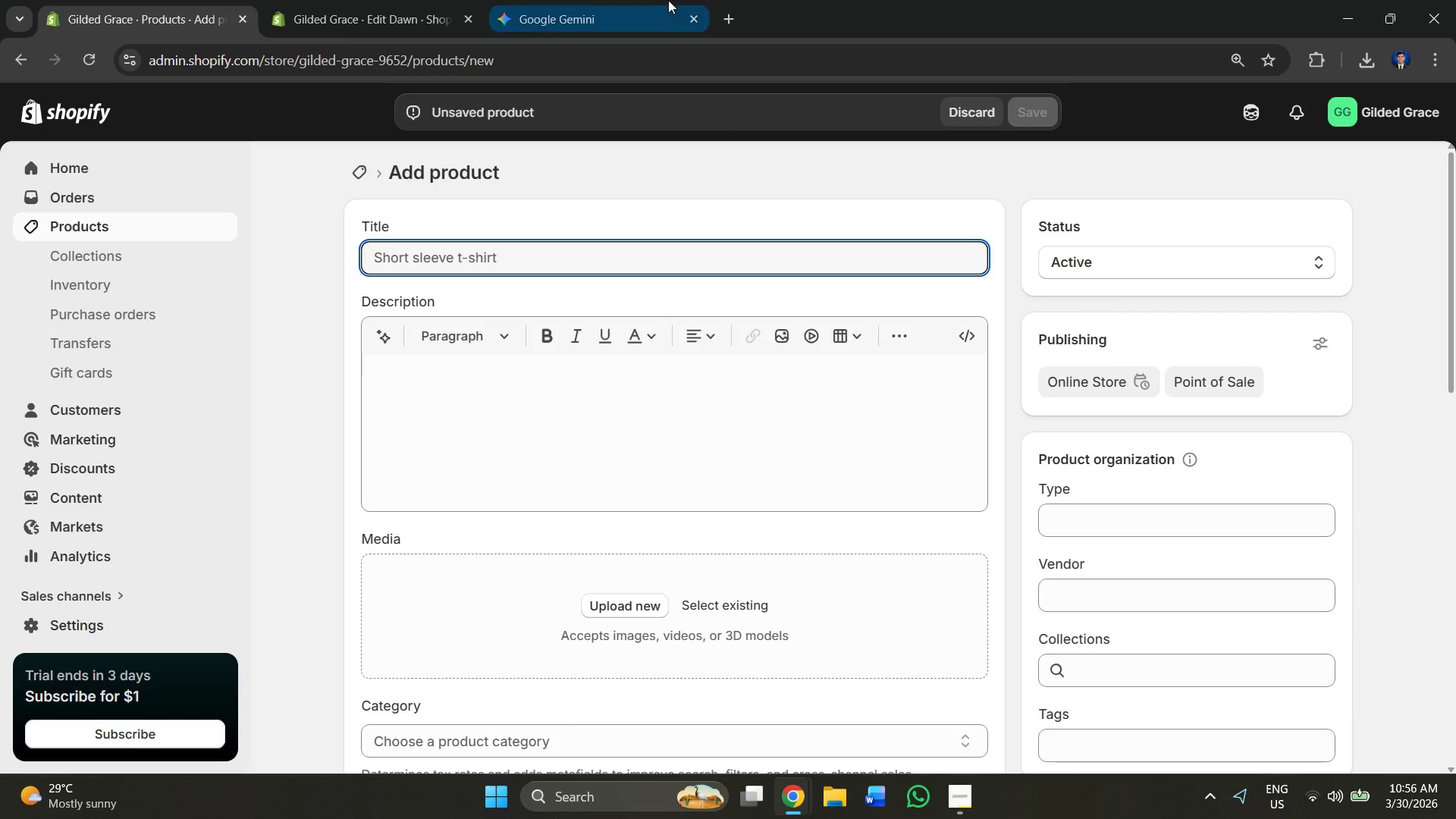 
left_click([655, 0])
 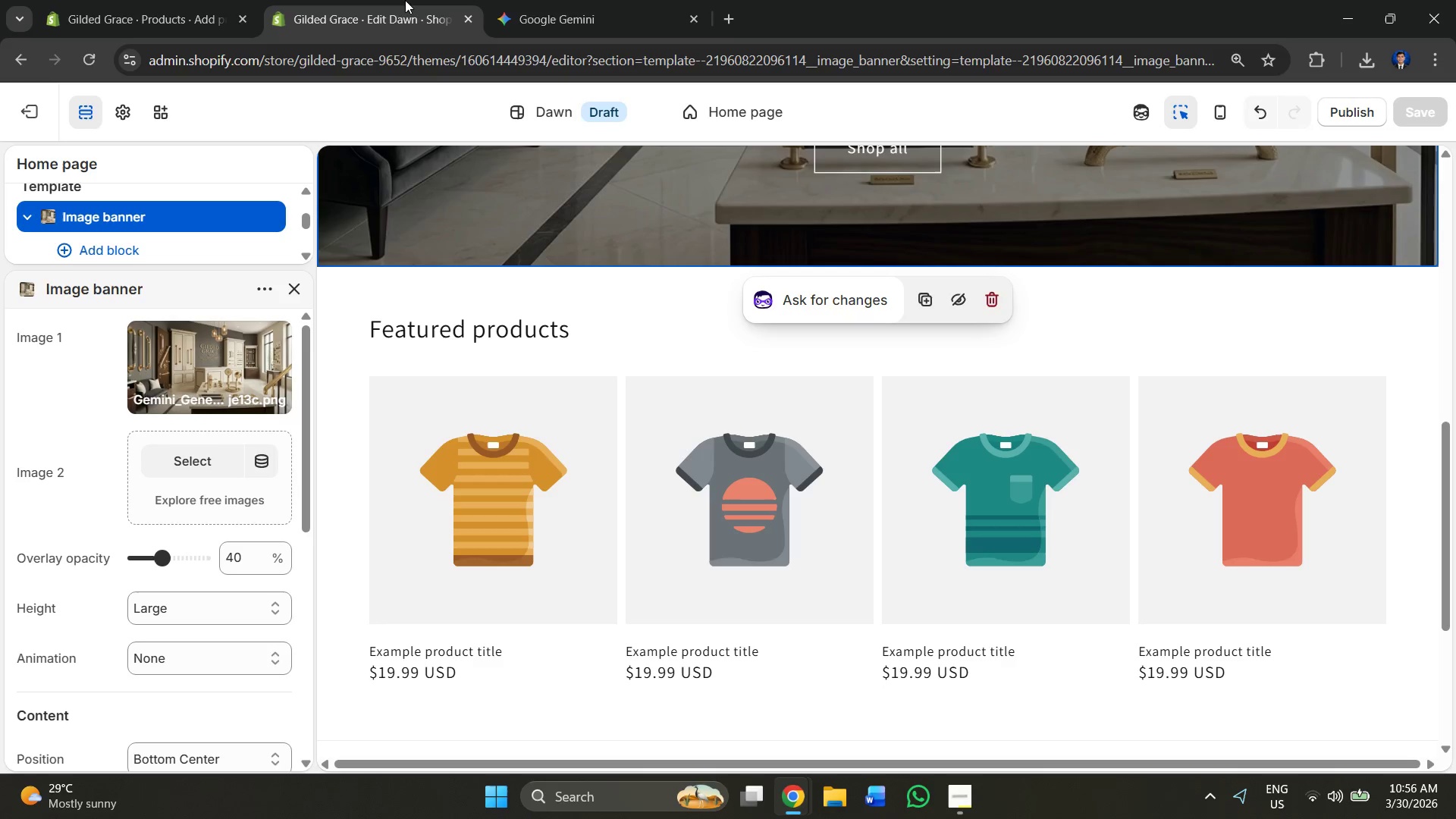 
double_click([104, 0])
 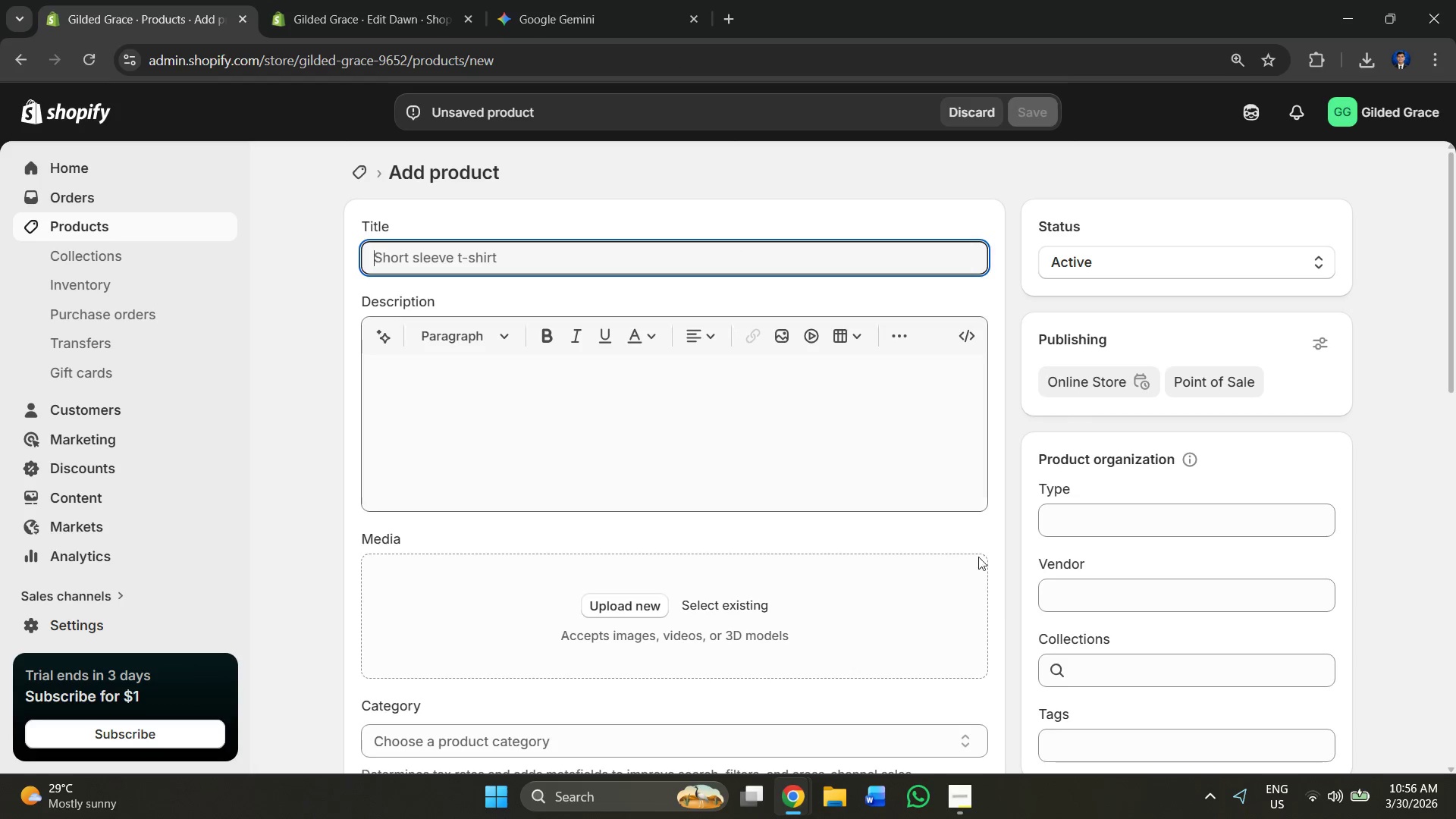 
key(Alt+AltLeft)
 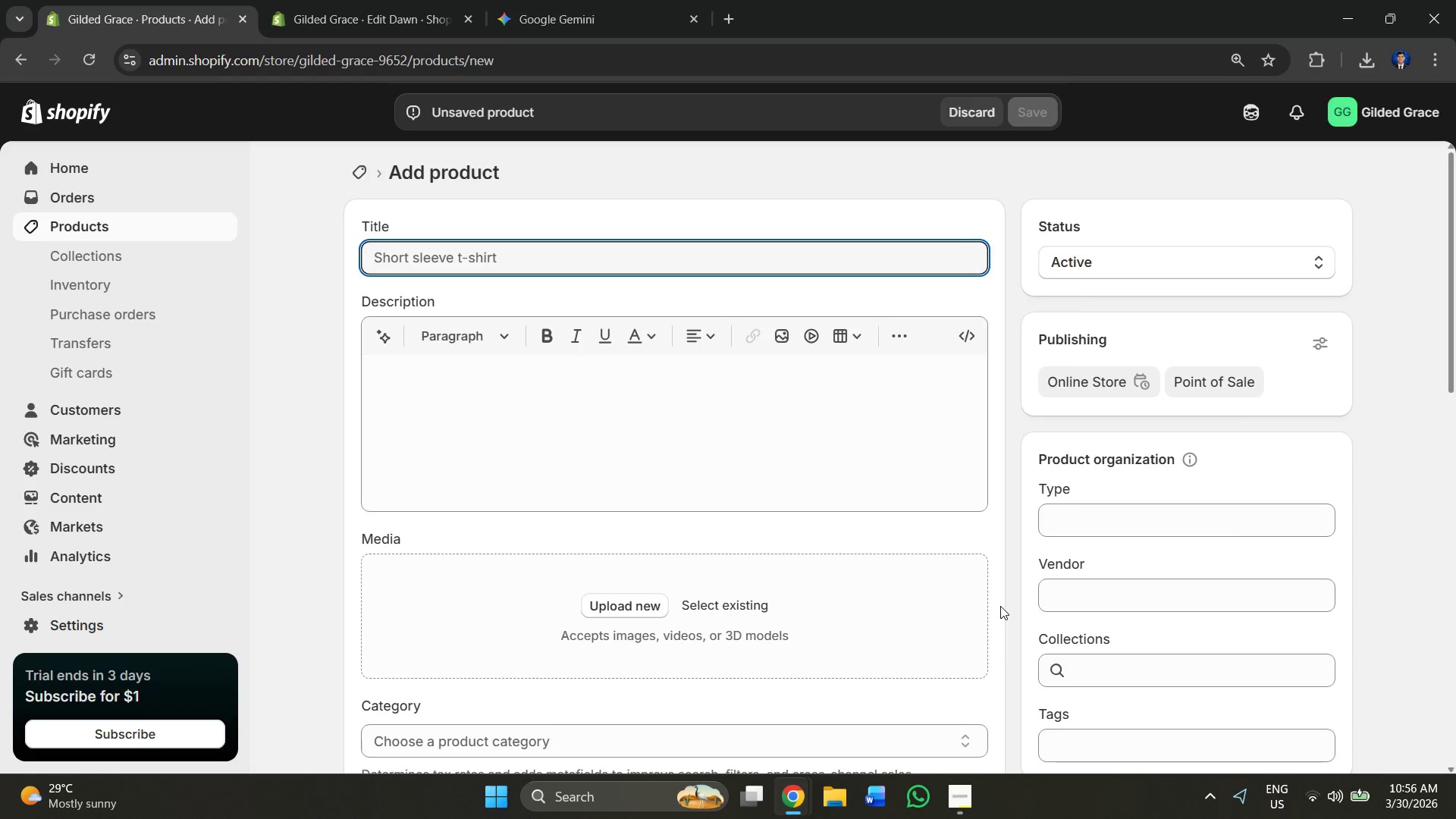 
key(Alt+Tab)
 